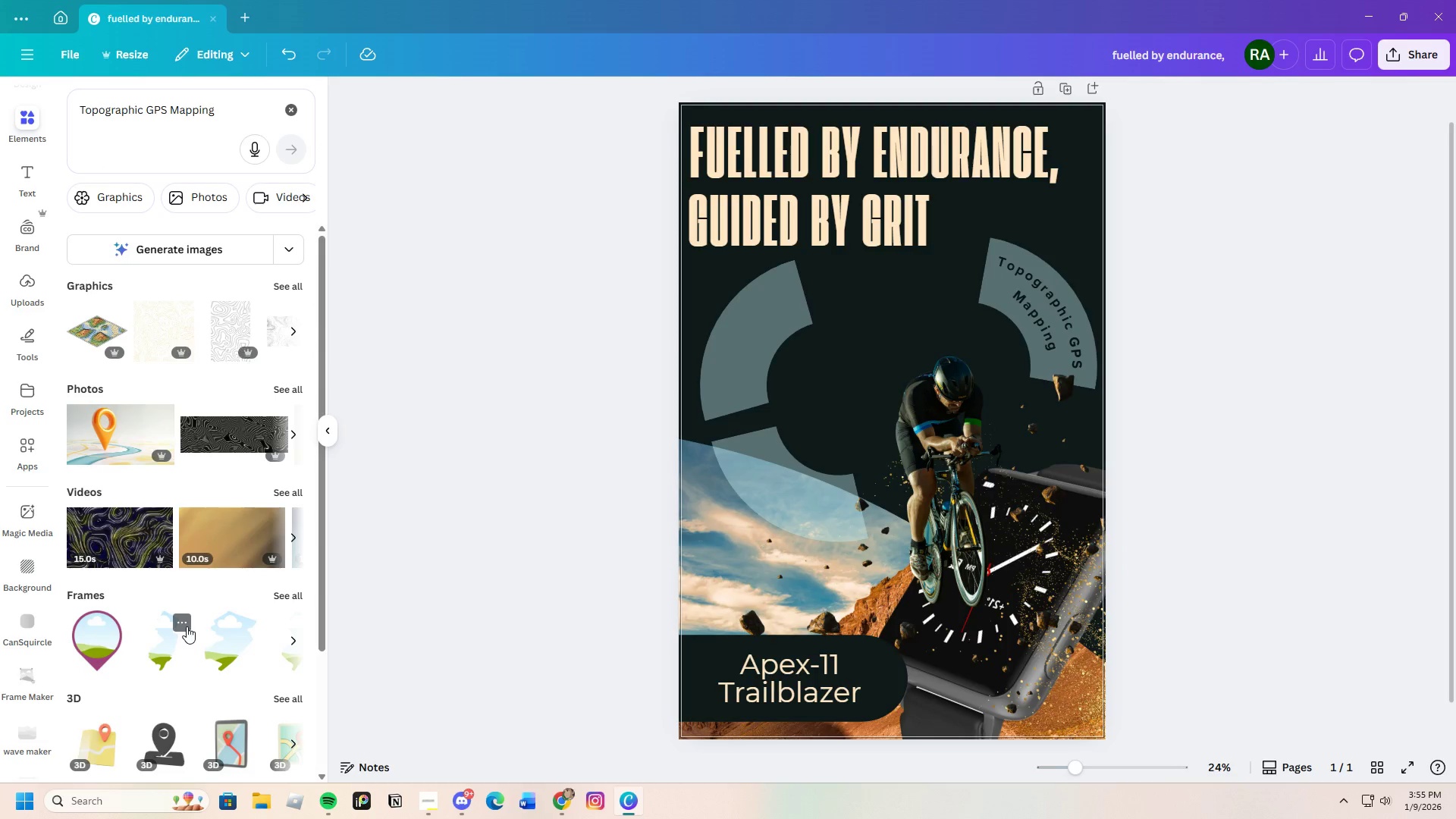 
scroll: coordinate [187, 626], scroll_direction: down, amount: 4.0
 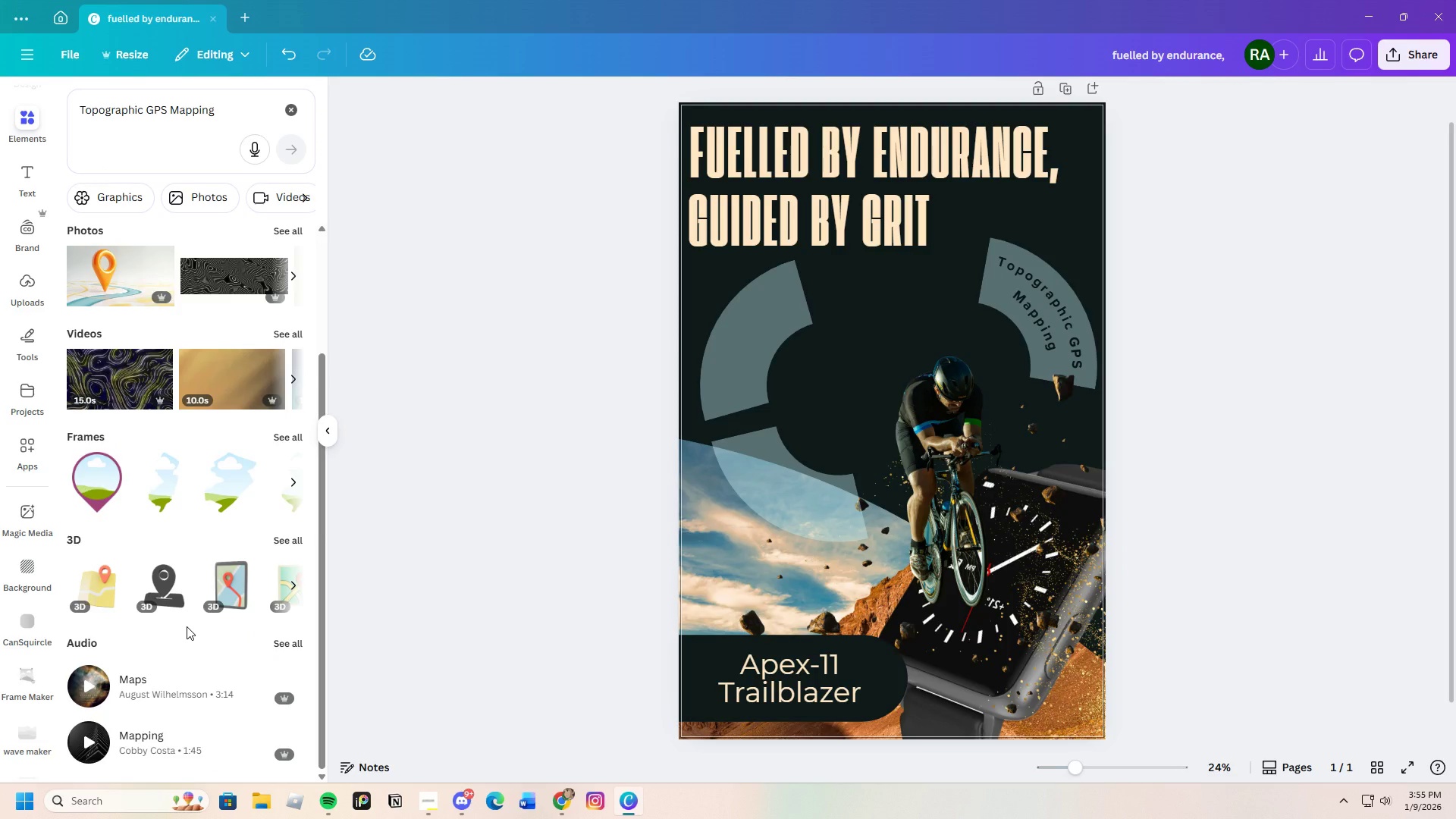 
scroll: coordinate [187, 626], scroll_direction: up, amount: 3.0
 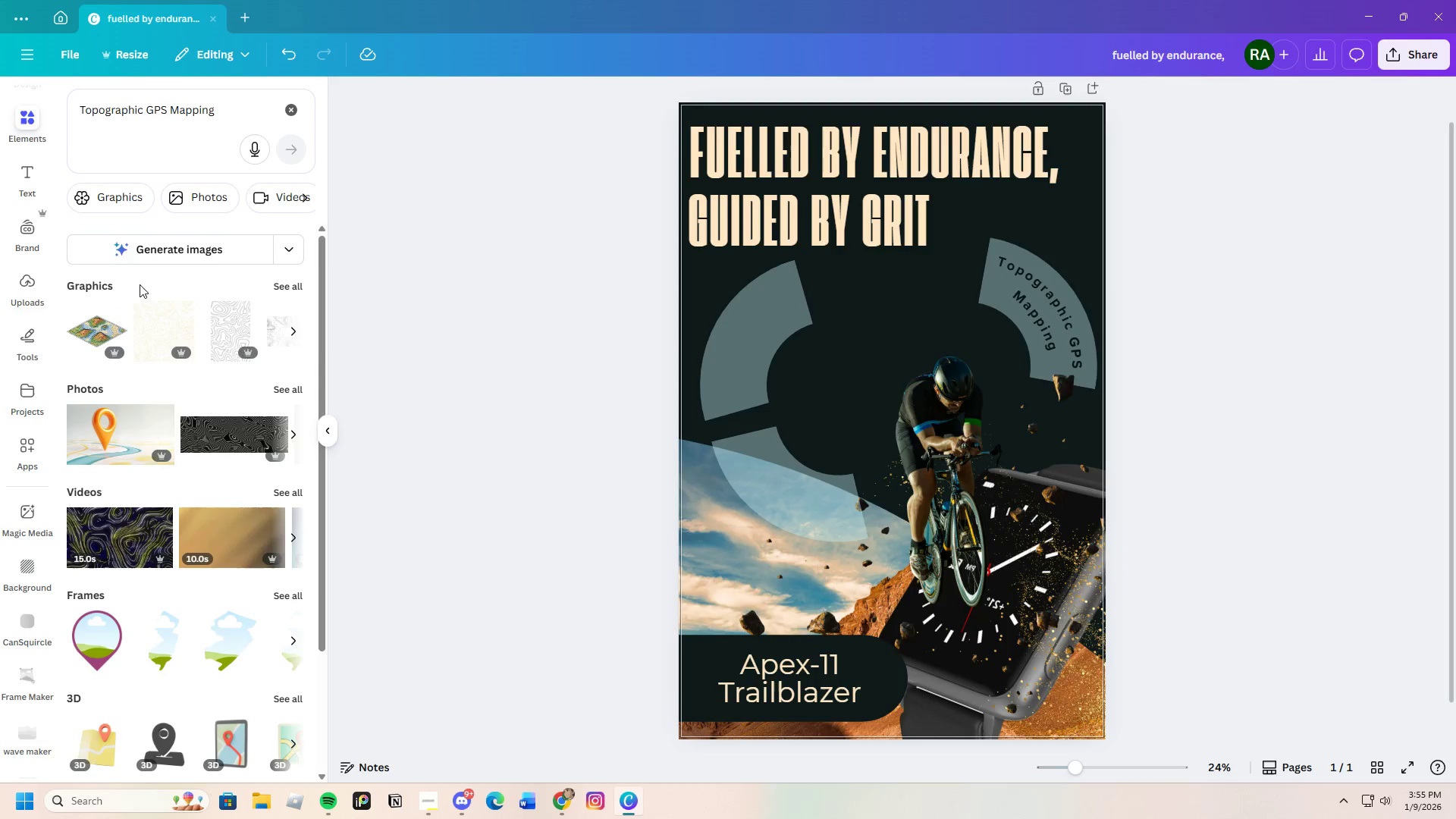 
scroll: coordinate [144, 597], scroll_direction: down, amount: 3.0
 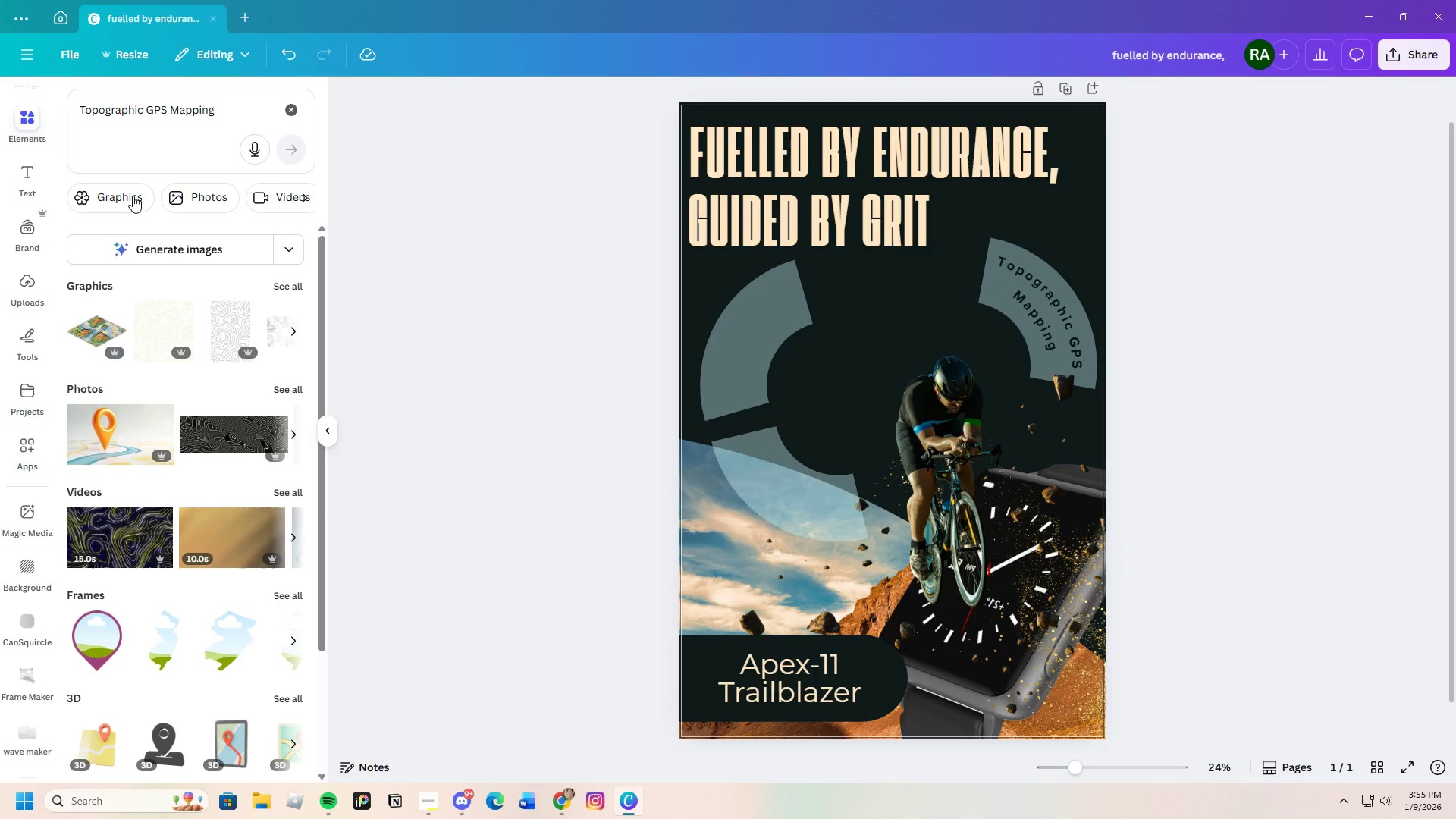 
left_click([133, 195])
 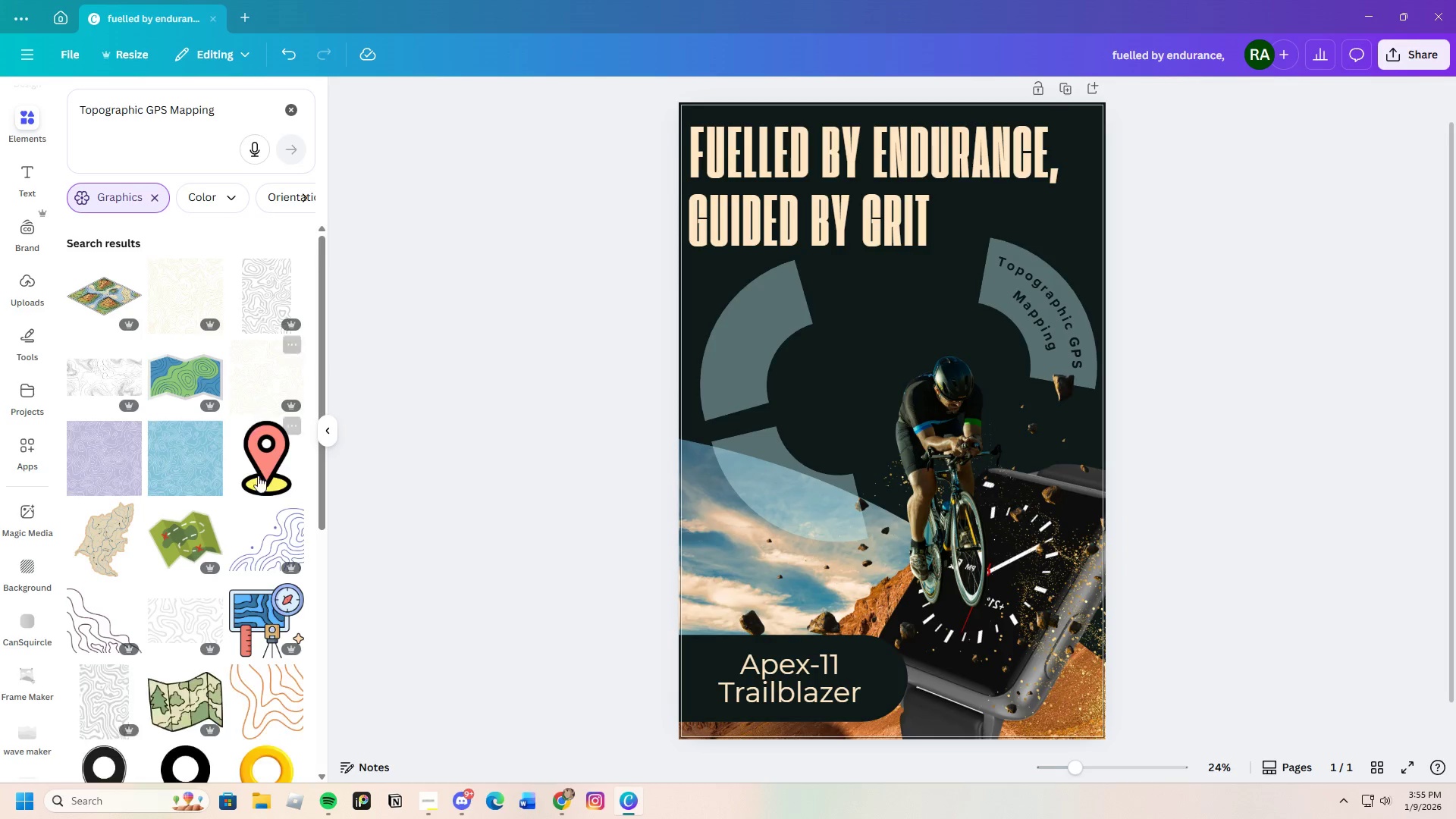 
scroll: coordinate [258, 571], scroll_direction: down, amount: 20.0
 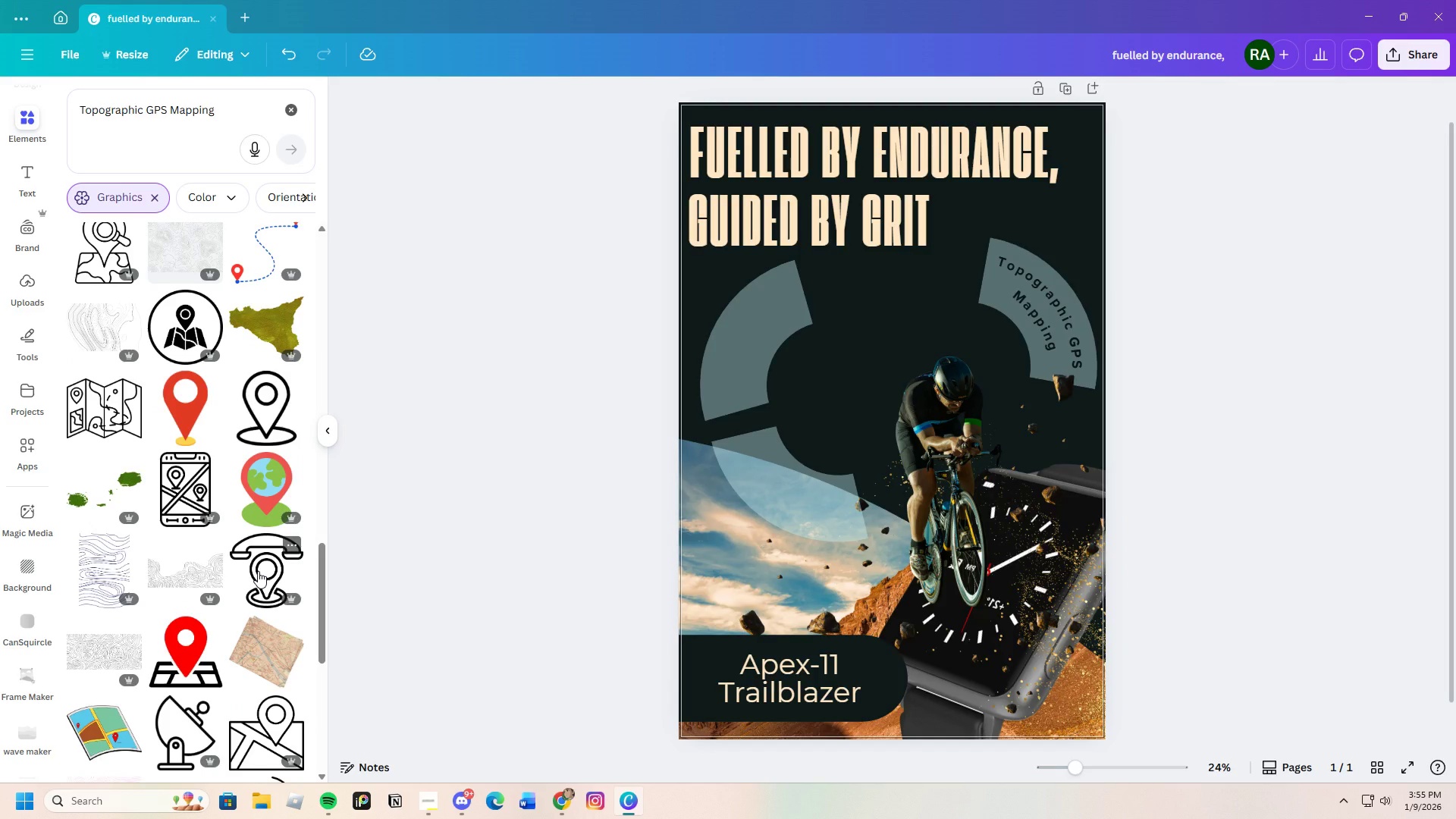 
scroll: coordinate [234, 635], scroll_direction: down, amount: 11.0
 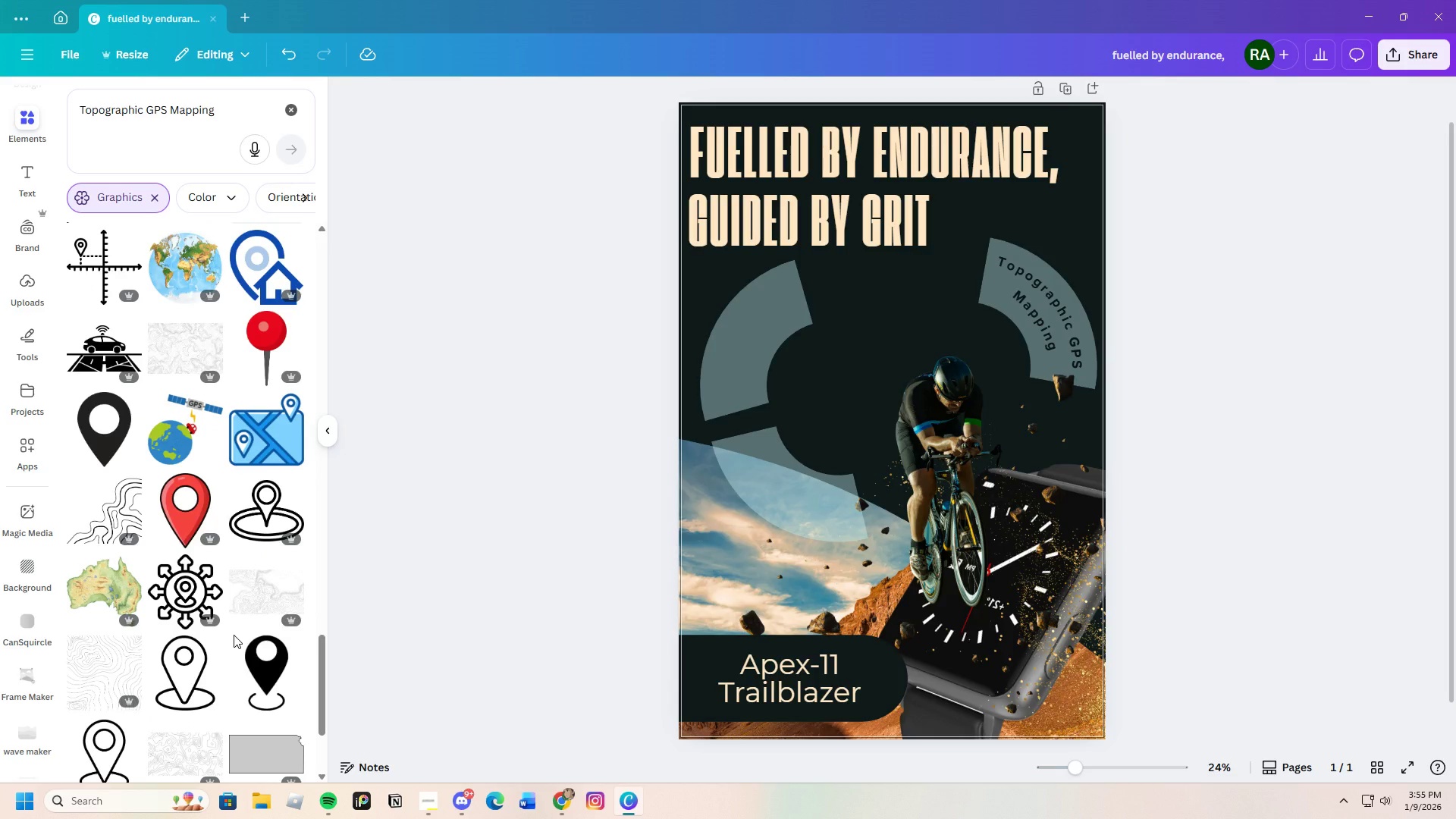 
scroll: coordinate [234, 635], scroll_direction: up, amount: 3.0
 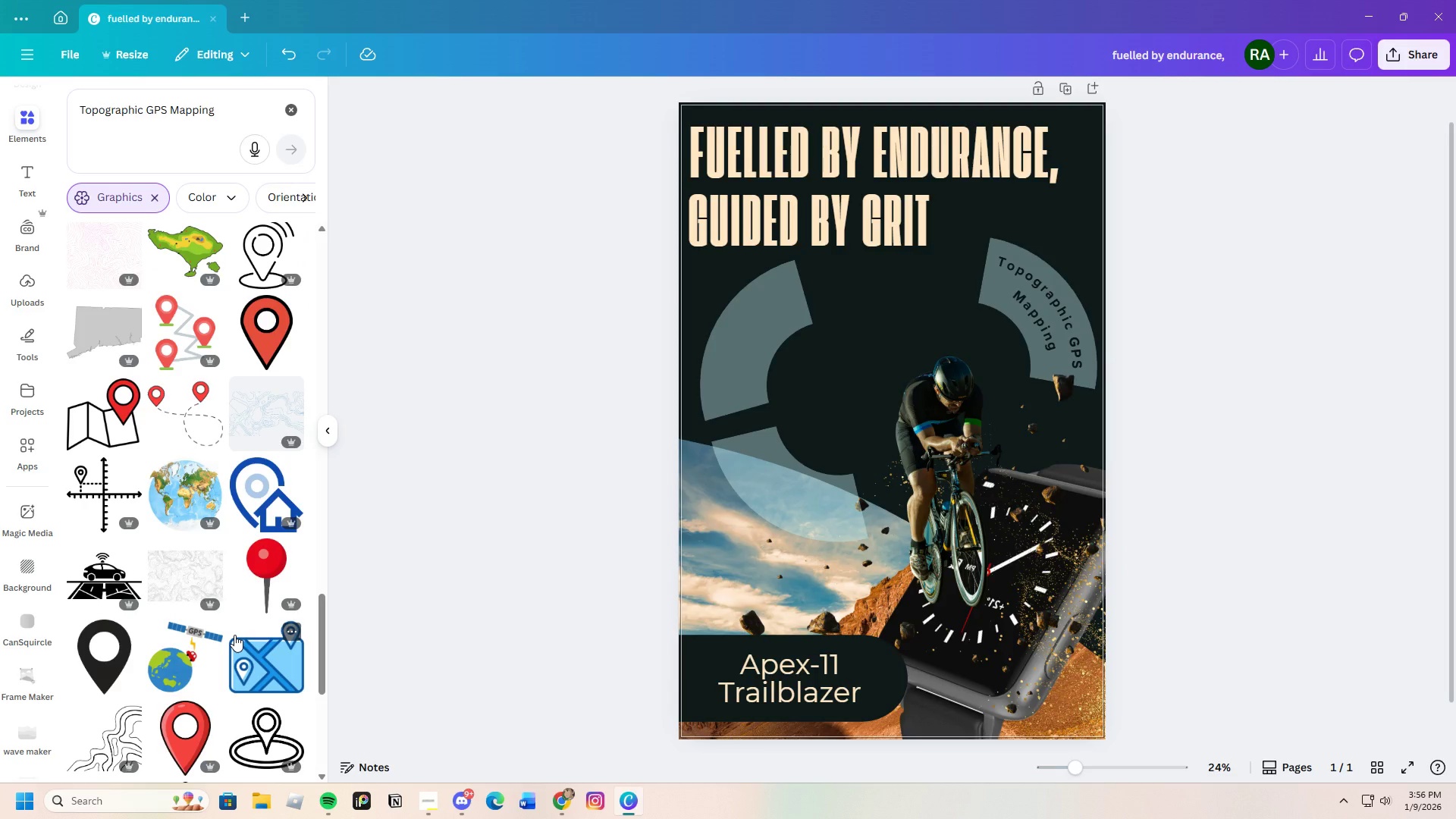 
scroll: coordinate [140, 651], scroll_direction: down, amount: 17.0
 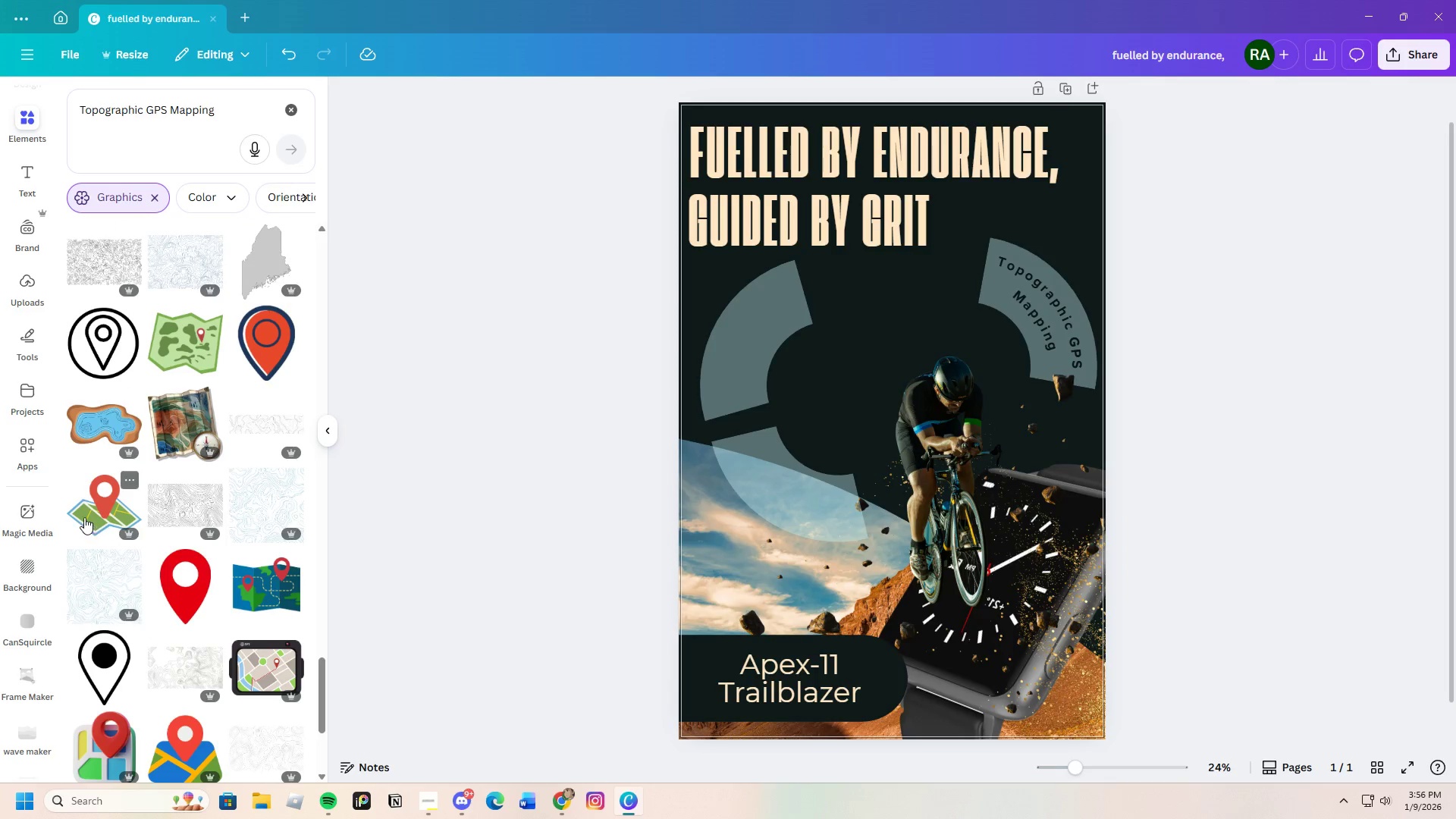 
left_click([86, 517])
 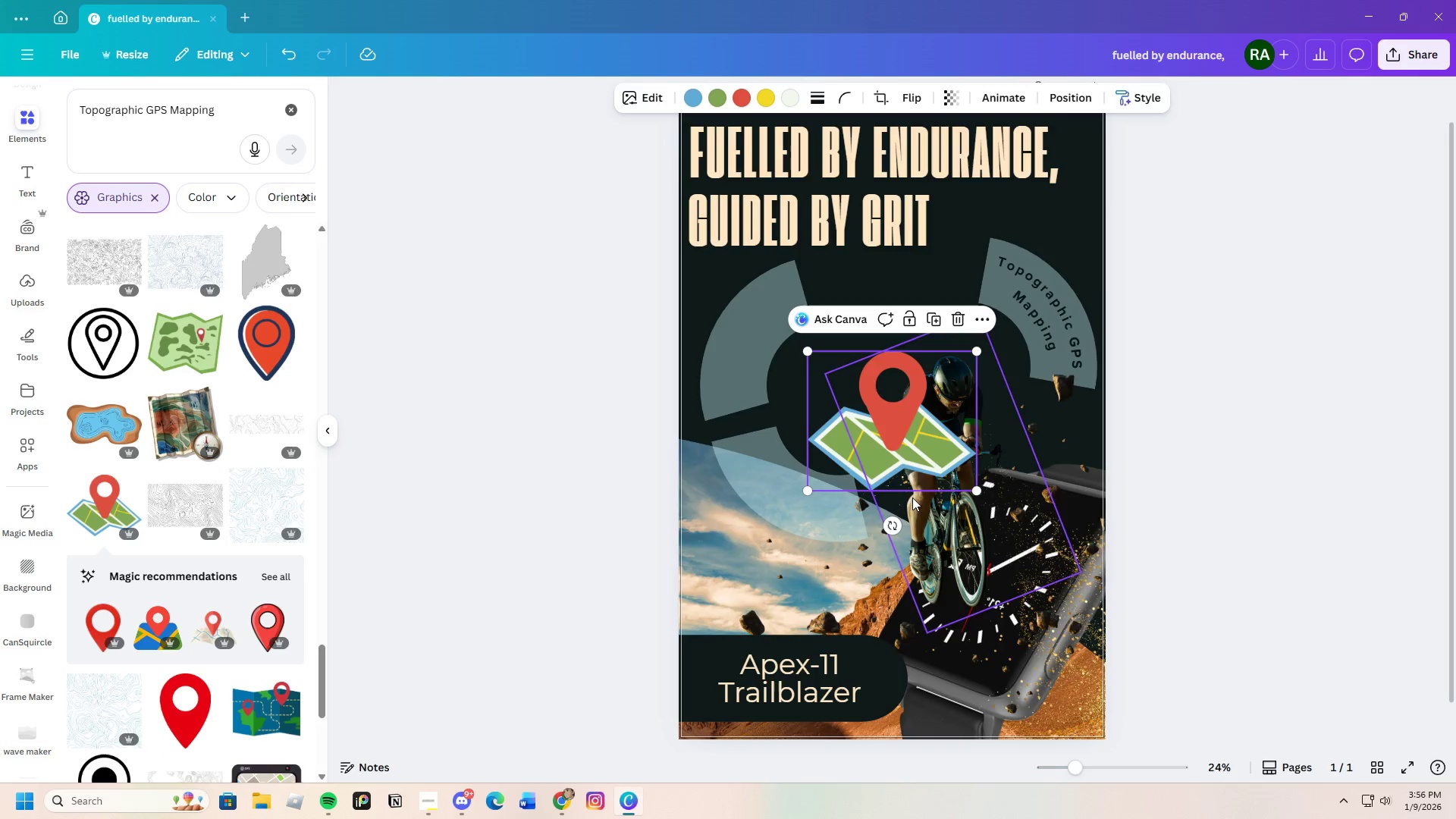 
left_click_drag(start_coordinate=[895, 463], to_coordinate=[966, 375])
 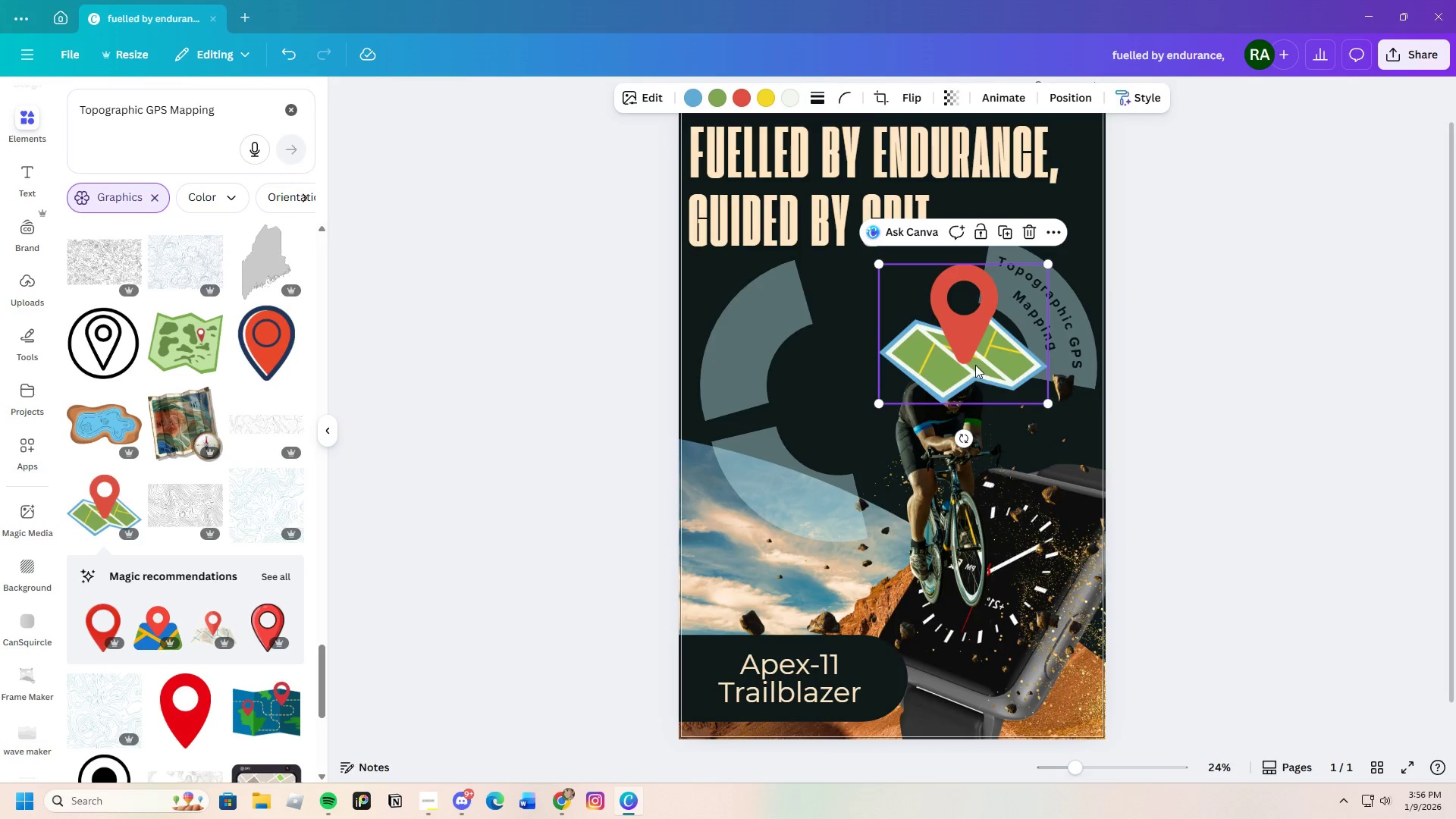 
left_click_drag(start_coordinate=[975, 363], to_coordinate=[954, 344])
 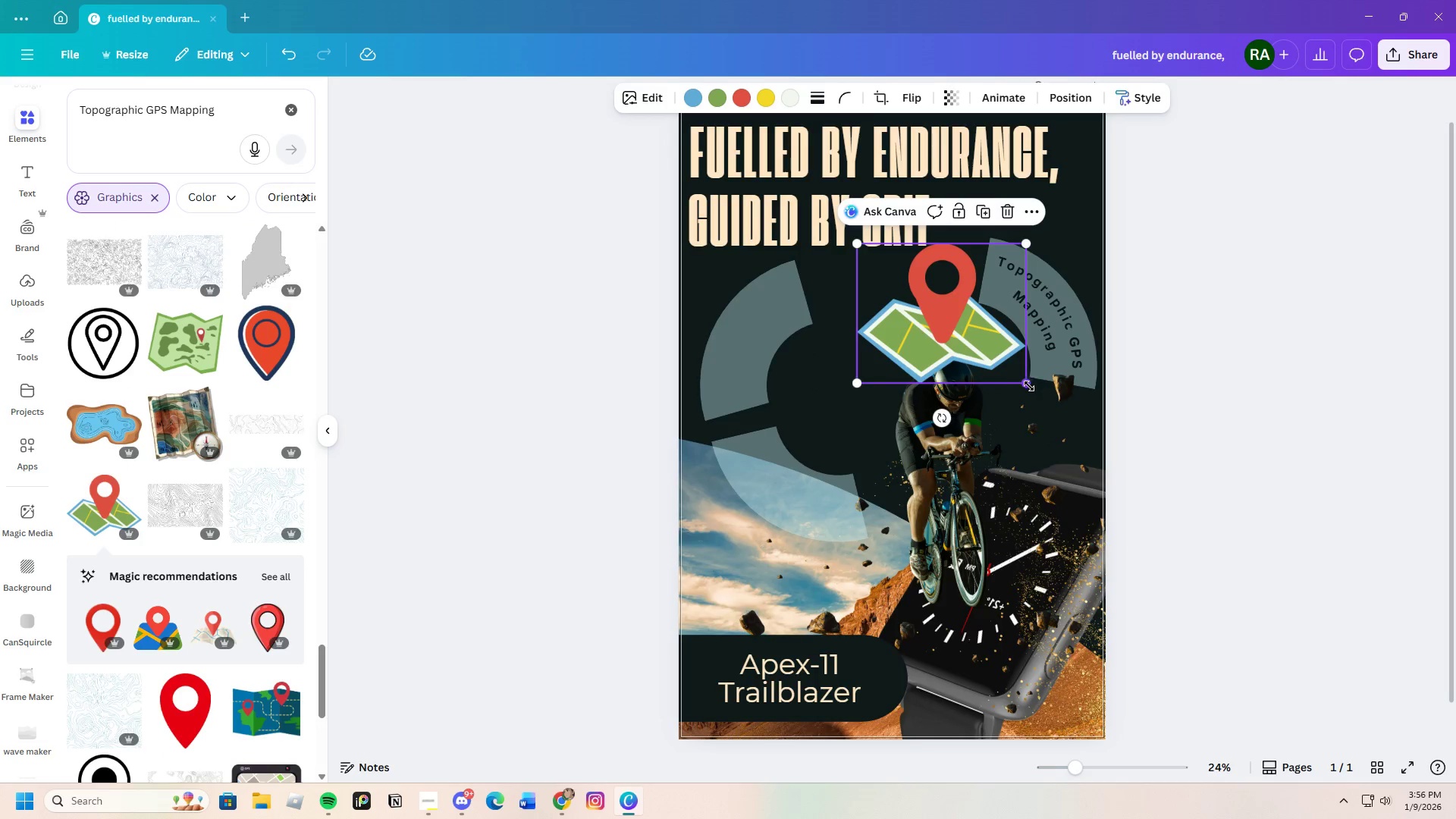 
left_click_drag(start_coordinate=[1029, 386], to_coordinate=[949, 343])
 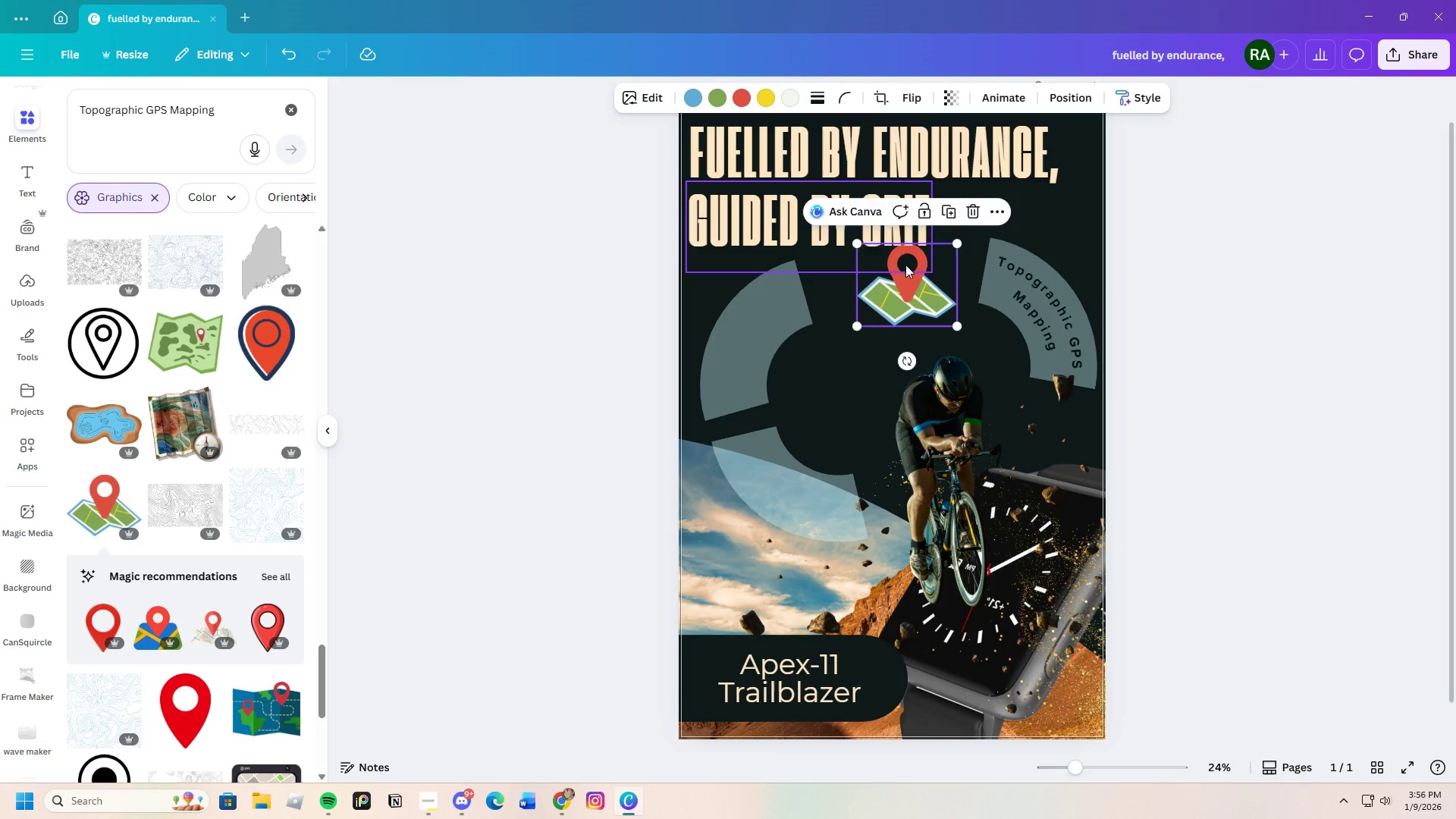 
left_click_drag(start_coordinate=[903, 265], to_coordinate=[942, 282])
 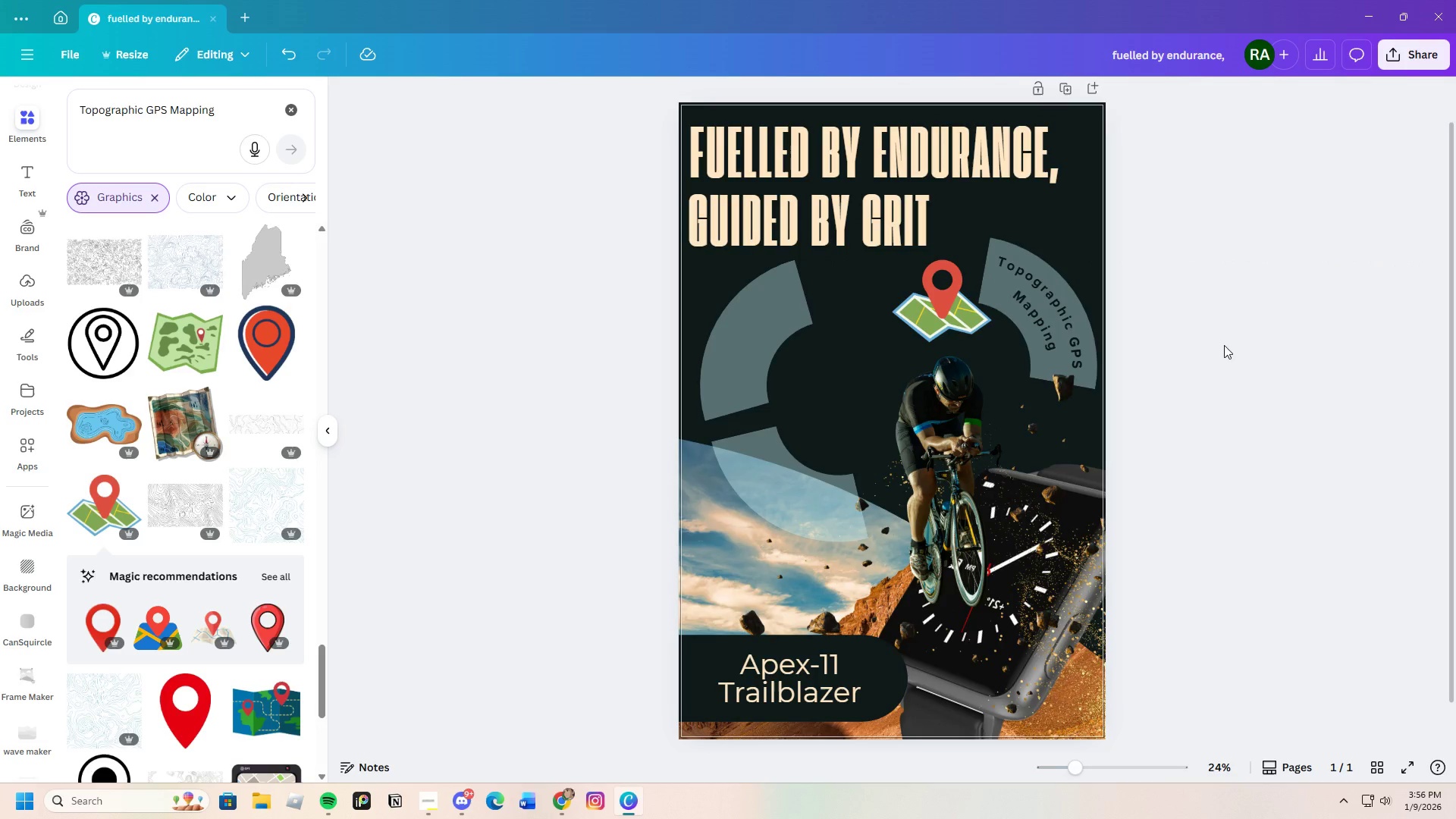 
left_click_drag(start_coordinate=[934, 324], to_coordinate=[927, 347])
 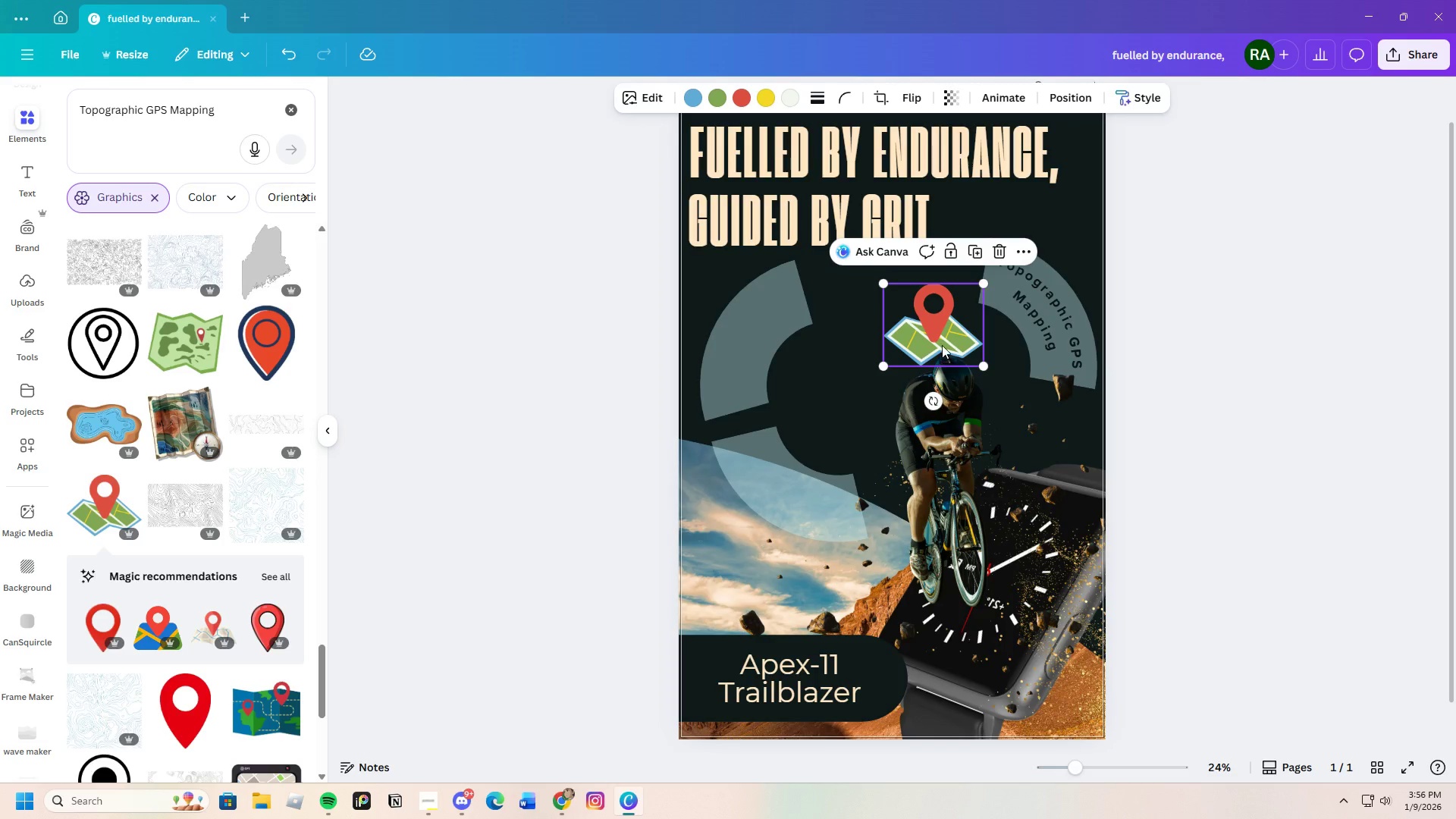 
wait(5.5)
 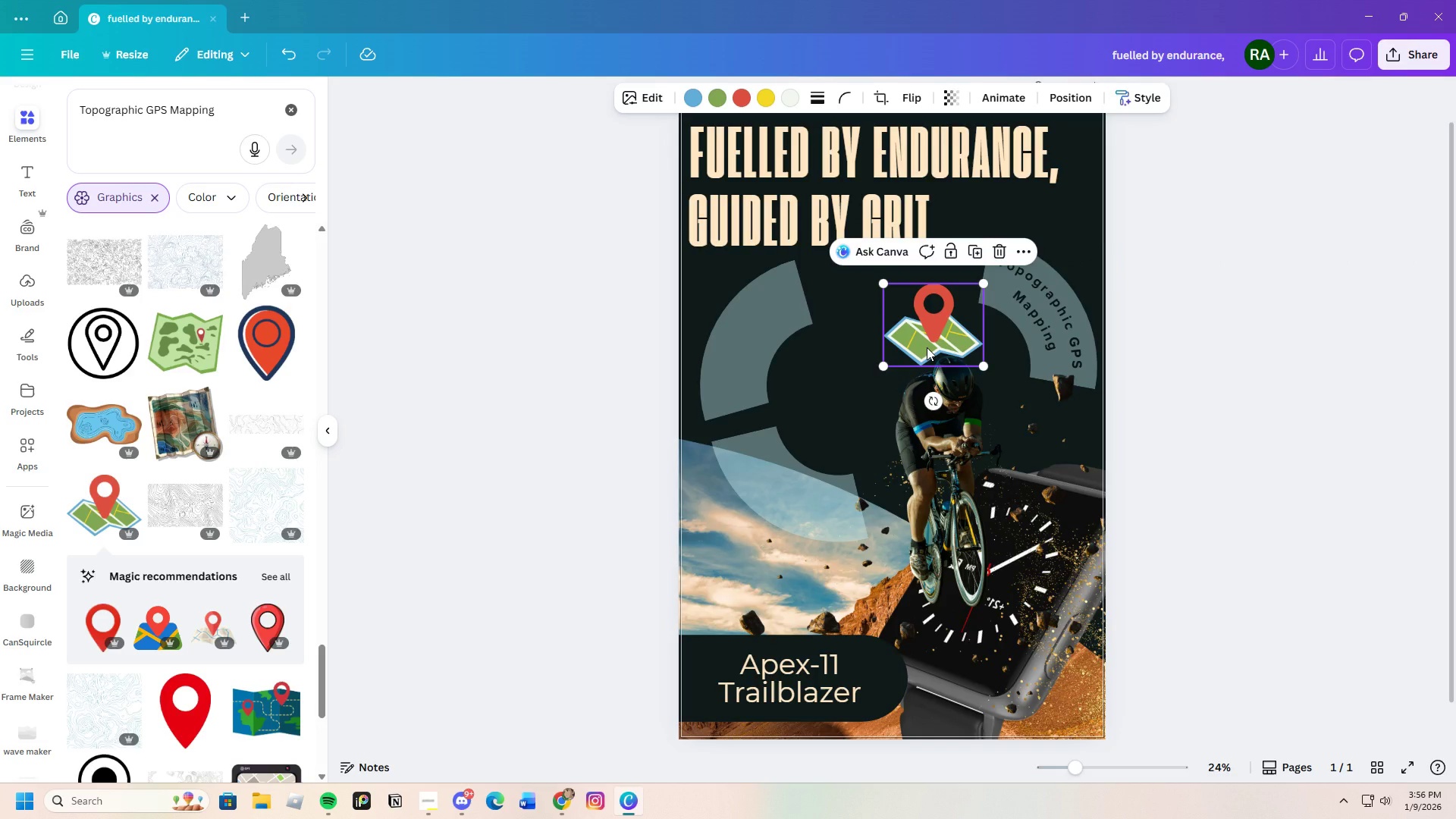 
left_click([999, 251])
 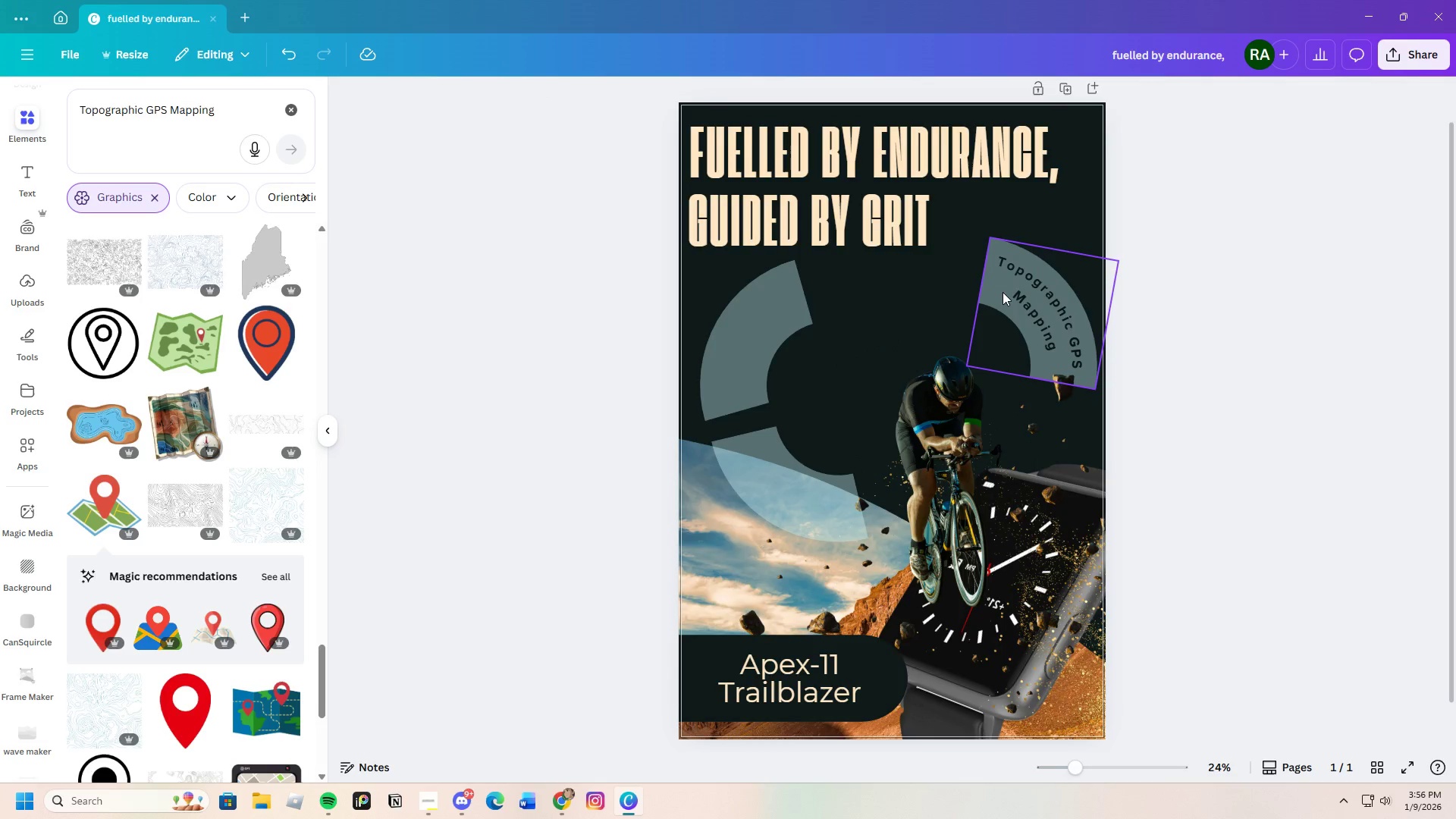 
wait(6.27)
 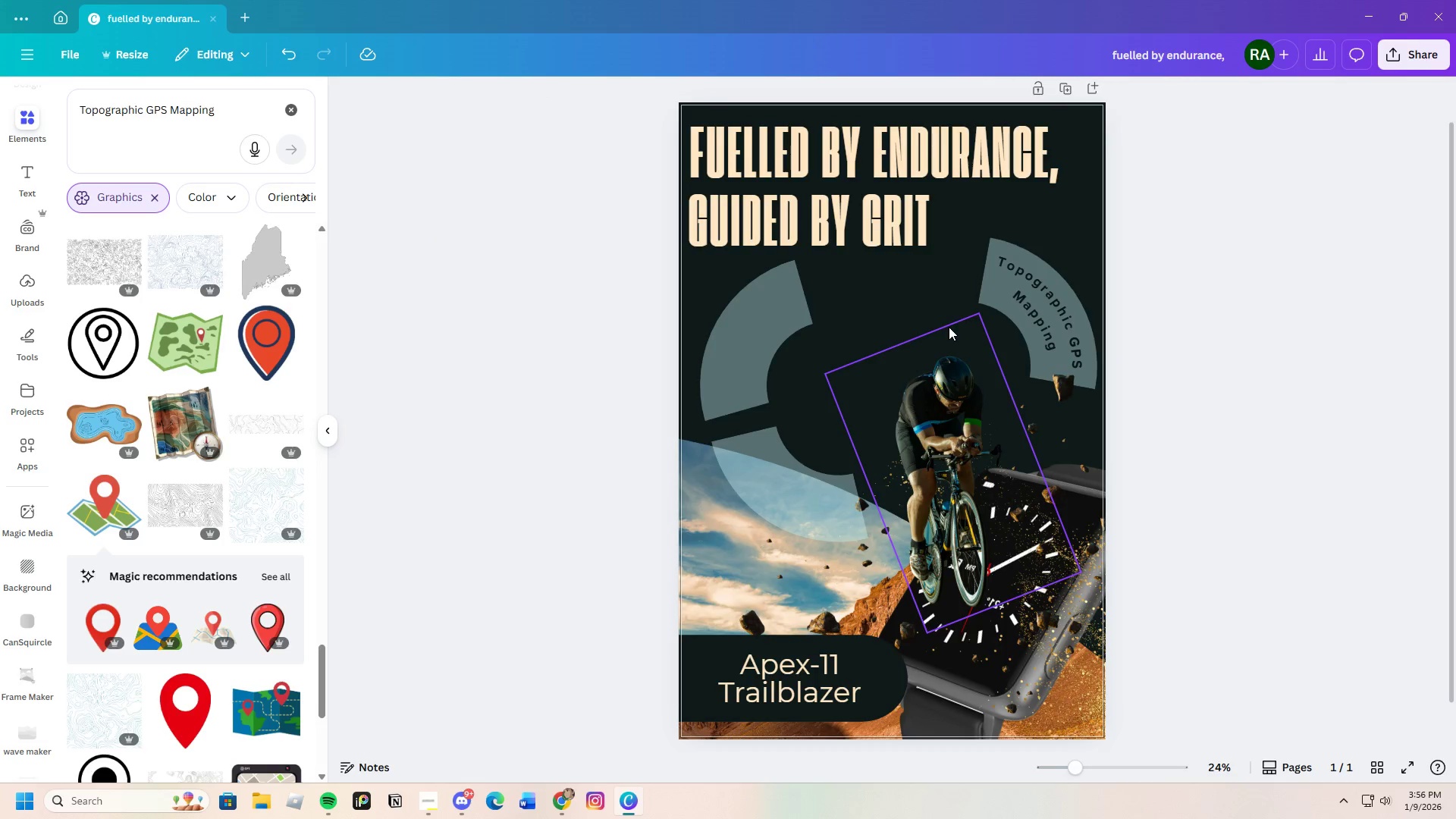 
left_click([632, 92])
 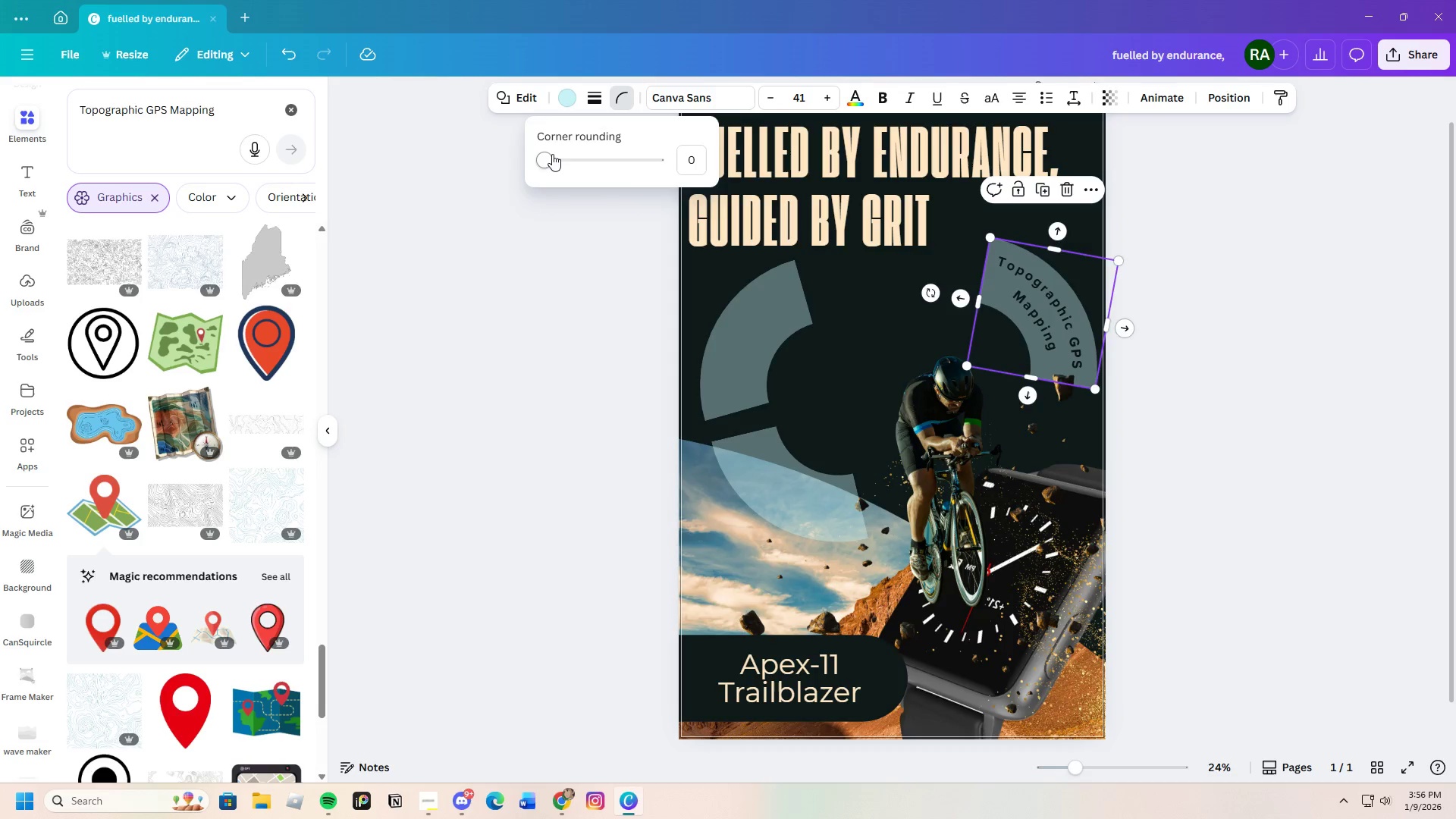 
left_click_drag(start_coordinate=[552, 154], to_coordinate=[659, 176])
 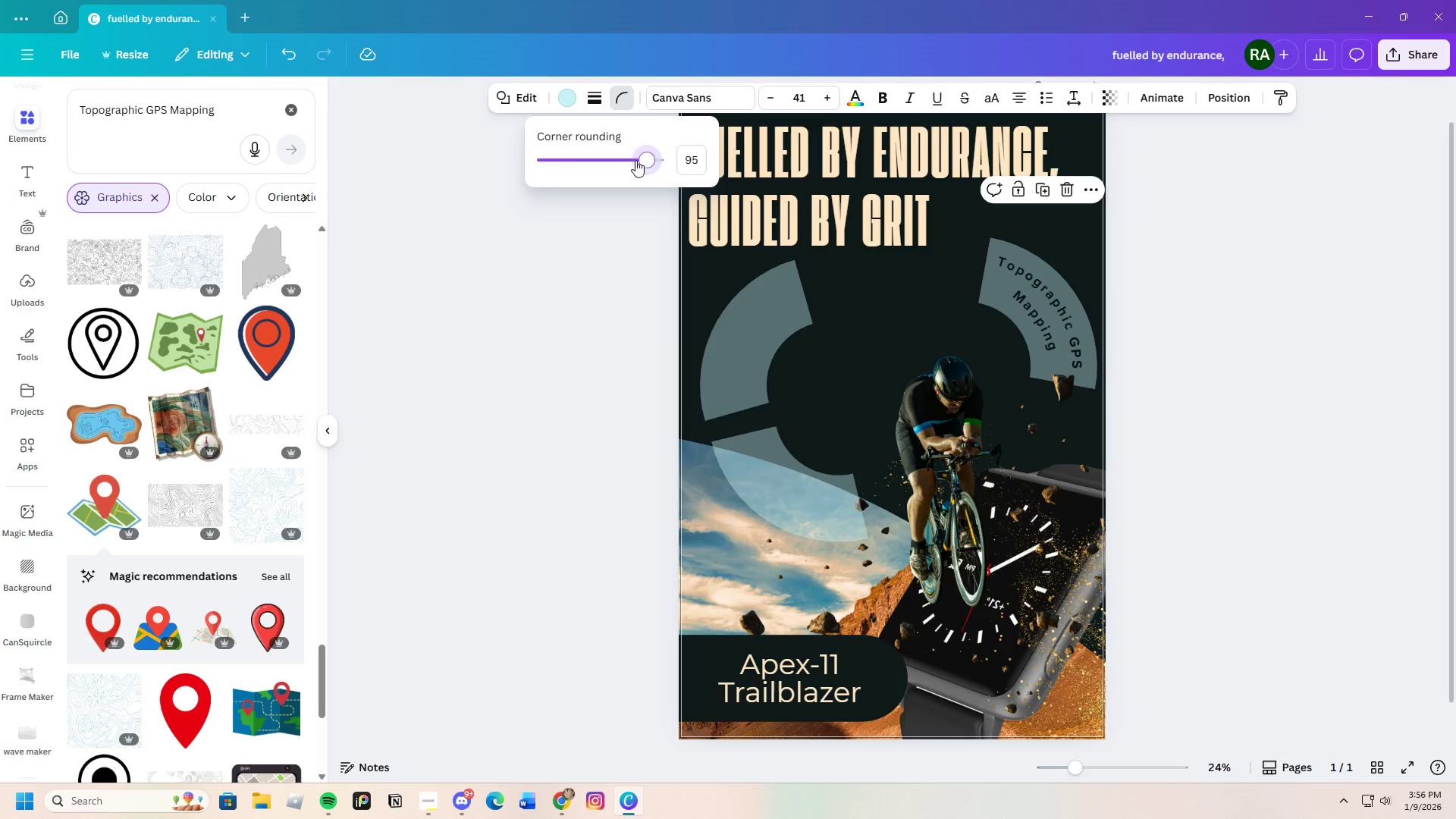 
left_click_drag(start_coordinate=[655, 164], to_coordinate=[473, 156])
 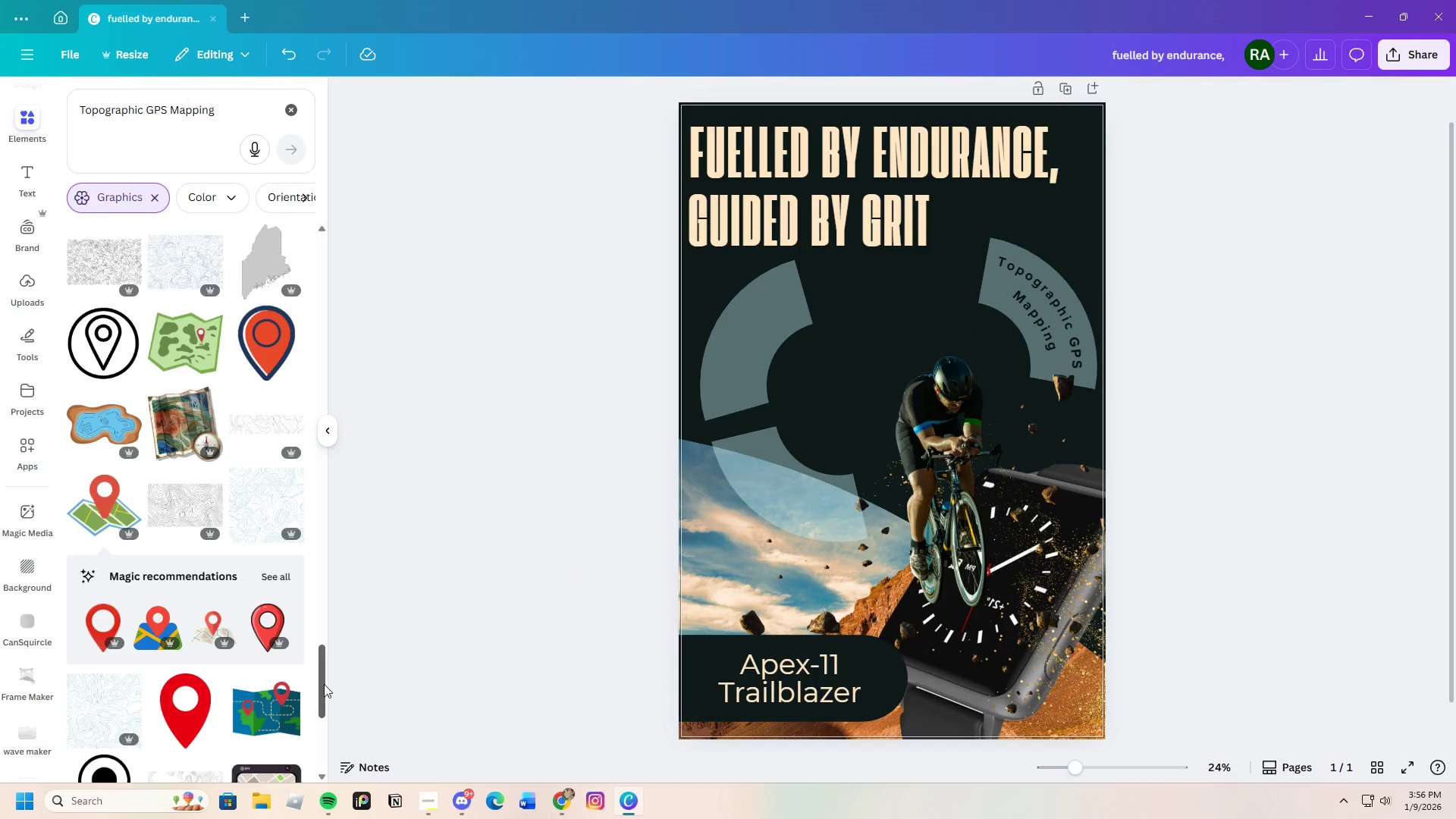 
scroll: coordinate [240, 540], scroll_direction: down, amount: 7.0
 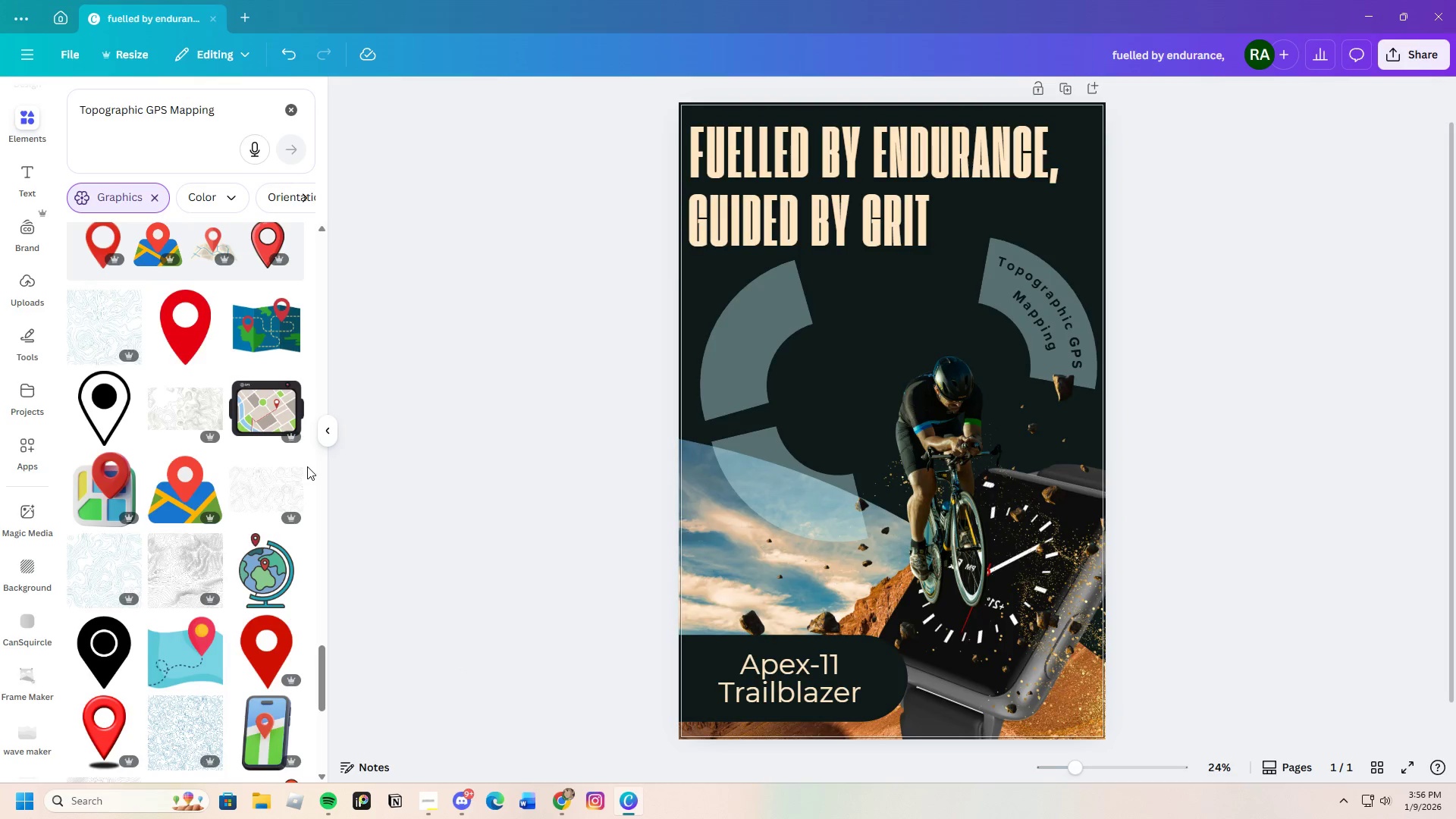 
left_click([252, 400])
 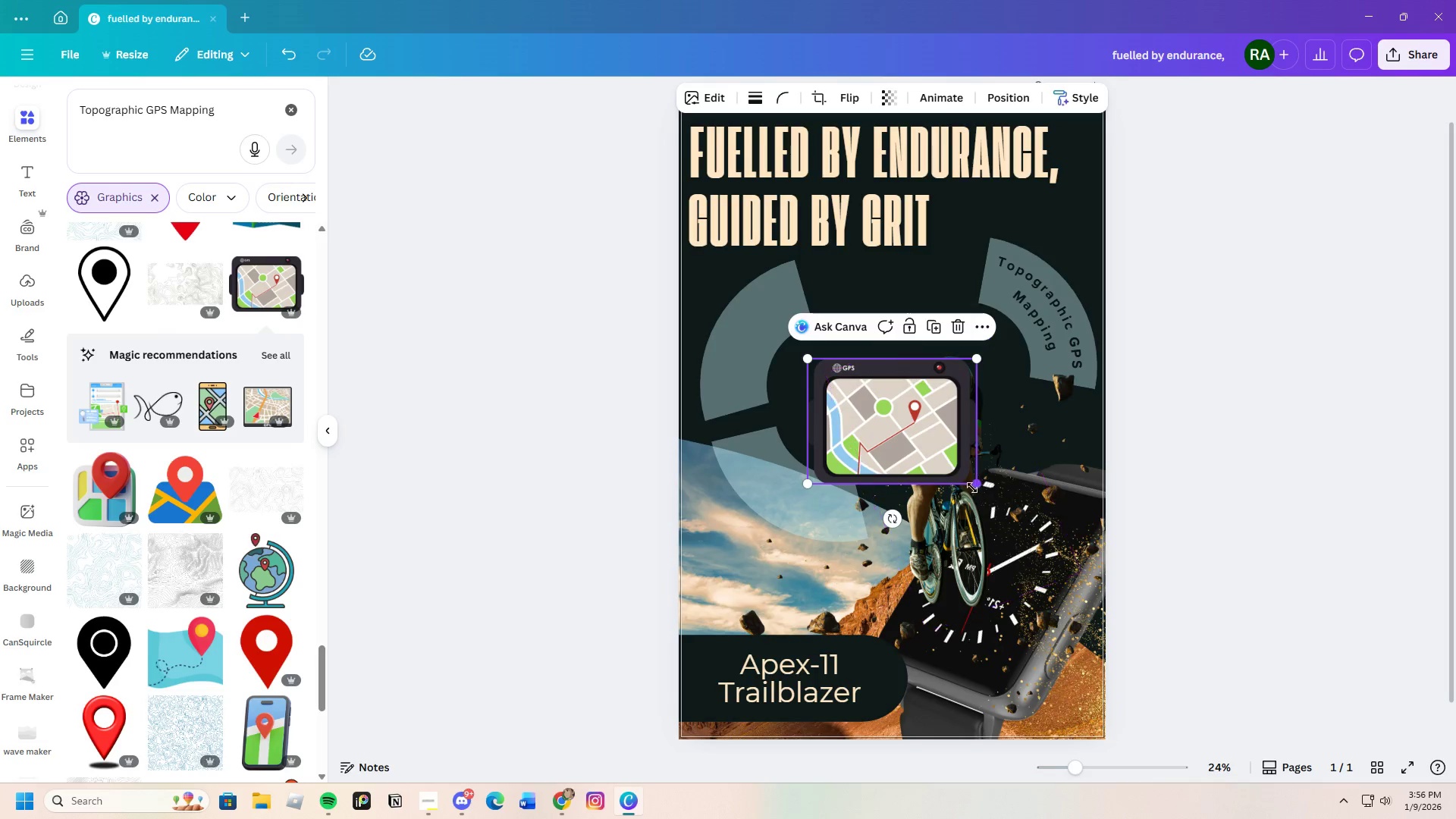 
left_click_drag(start_coordinate=[977, 487], to_coordinate=[946, 425])
 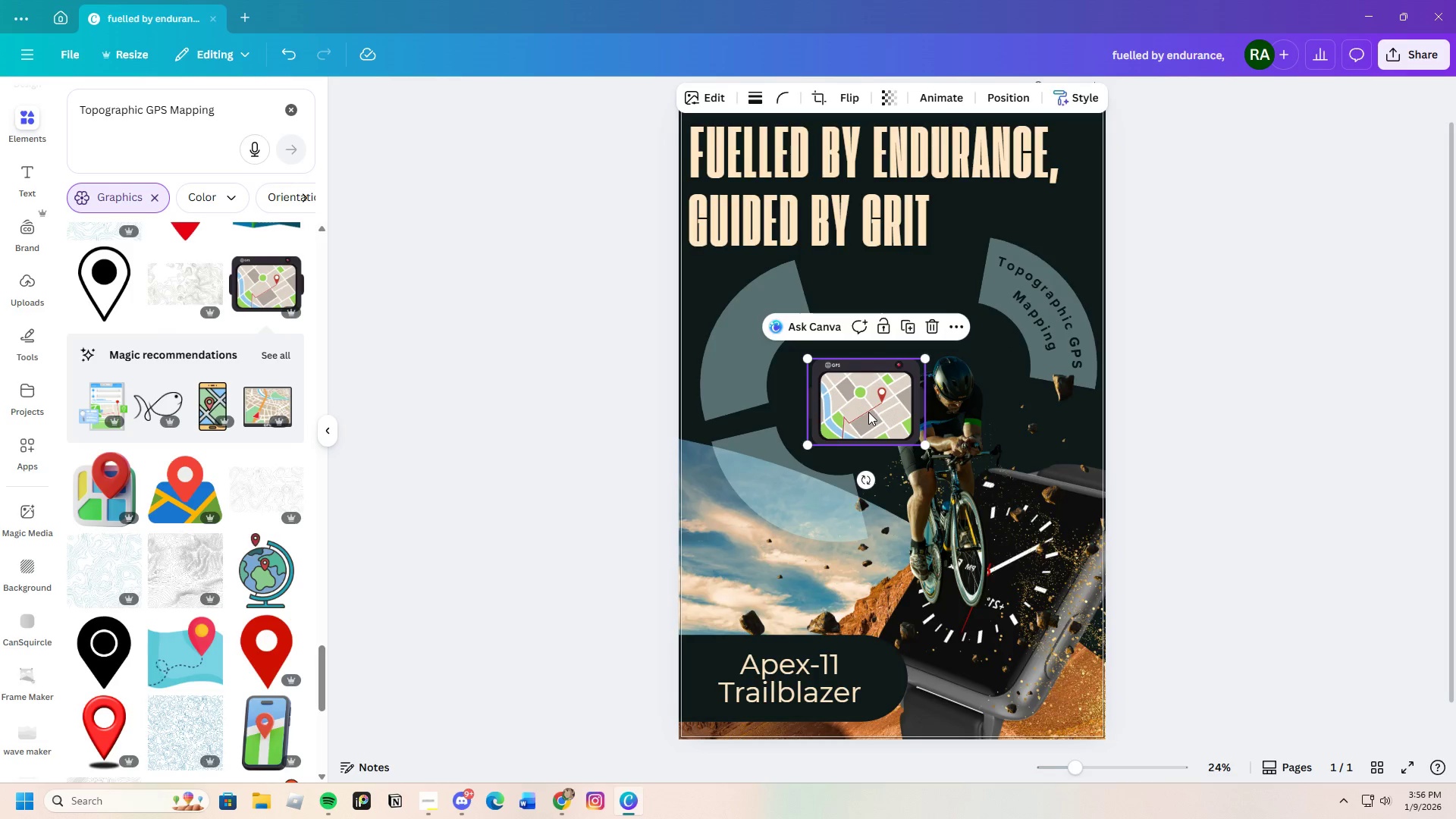 
left_click_drag(start_coordinate=[868, 412], to_coordinate=[915, 308])
 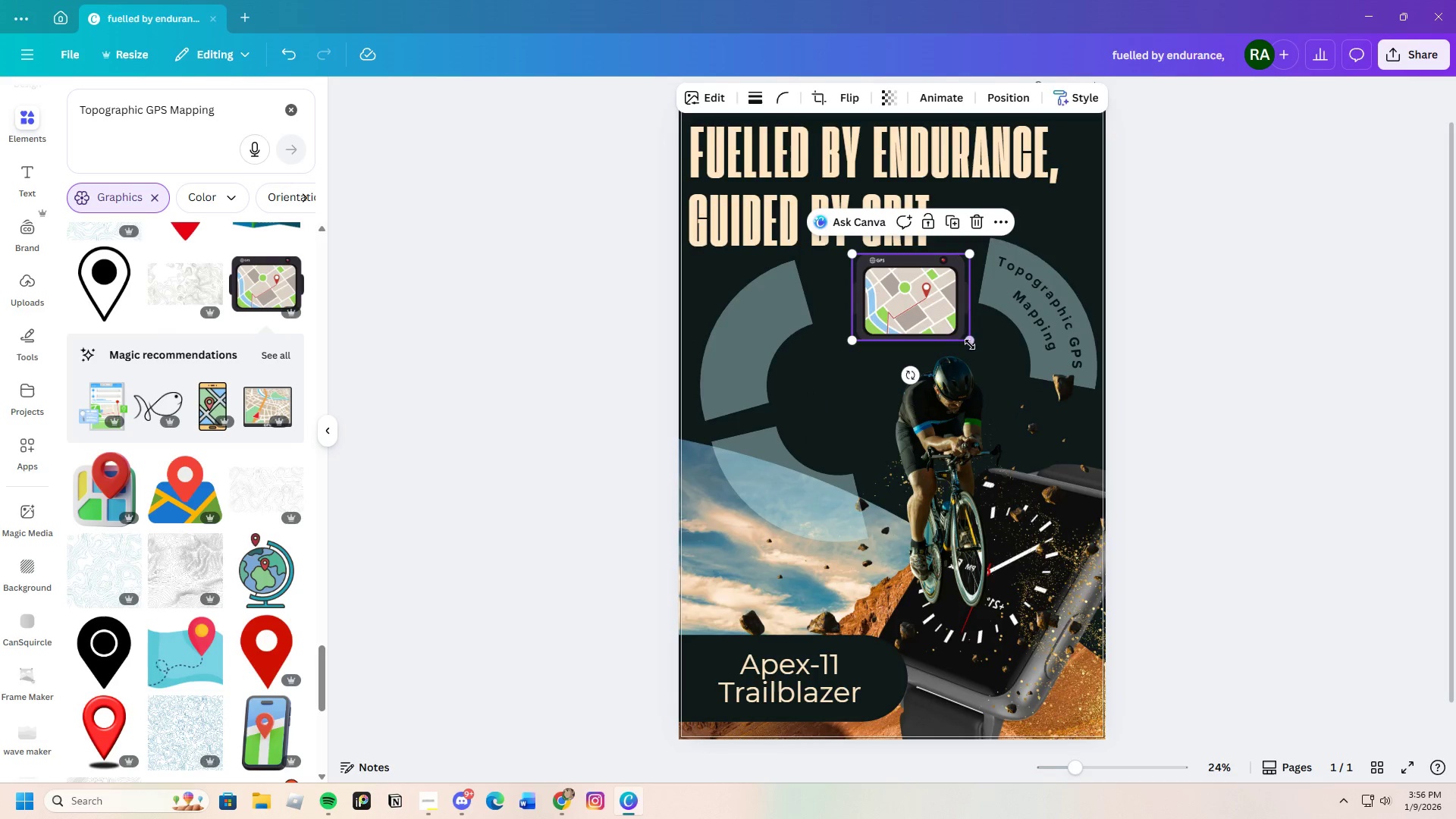 
left_click_drag(start_coordinate=[969, 339], to_coordinate=[949, 336])
 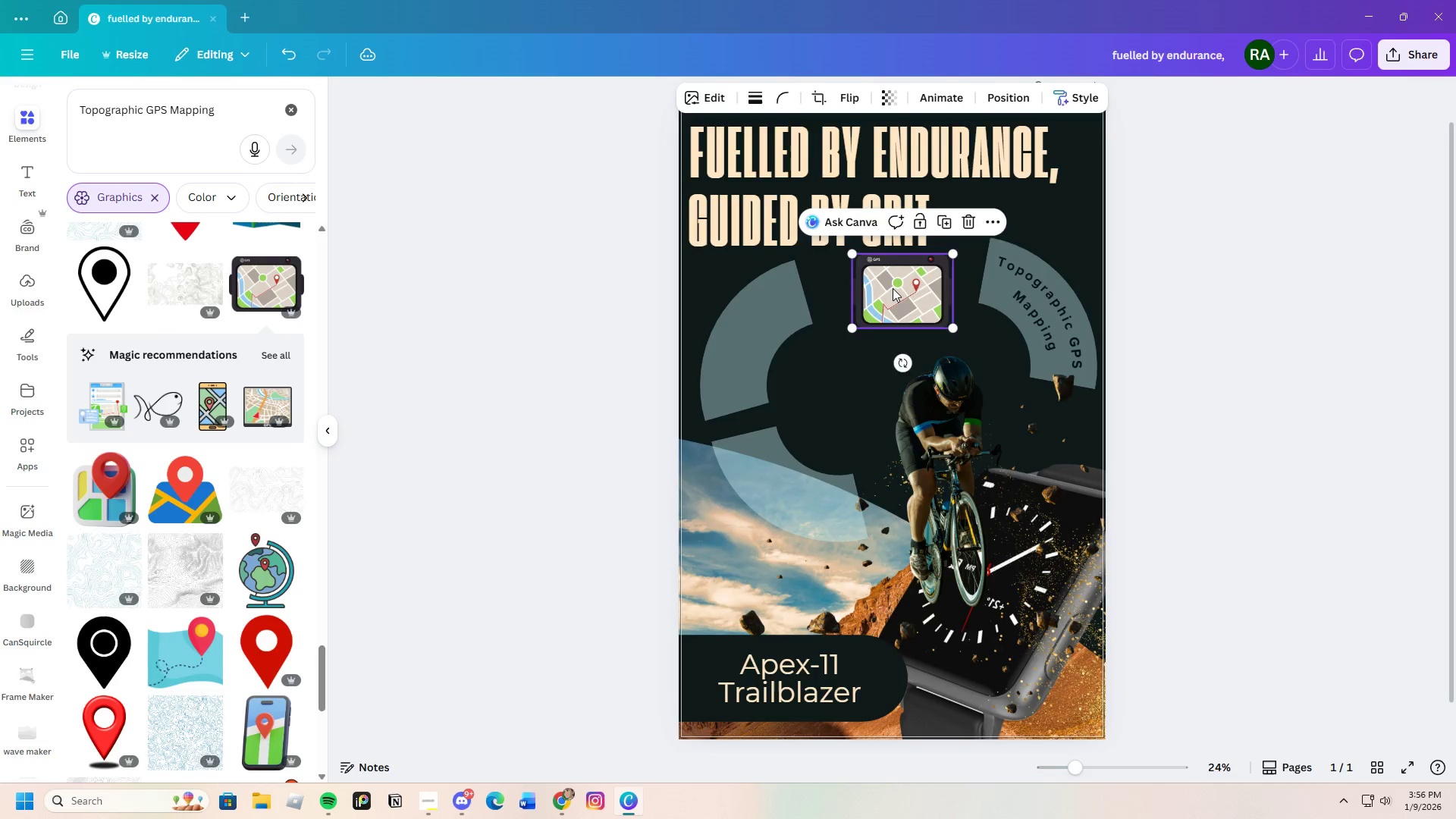 
left_click_drag(start_coordinate=[893, 288], to_coordinate=[908, 297])
 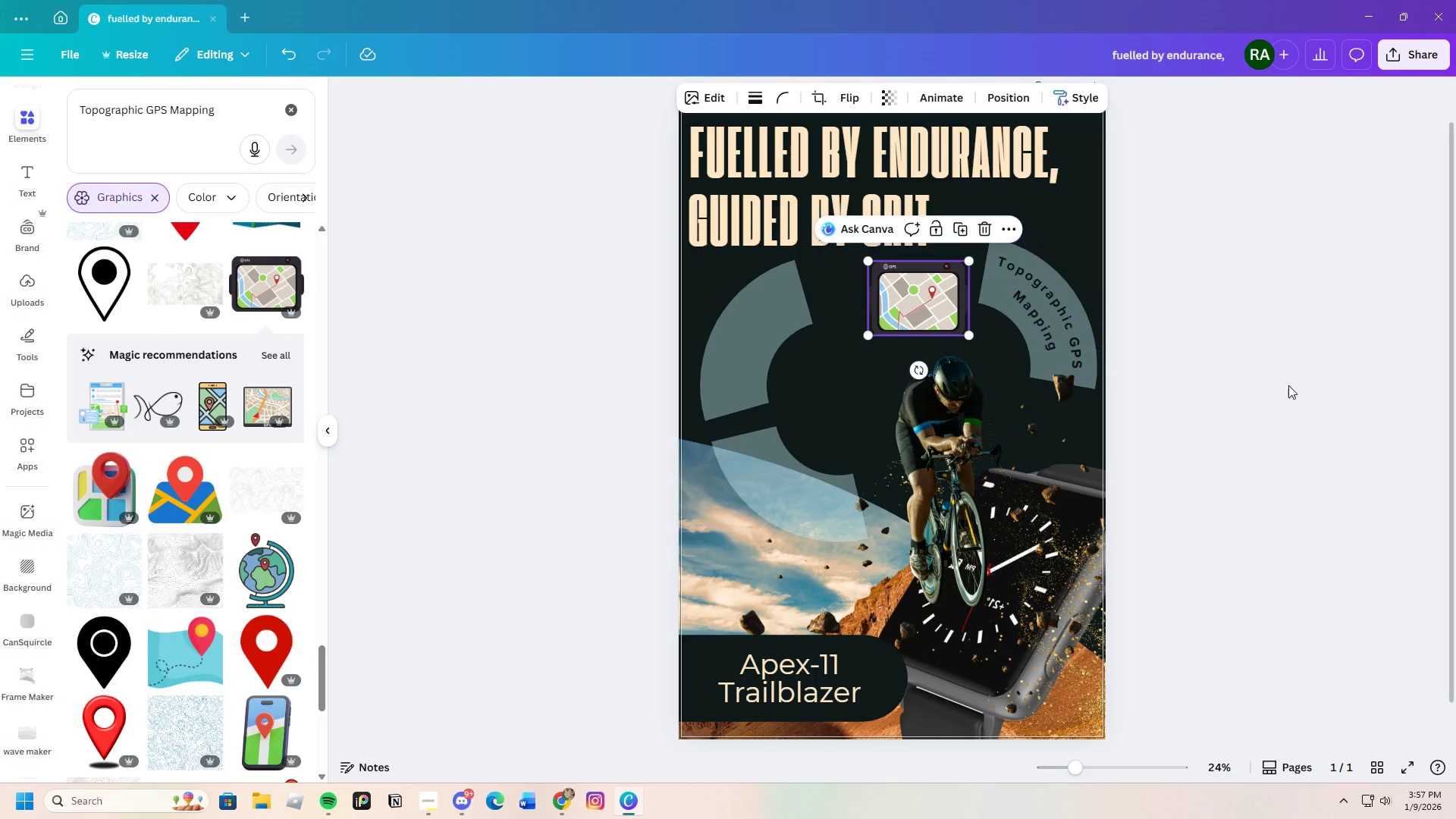 
left_click([1288, 385])
 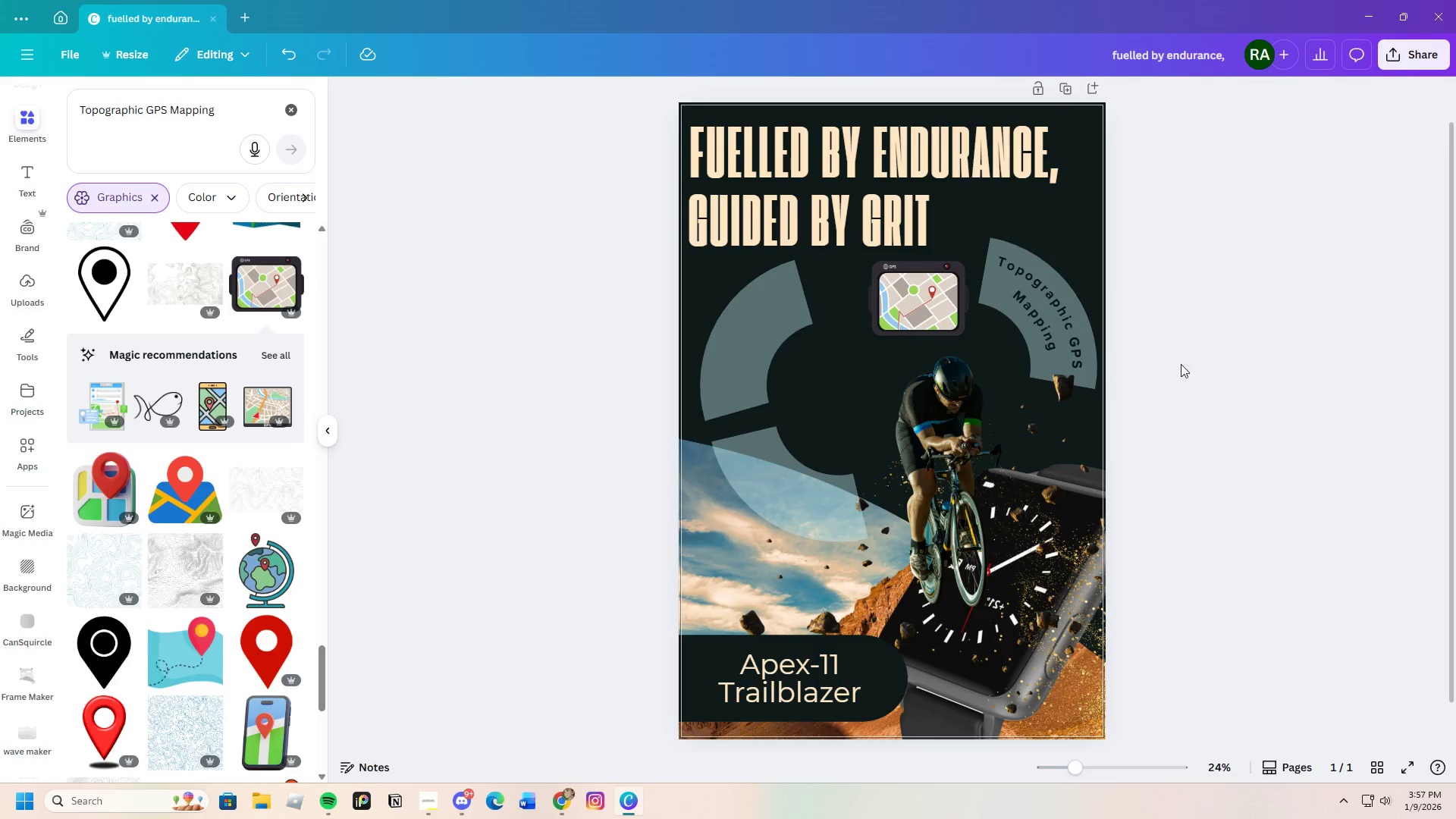 
left_click([934, 326])
 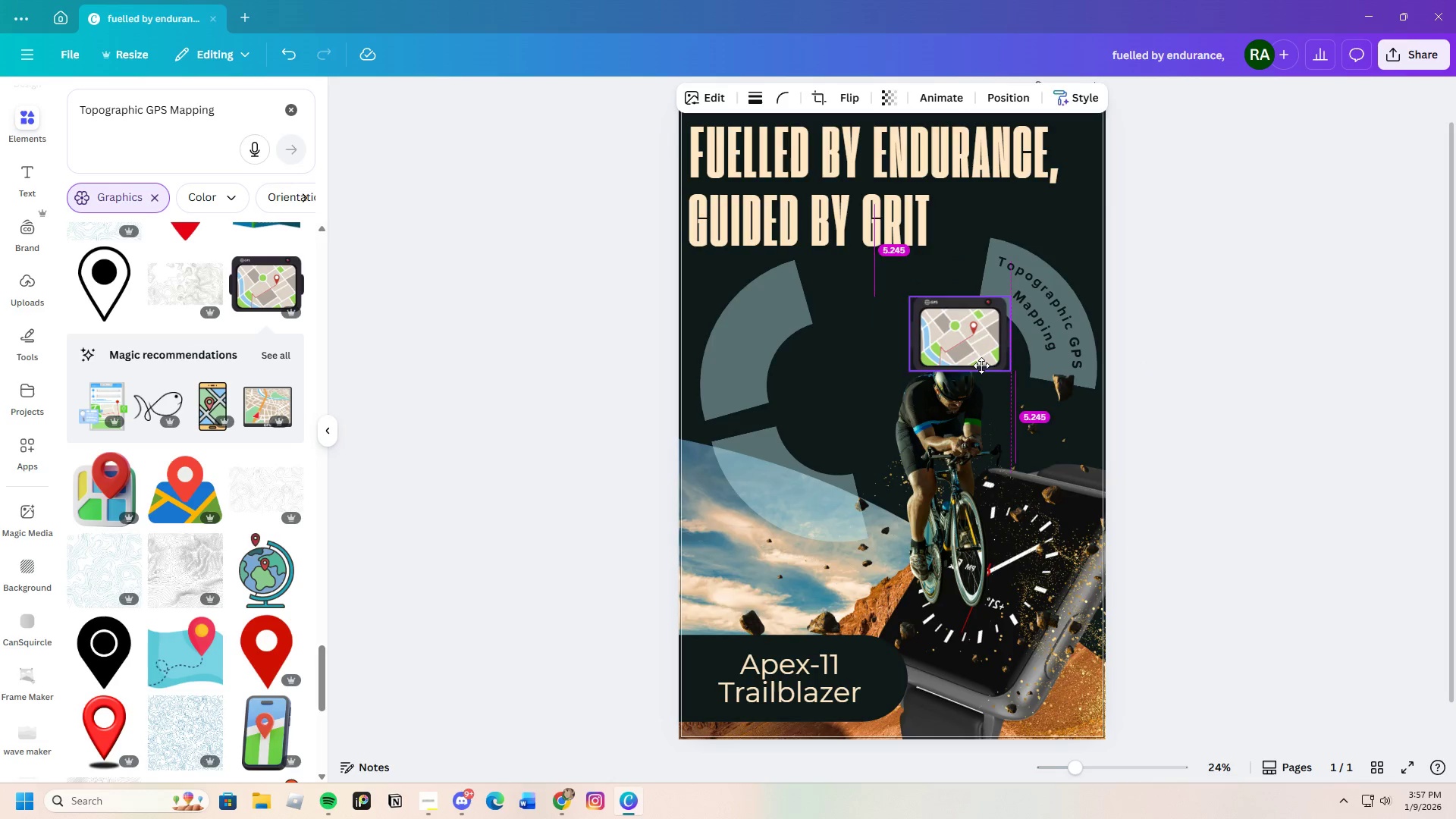 
wait(8.41)
 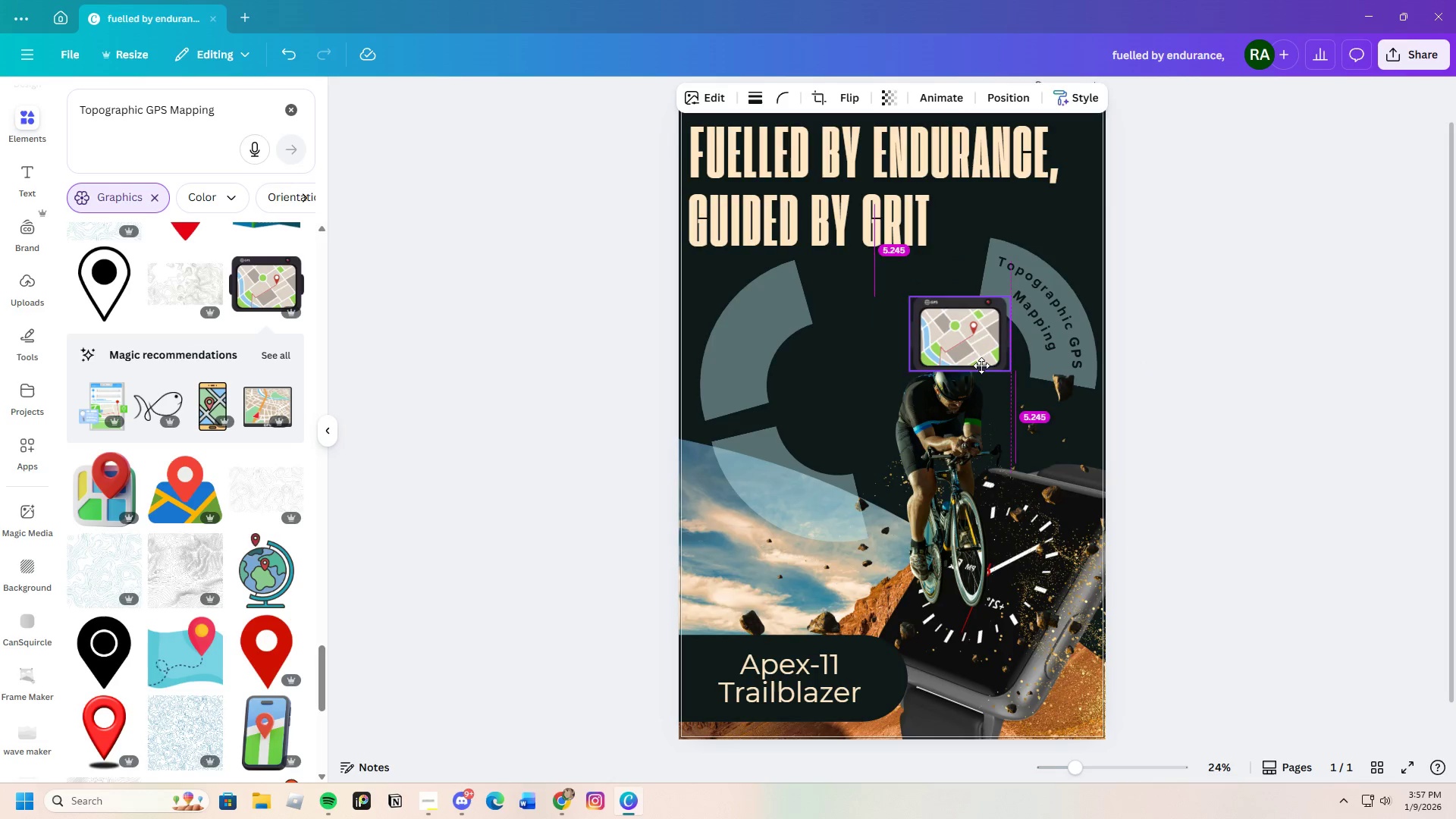 
left_click([1297, 500])
 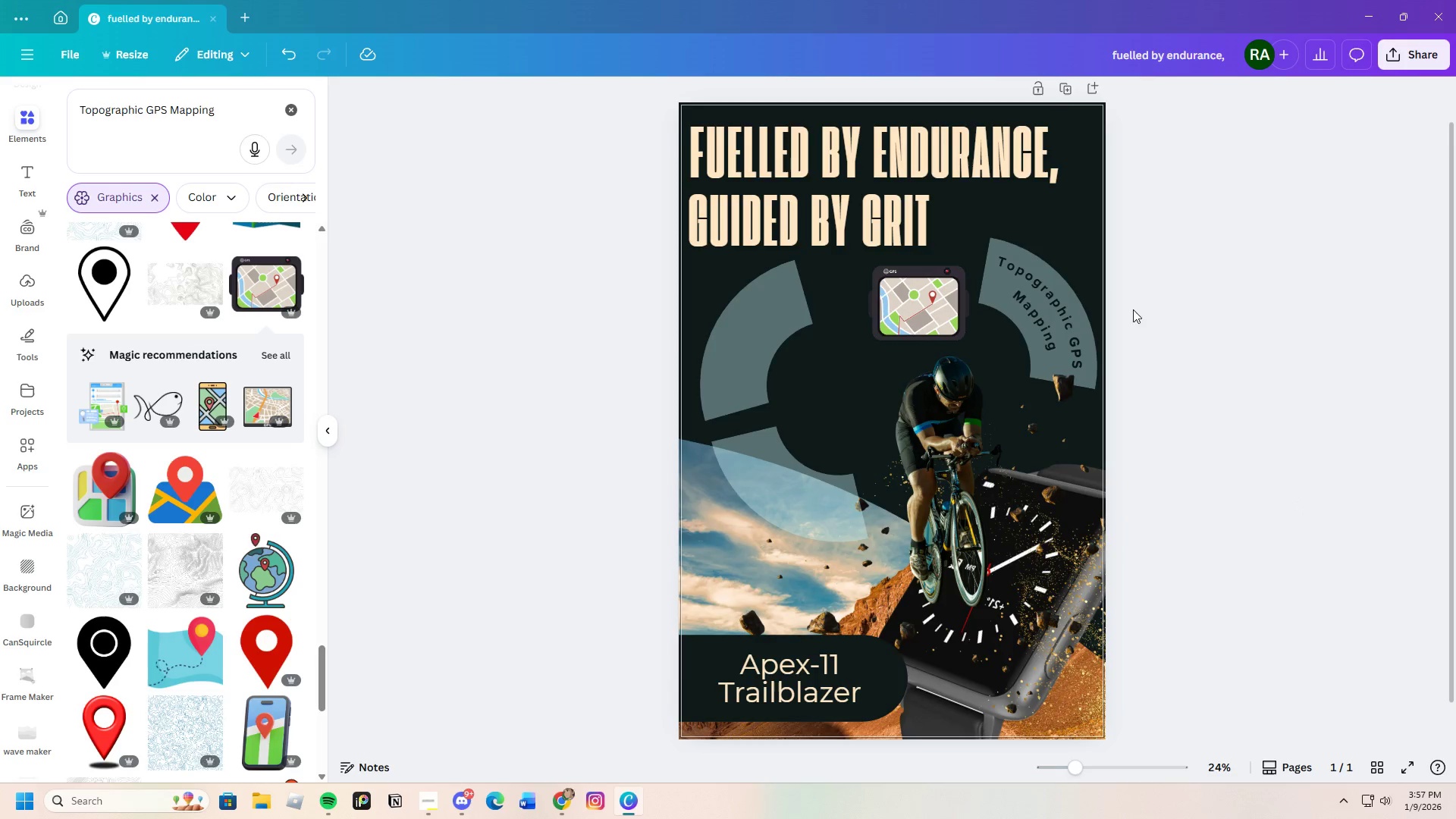 
left_click_drag(start_coordinate=[918, 303], to_coordinate=[926, 321])
 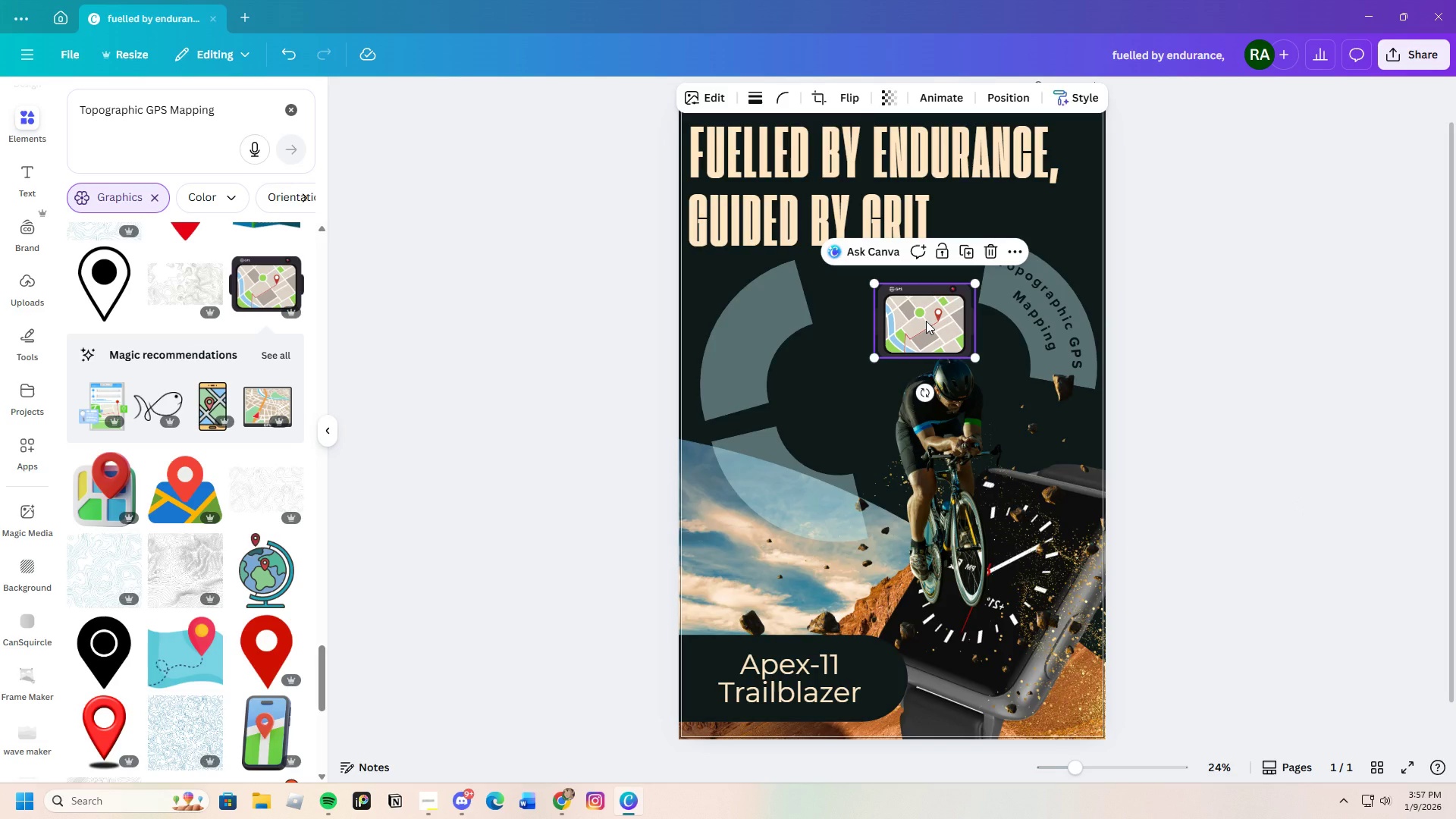 
wait(9.69)
 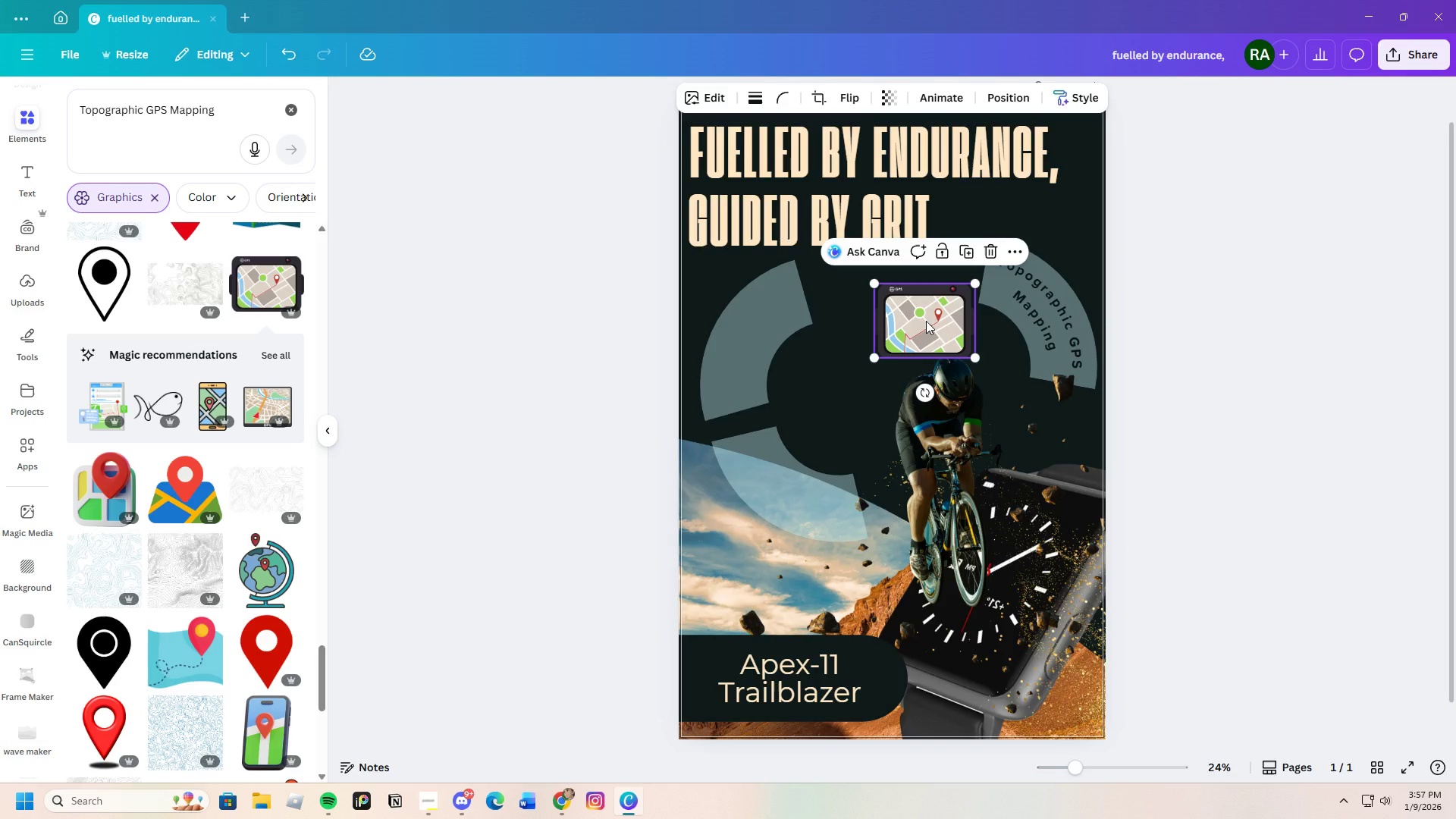 
left_click_drag(start_coordinate=[930, 393], to_coordinate=[883, 370])
 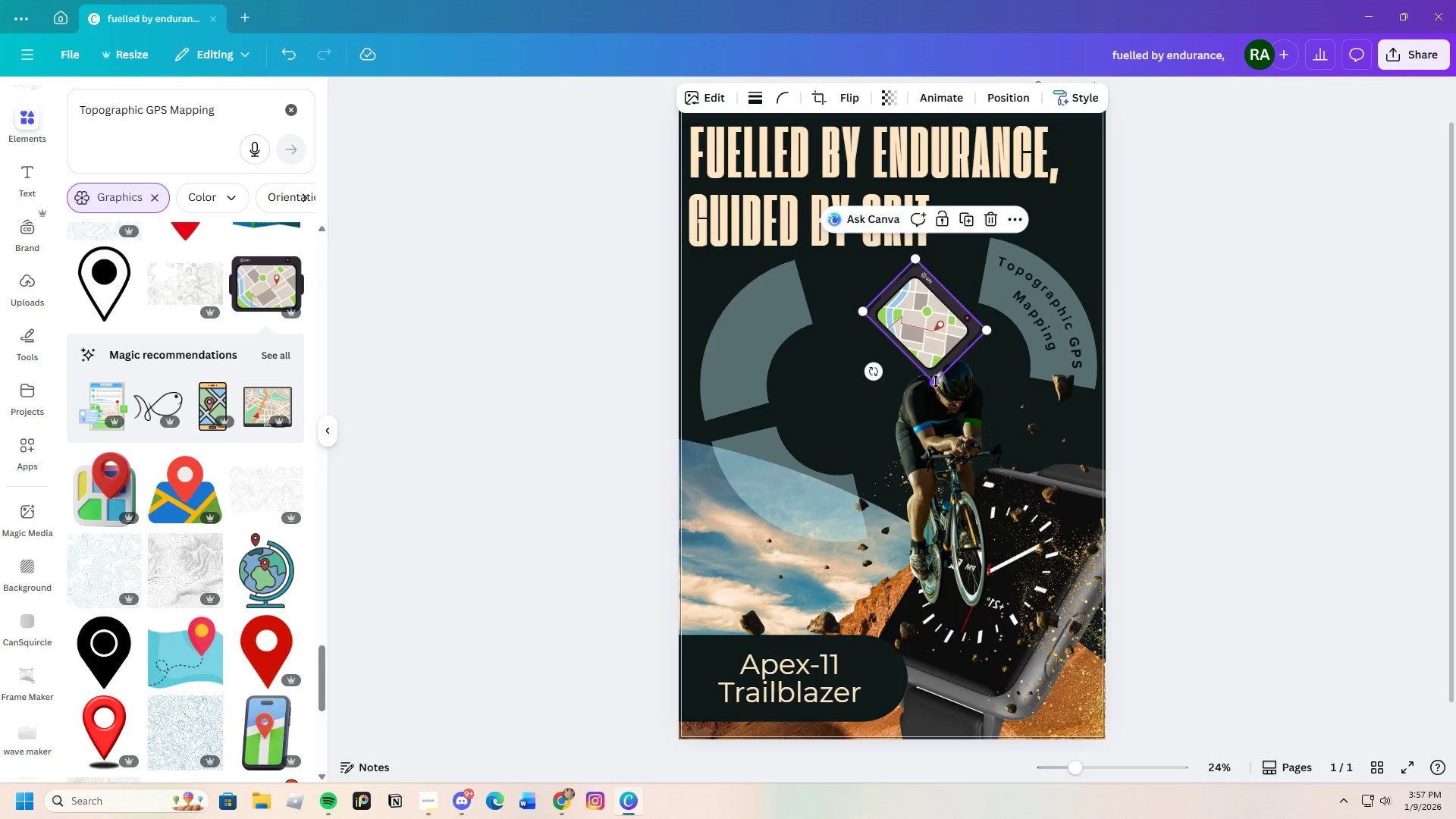 
left_click_drag(start_coordinate=[935, 381], to_coordinate=[924, 356])
 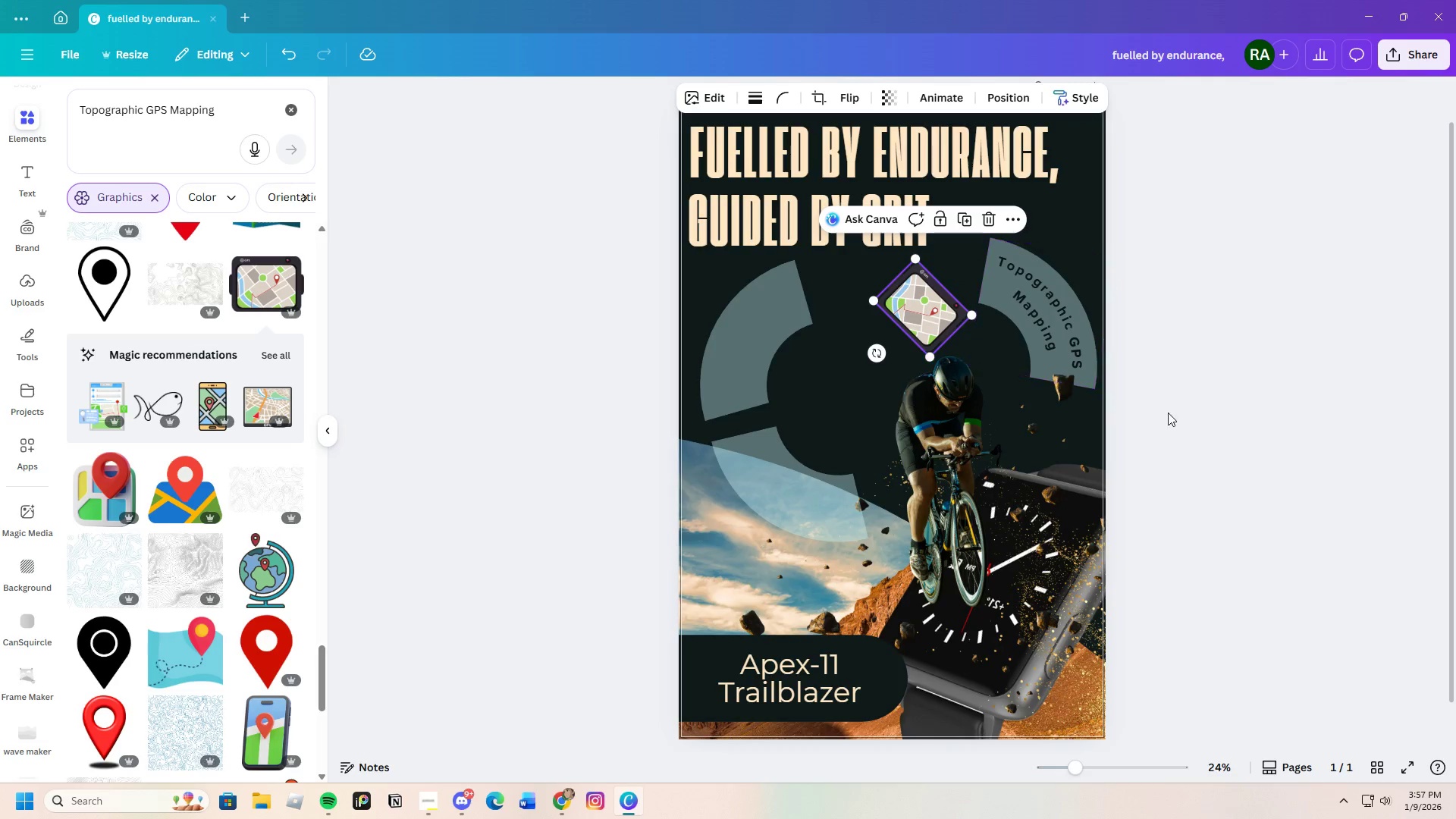 
left_click([1168, 413])
 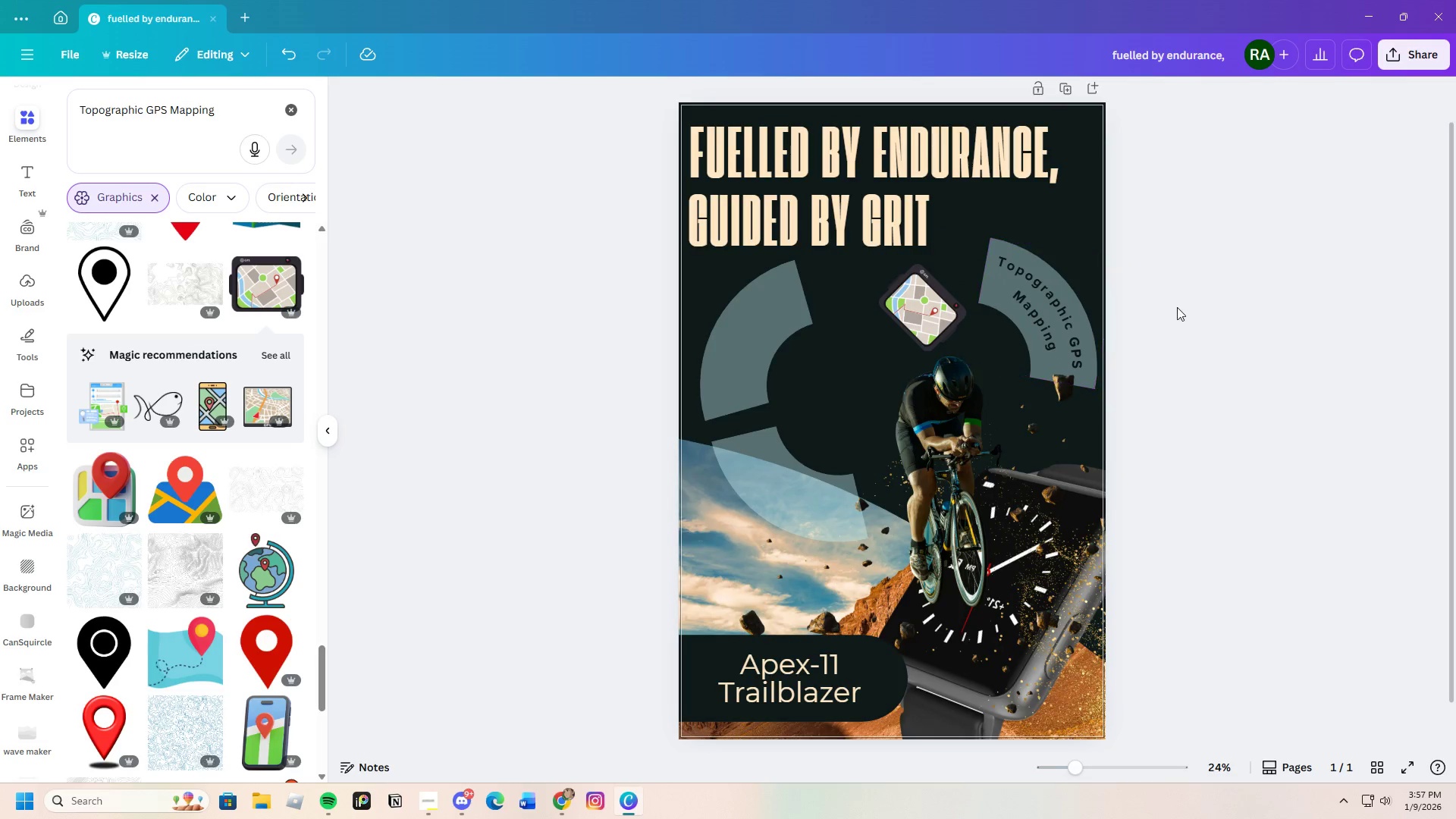 
left_click([1177, 307])
 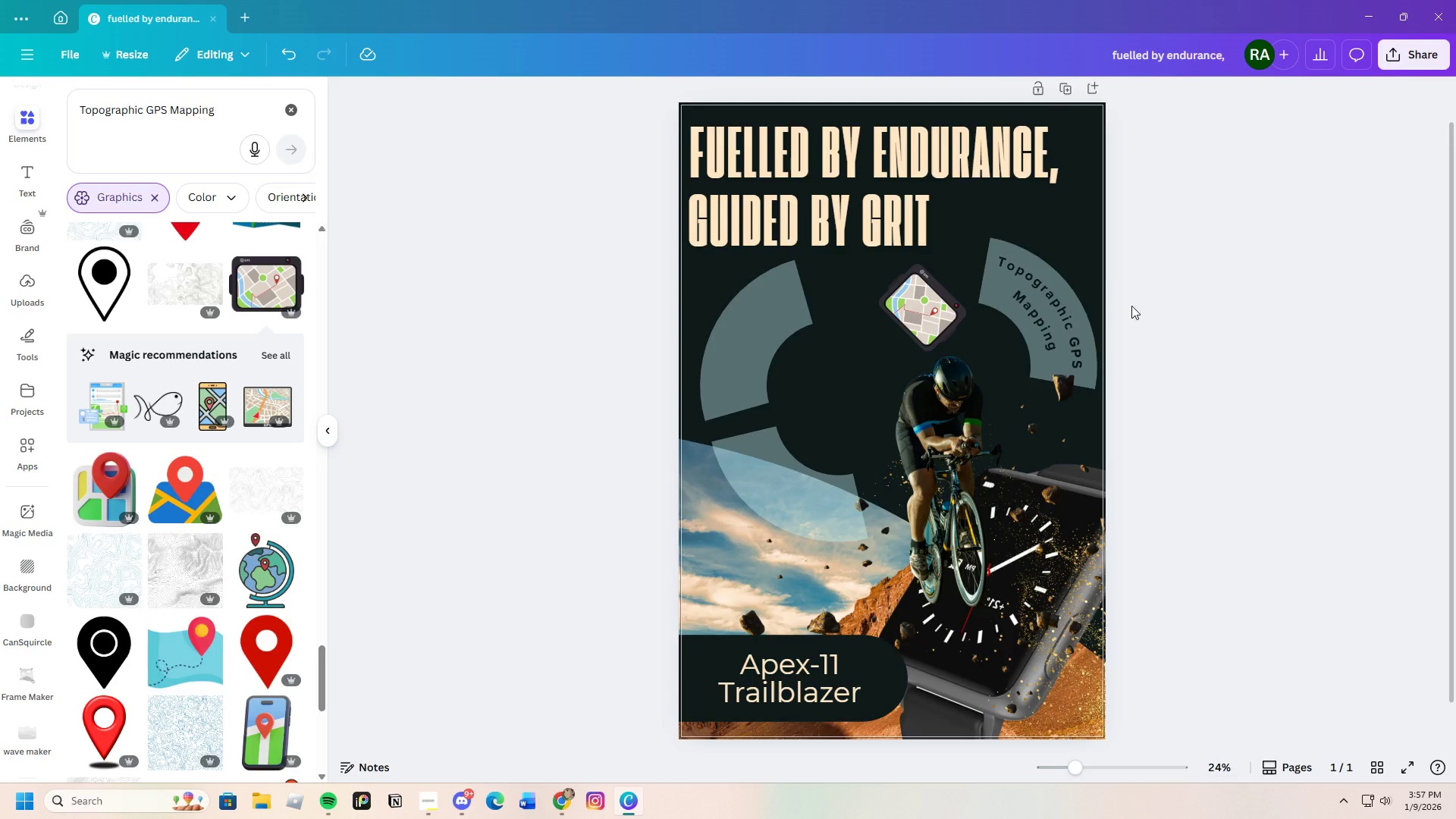 
left_click([985, 300])
 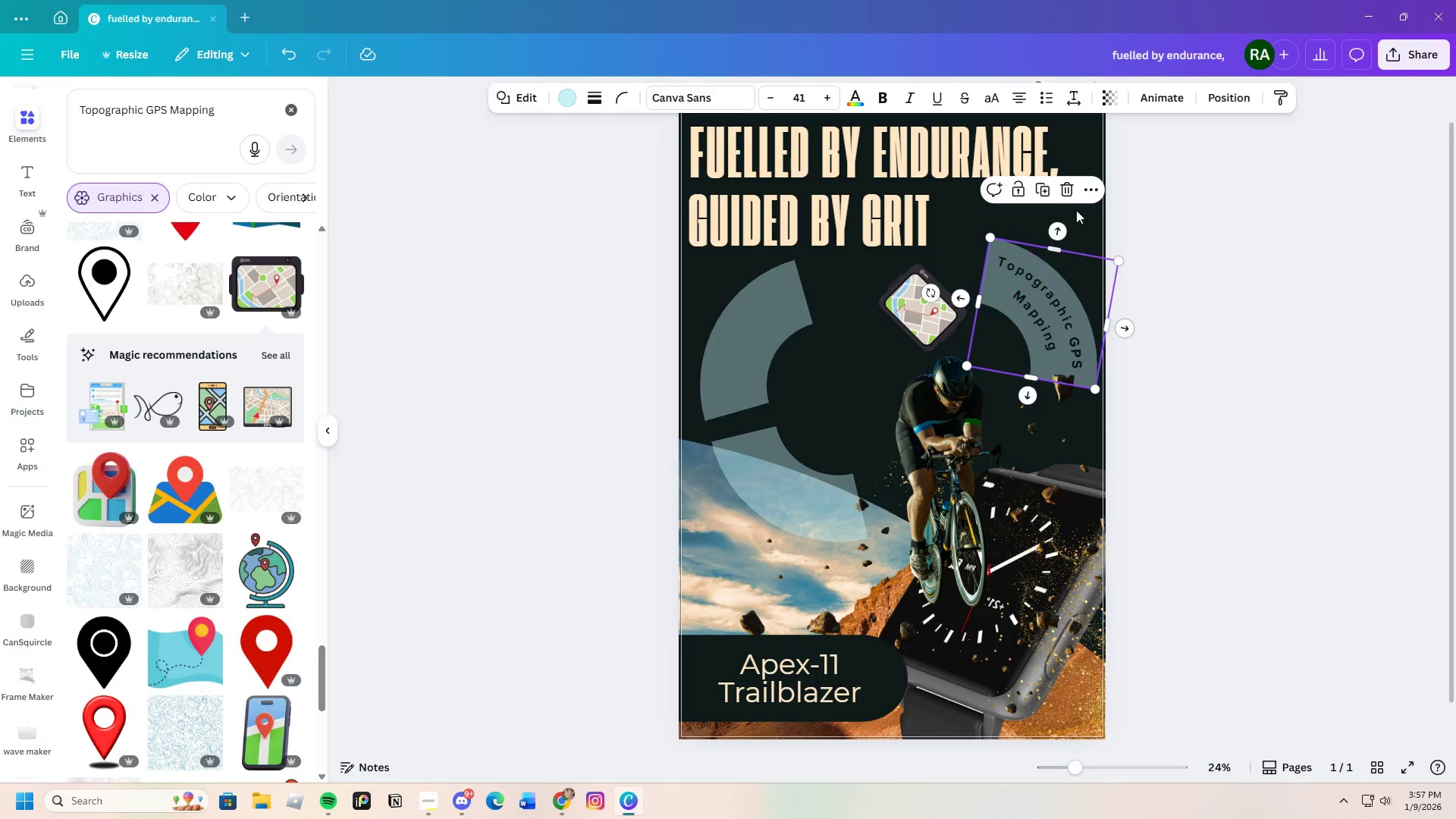 
left_click([1072, 187])
 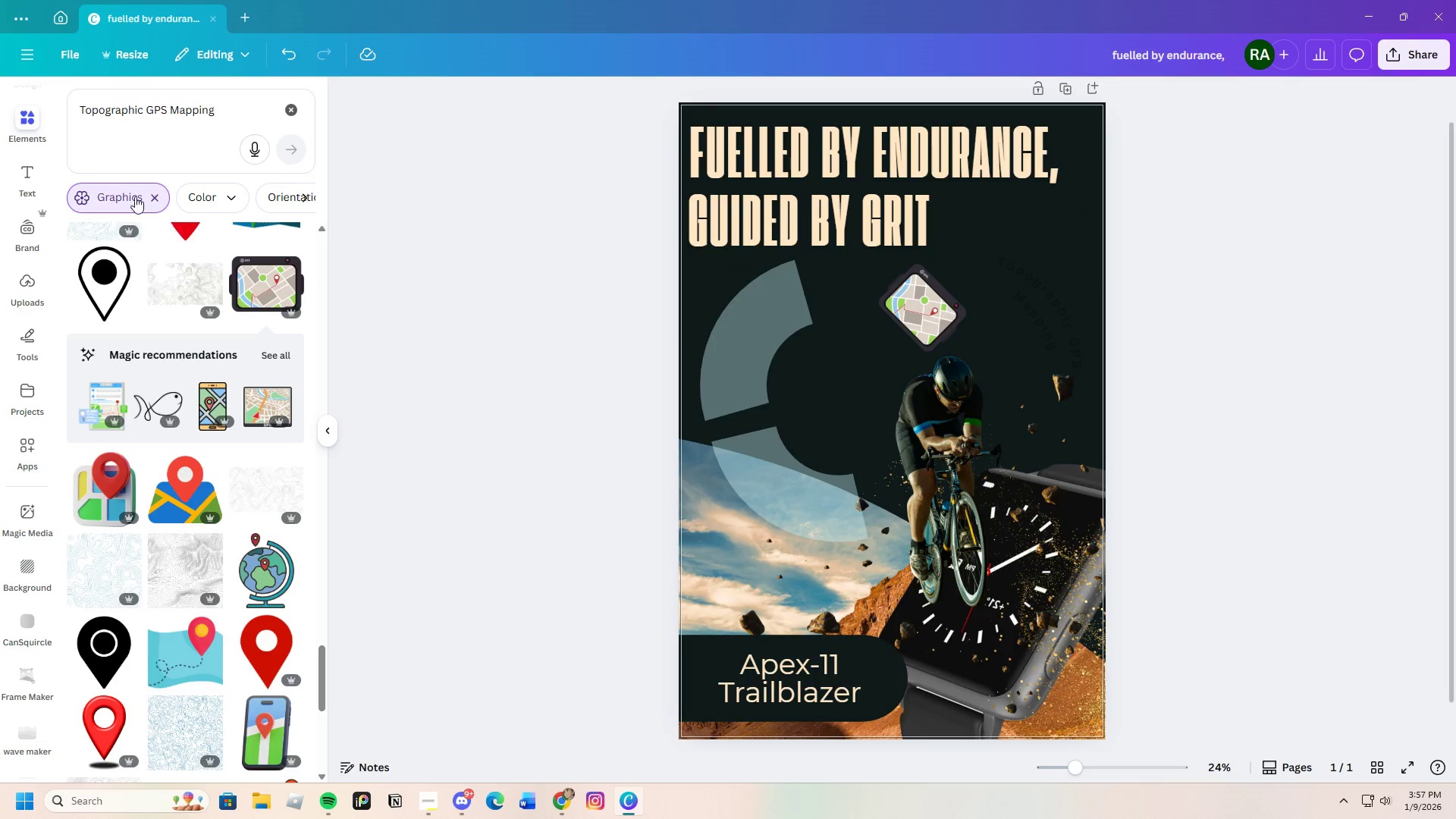 
left_click([28, 132])
 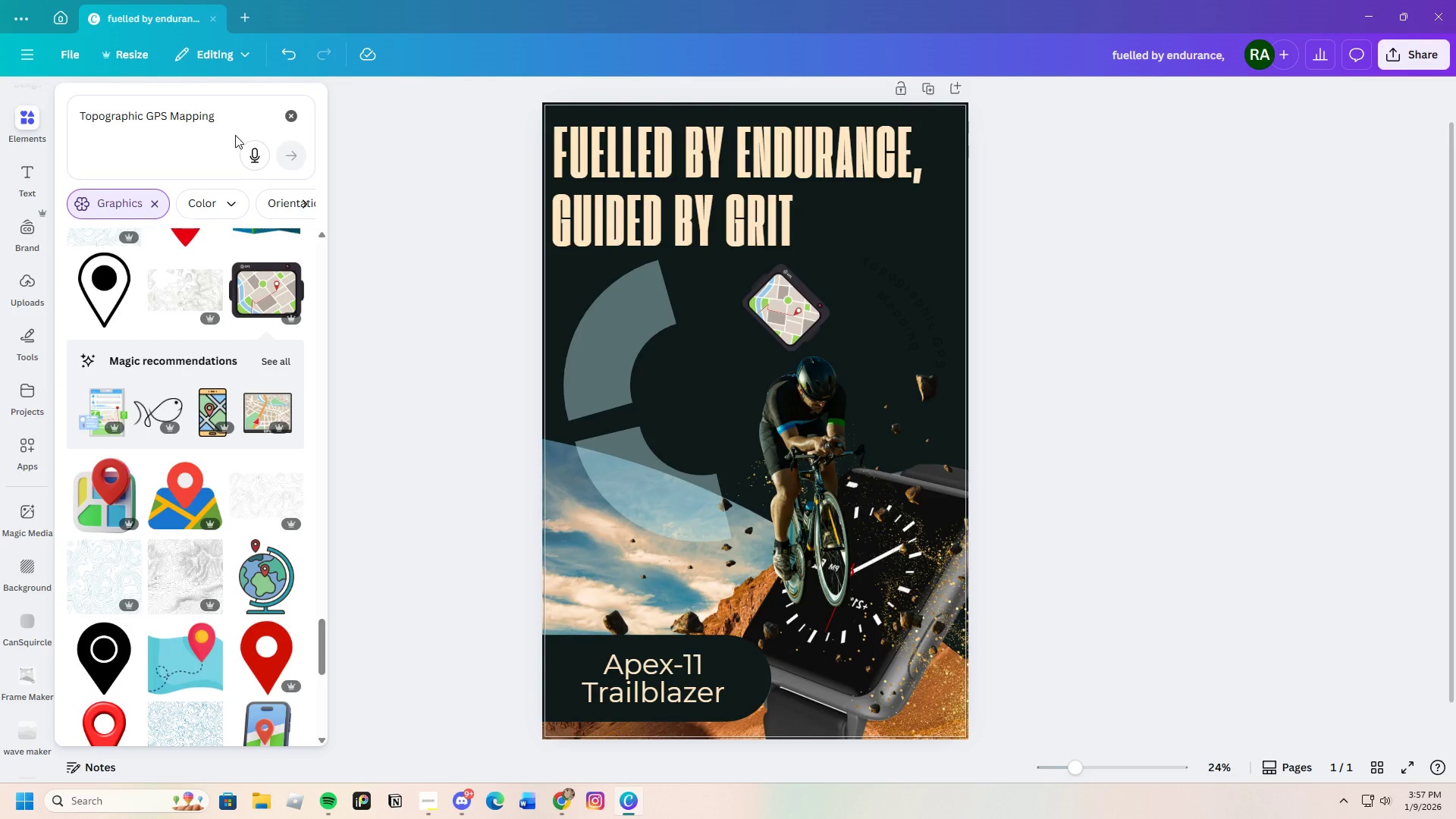 
left_click_drag(start_coordinate=[237, 128], to_coordinate=[70, 124])
 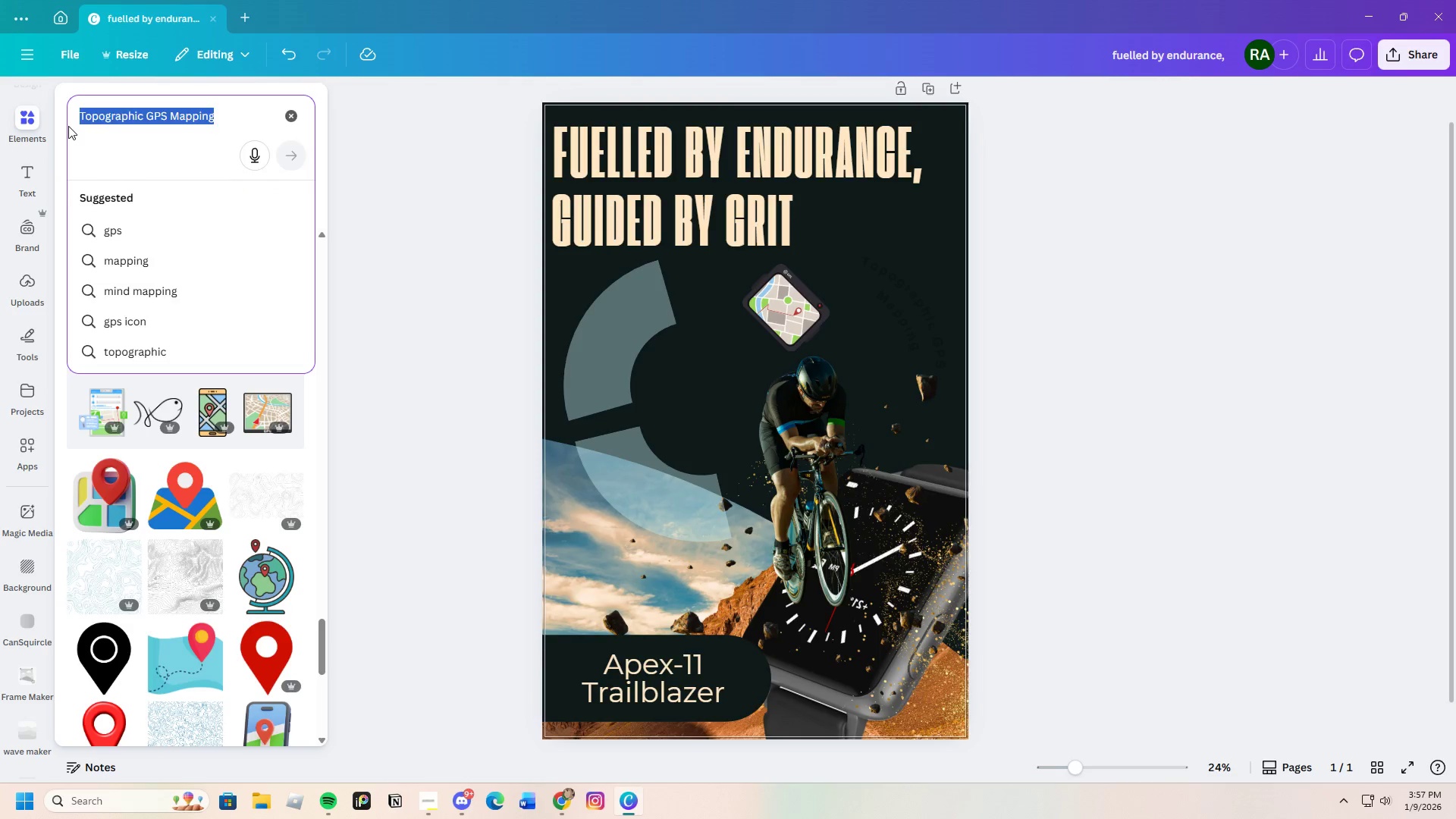 
key(Backspace)
type(shapes)
 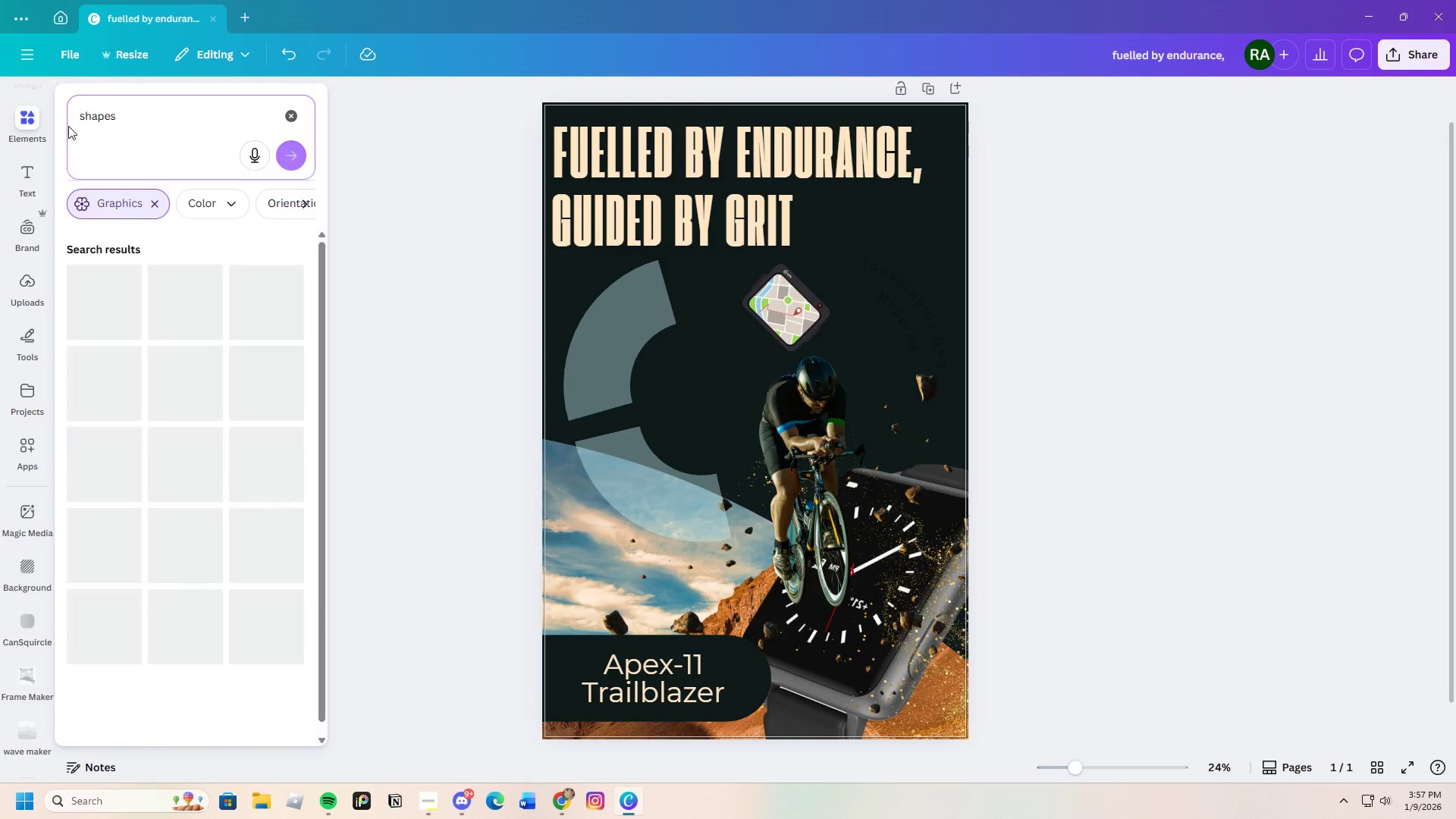 
key(Enter)
 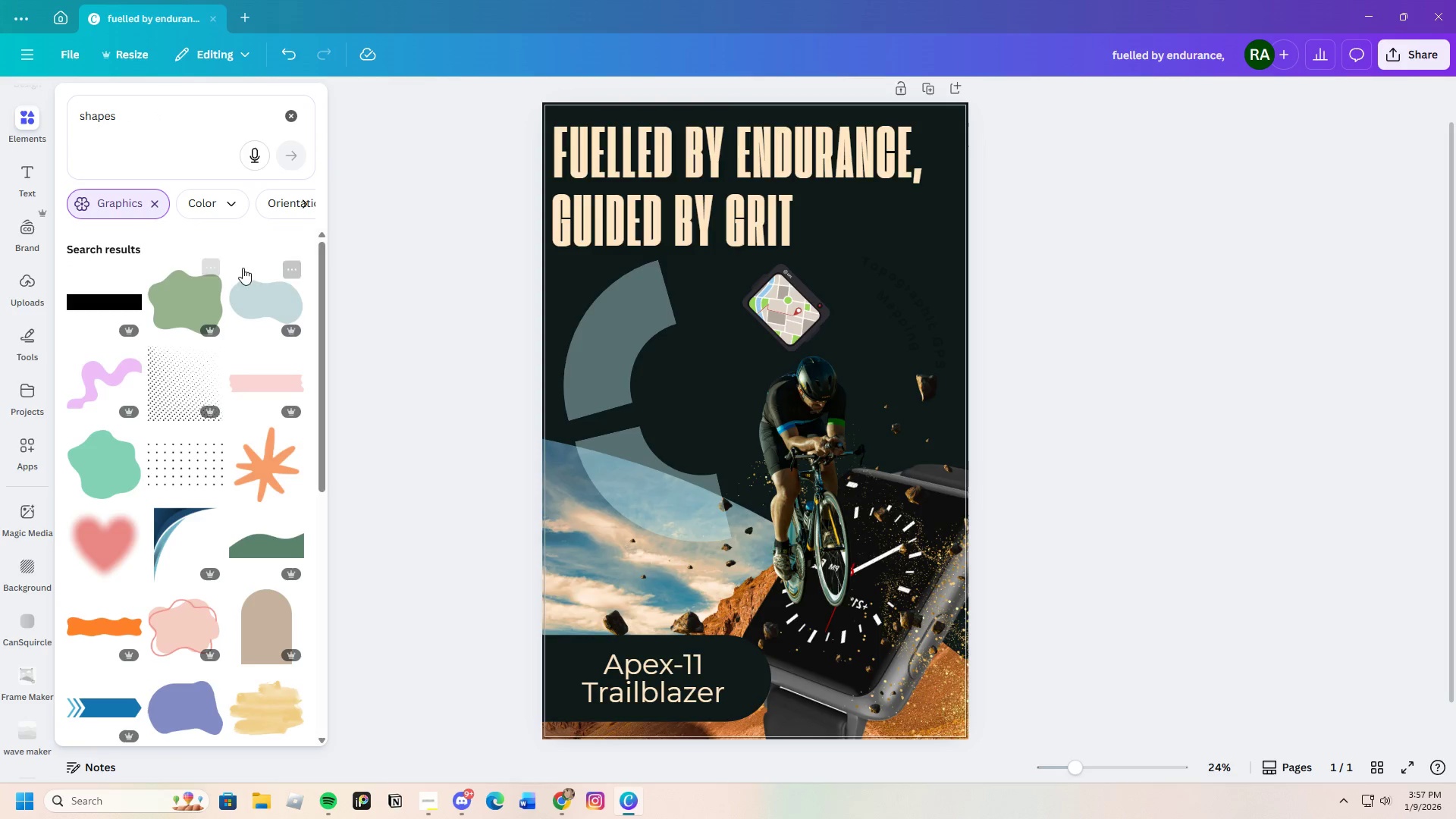 
scroll: coordinate [228, 498], scroll_direction: down, amount: 8.0
 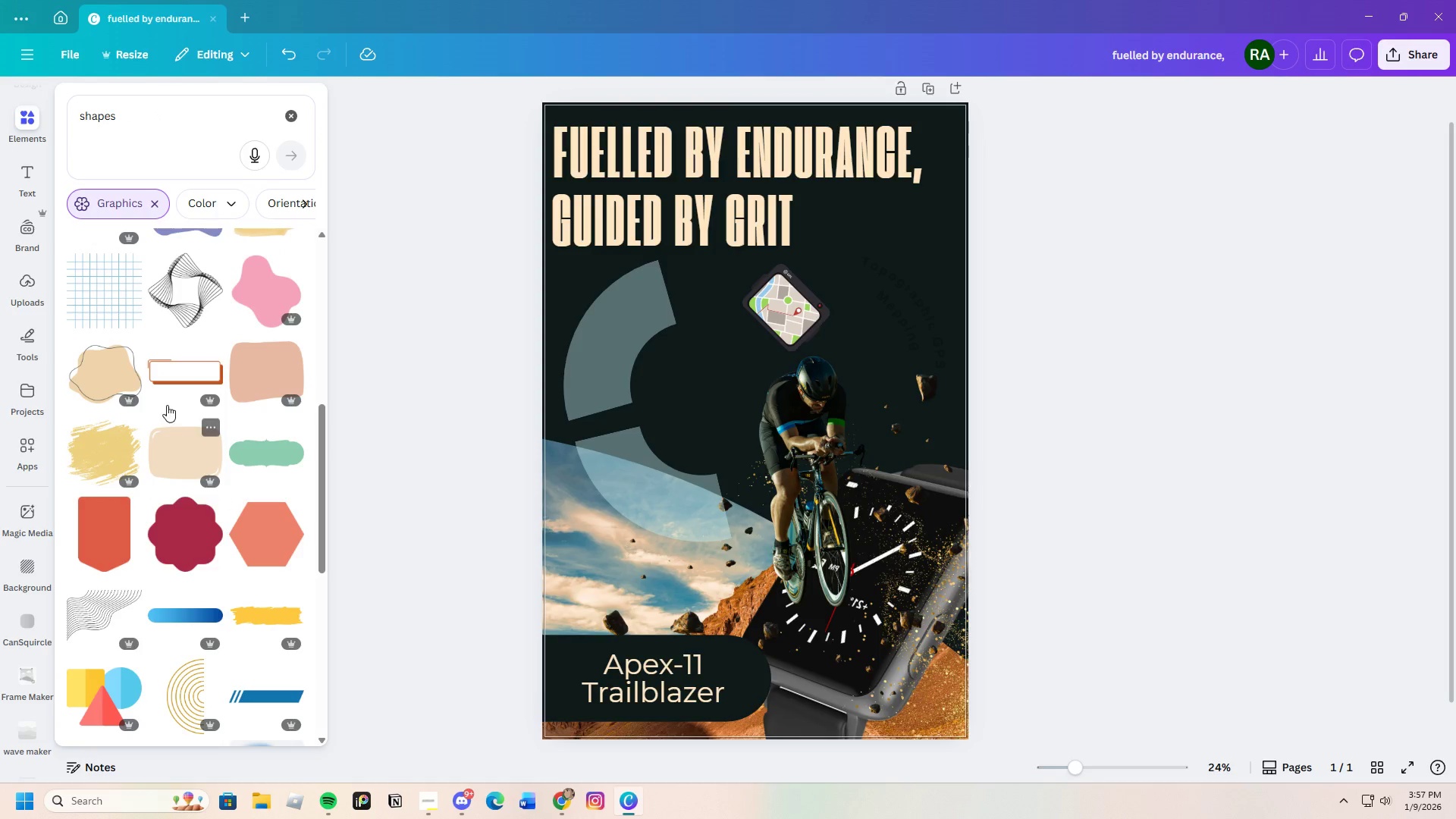 
left_click([171, 375])
 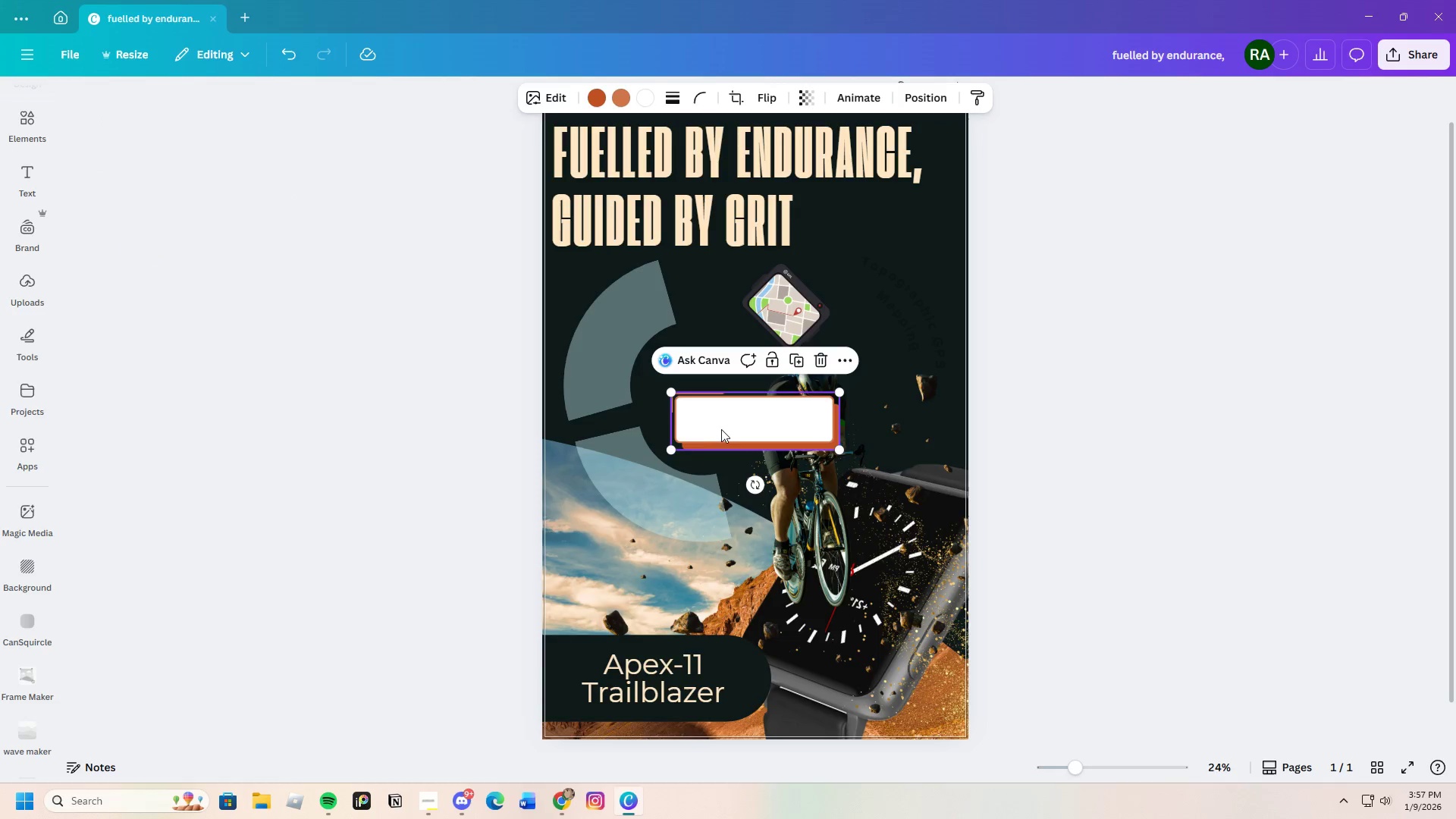 
left_click_drag(start_coordinate=[729, 430], to_coordinate=[845, 305])
 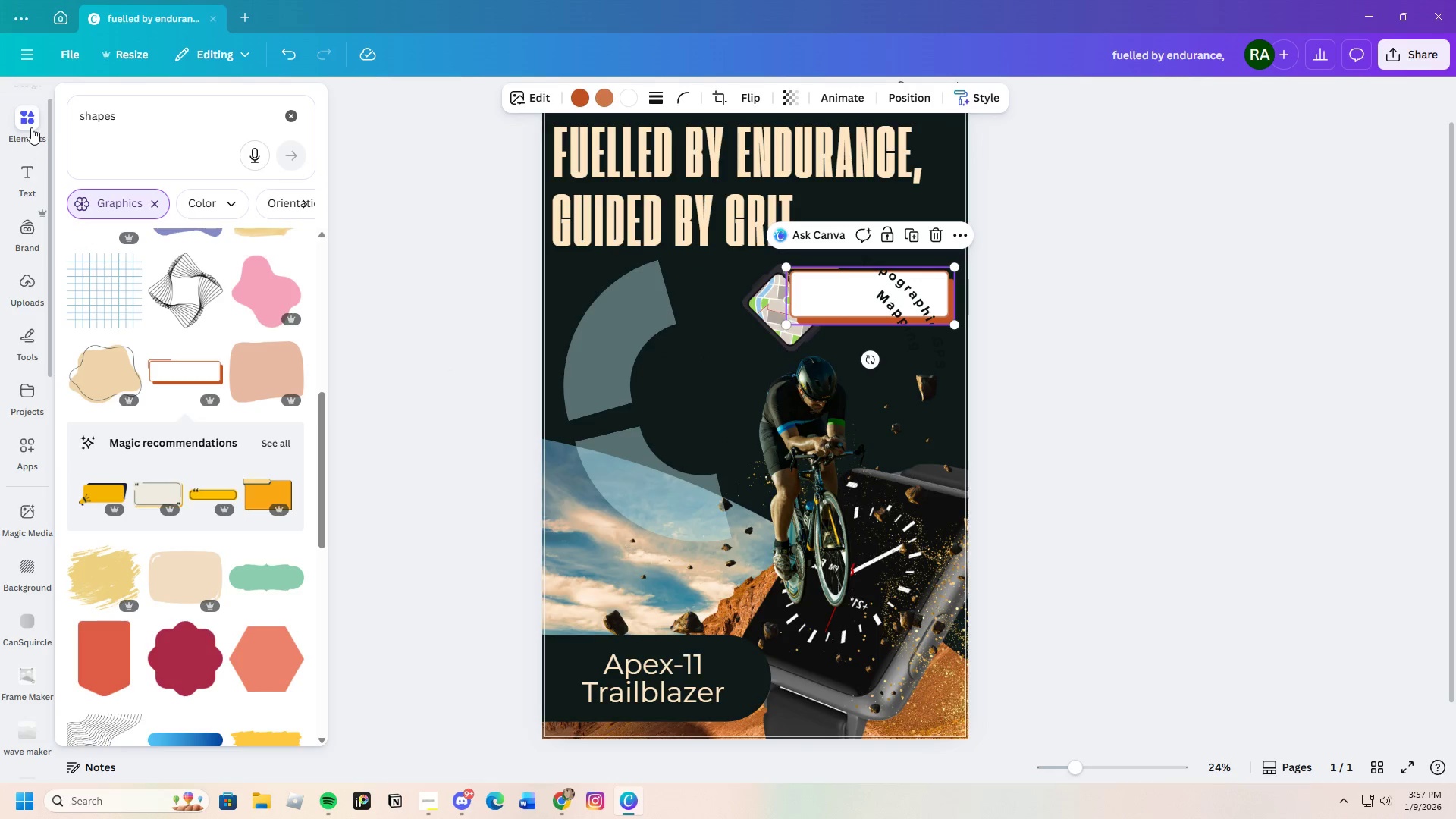 
left_click([31, 127])
 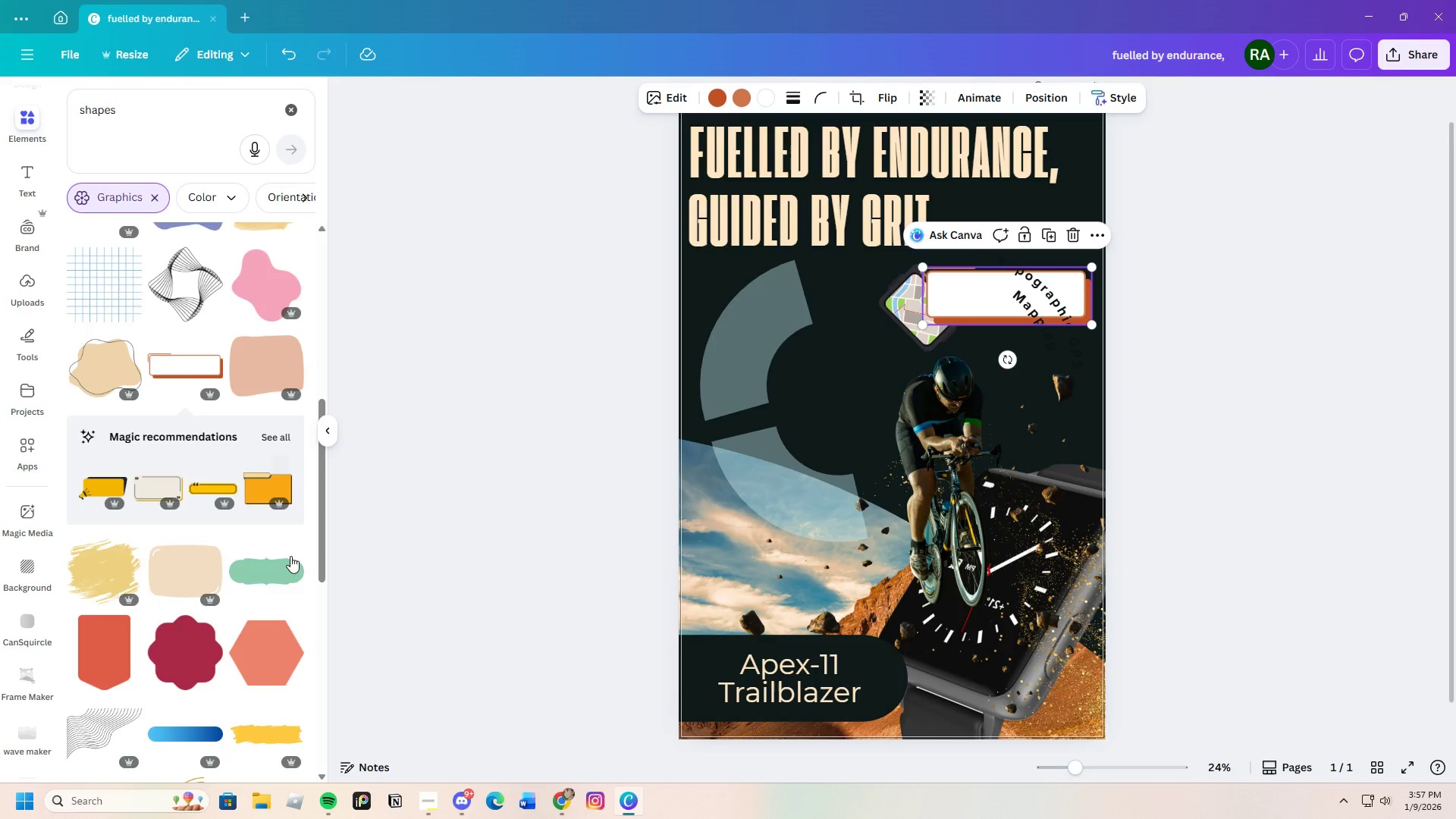 
scroll: coordinate [295, 570], scroll_direction: down, amount: 4.0
 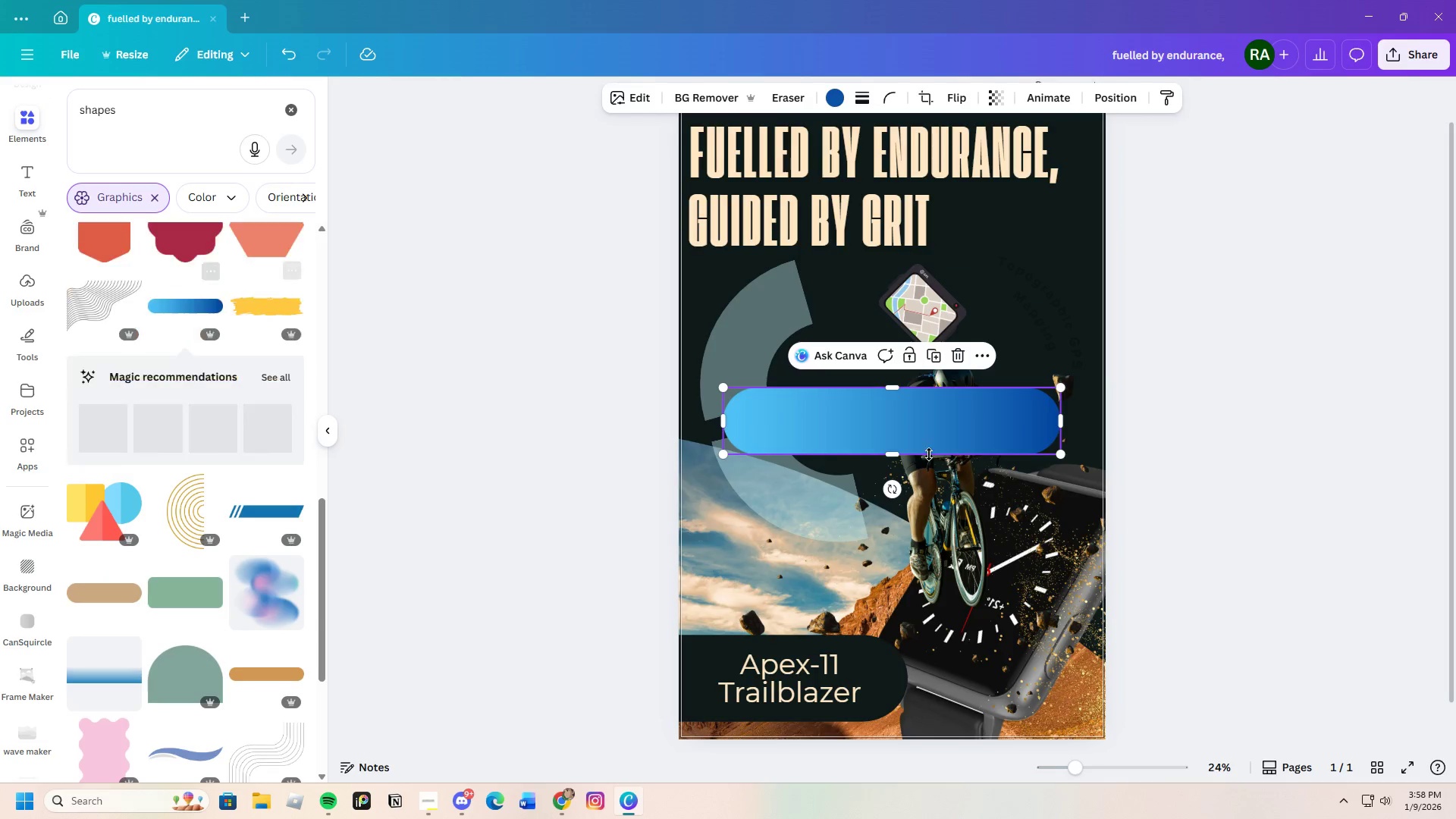 
left_click([810, 96])
 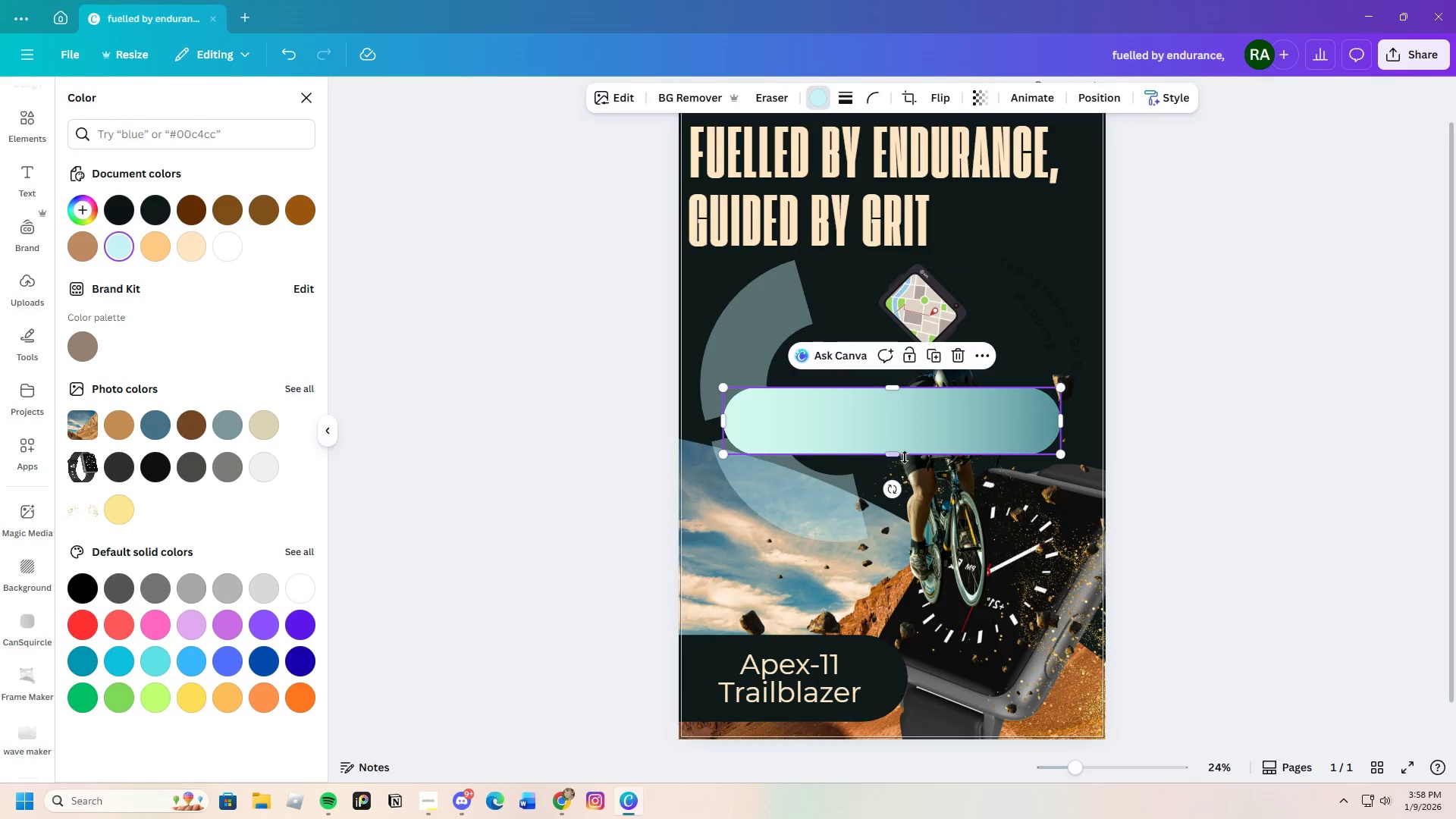 
left_click_drag(start_coordinate=[894, 435], to_coordinate=[936, 317])
 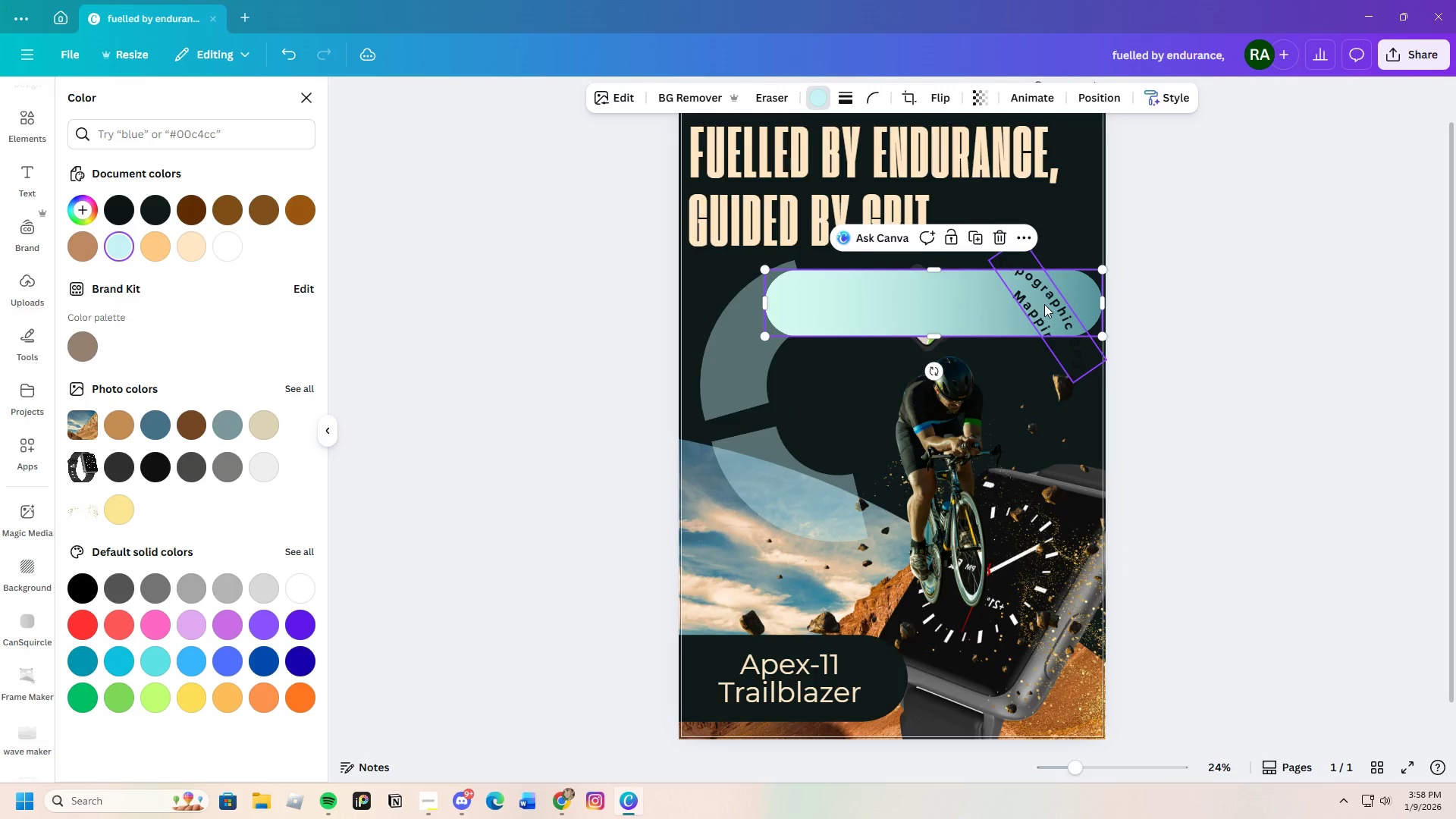 
left_click([1045, 304])
 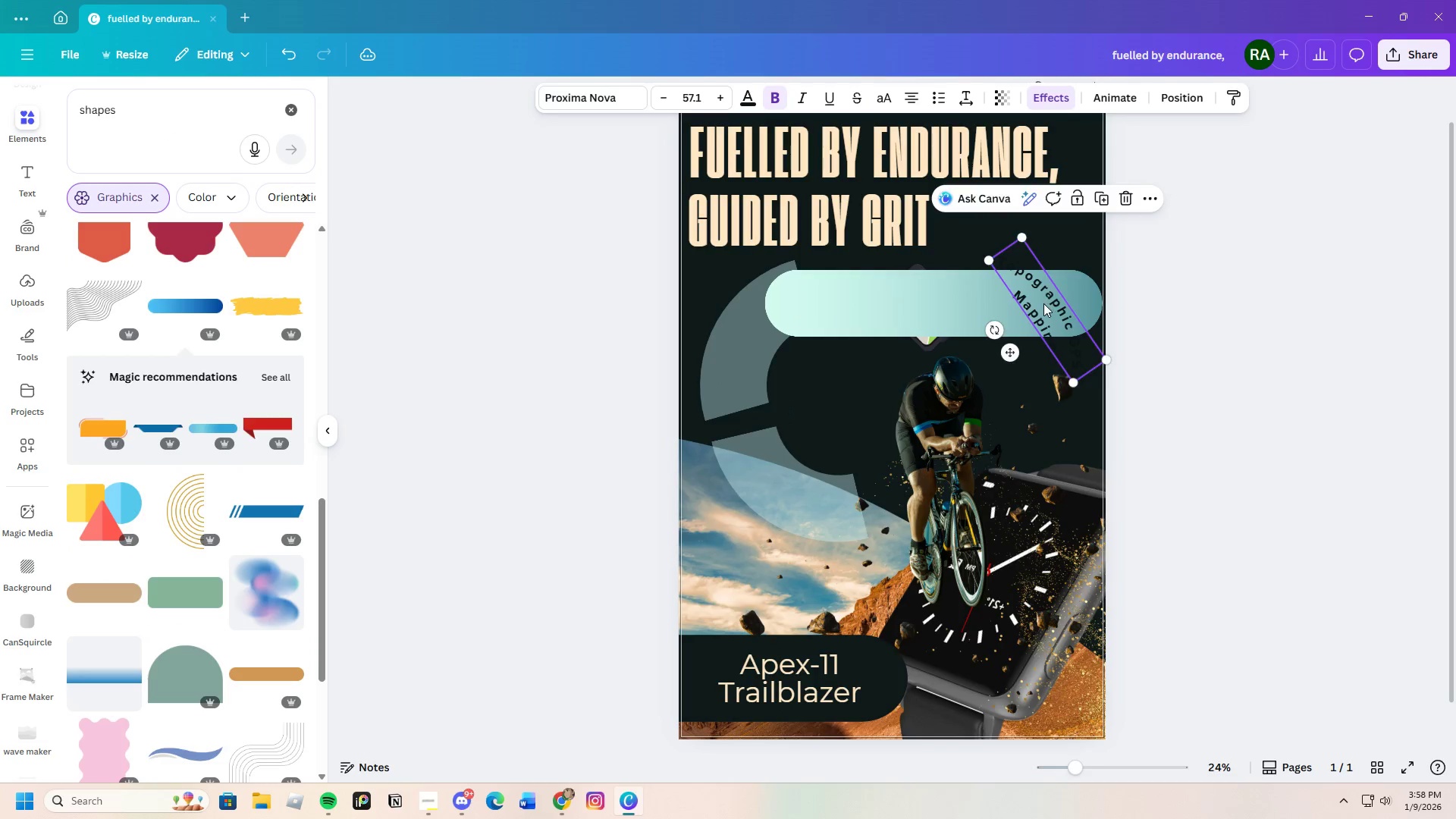 
left_click_drag(start_coordinate=[1046, 303], to_coordinate=[955, 310])
 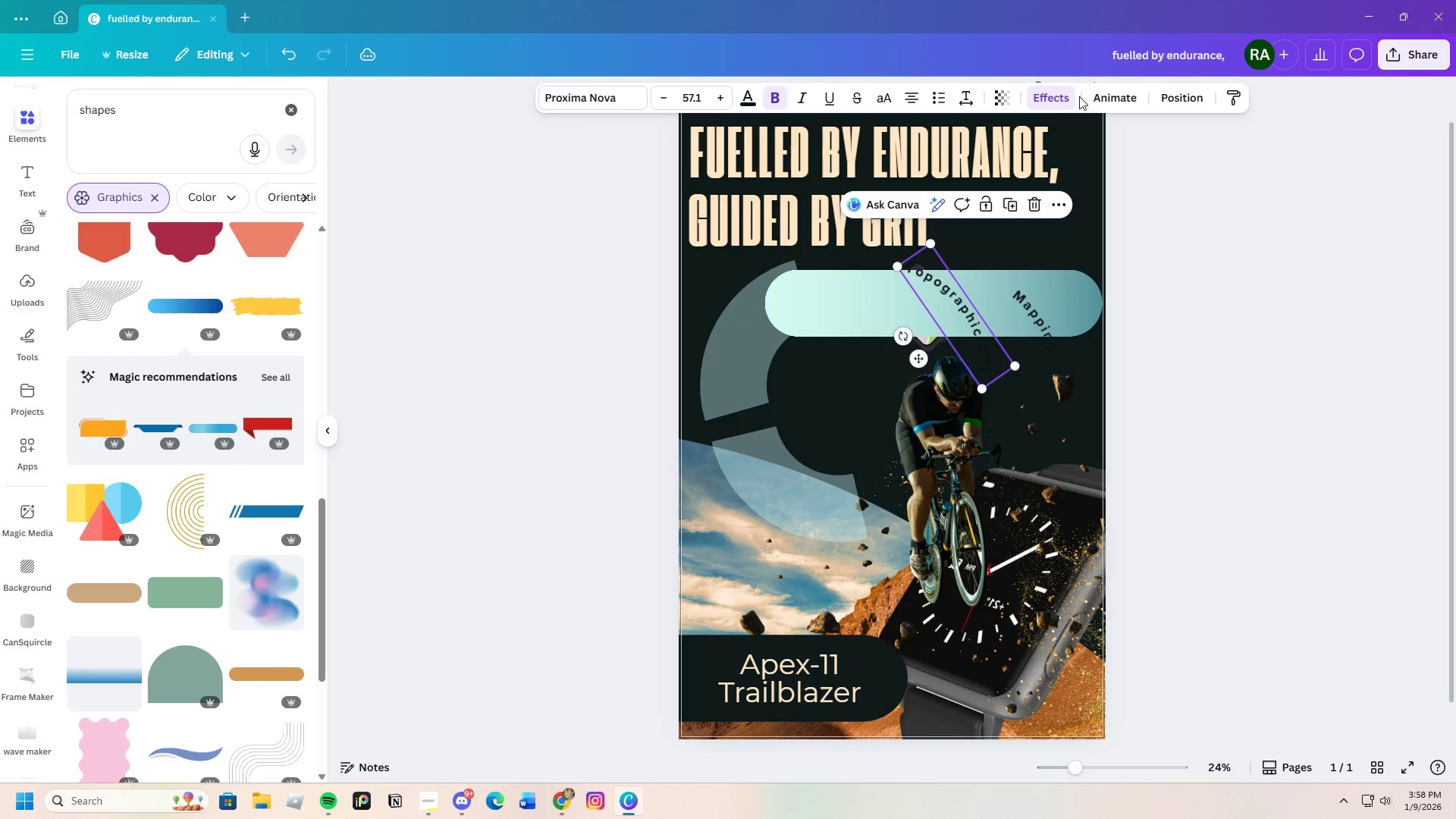 
left_click([1059, 98])
 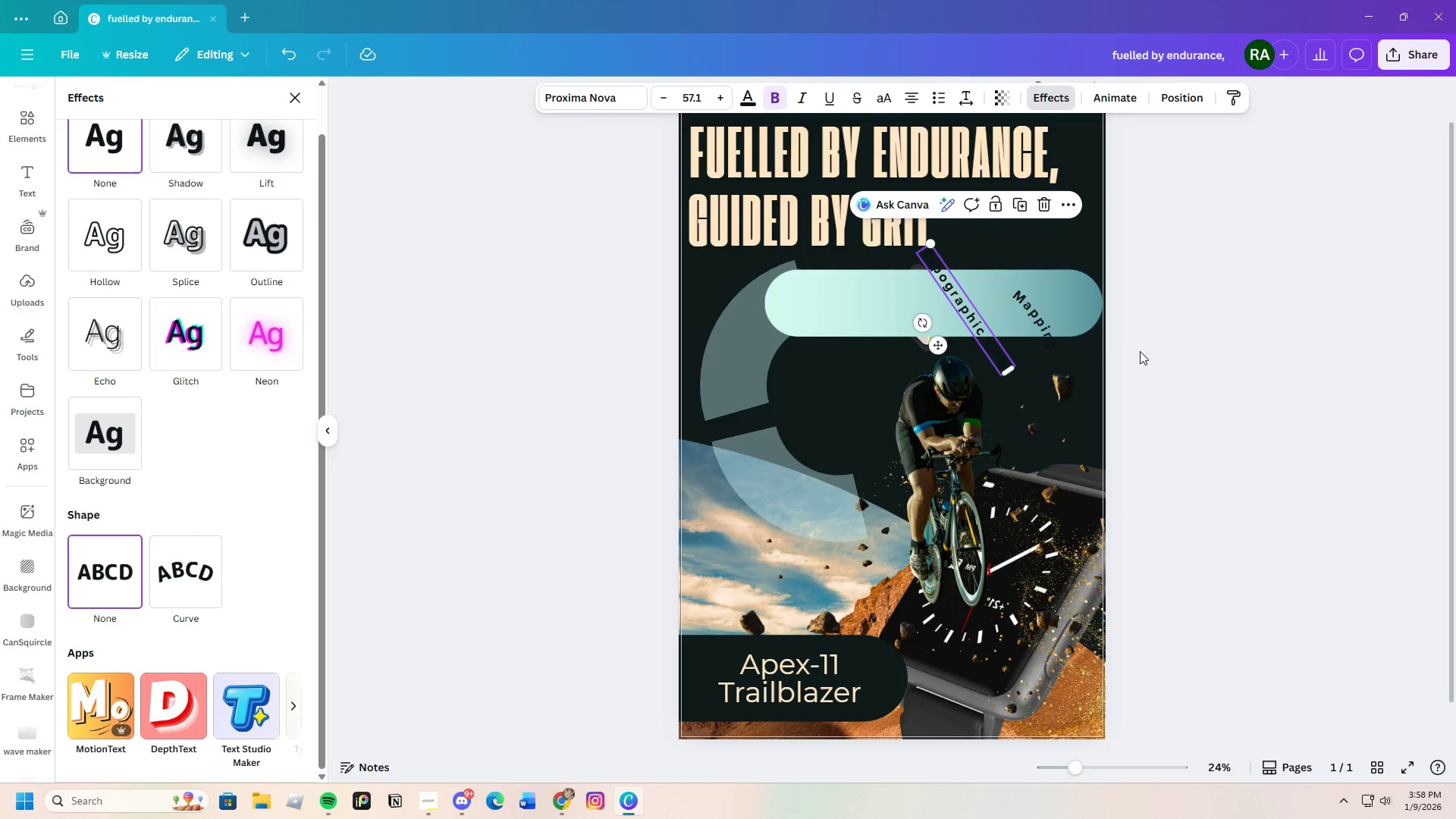 
left_click([795, 289])
 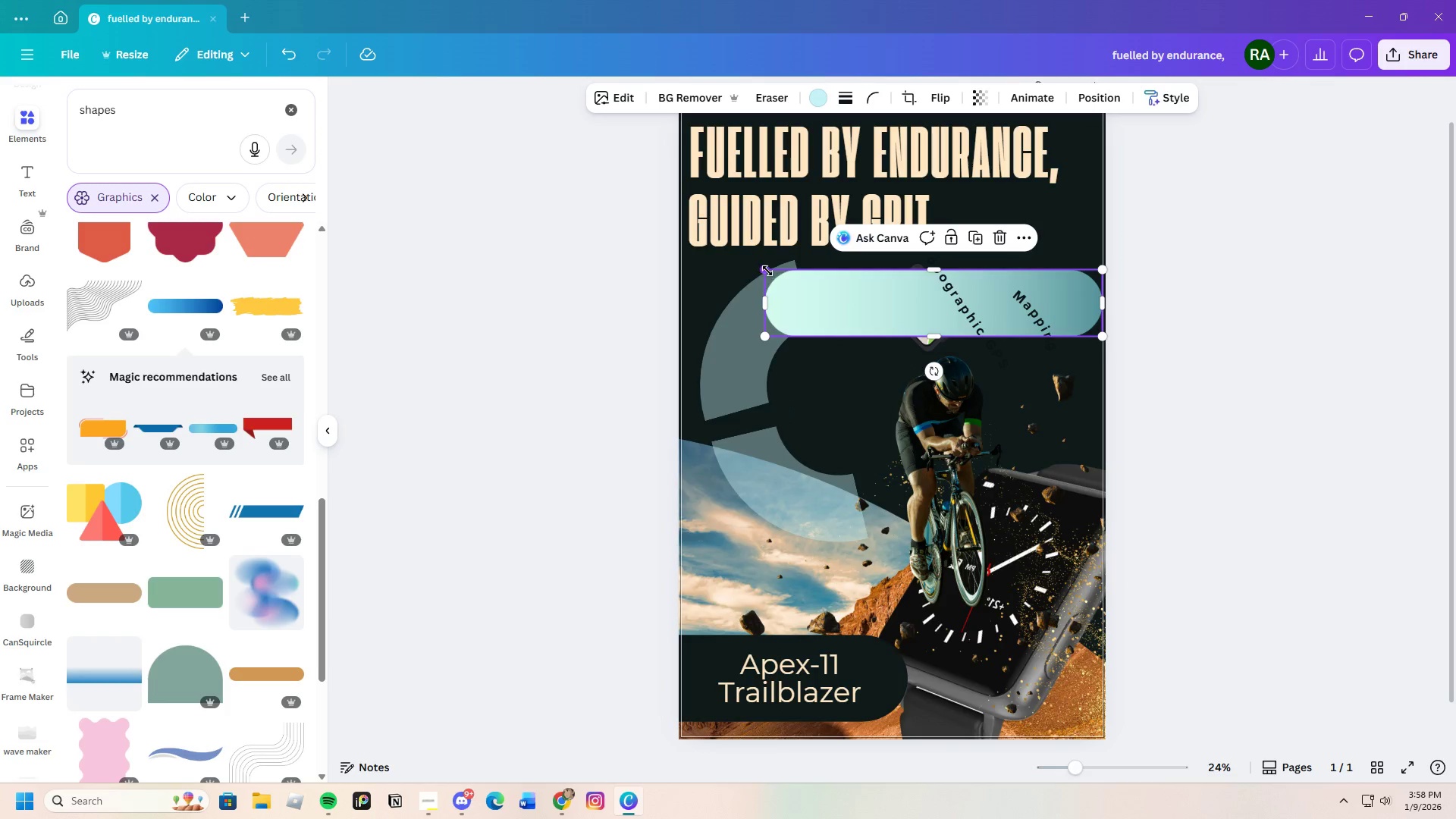 
left_click_drag(start_coordinate=[767, 271], to_coordinate=[901, 270])
 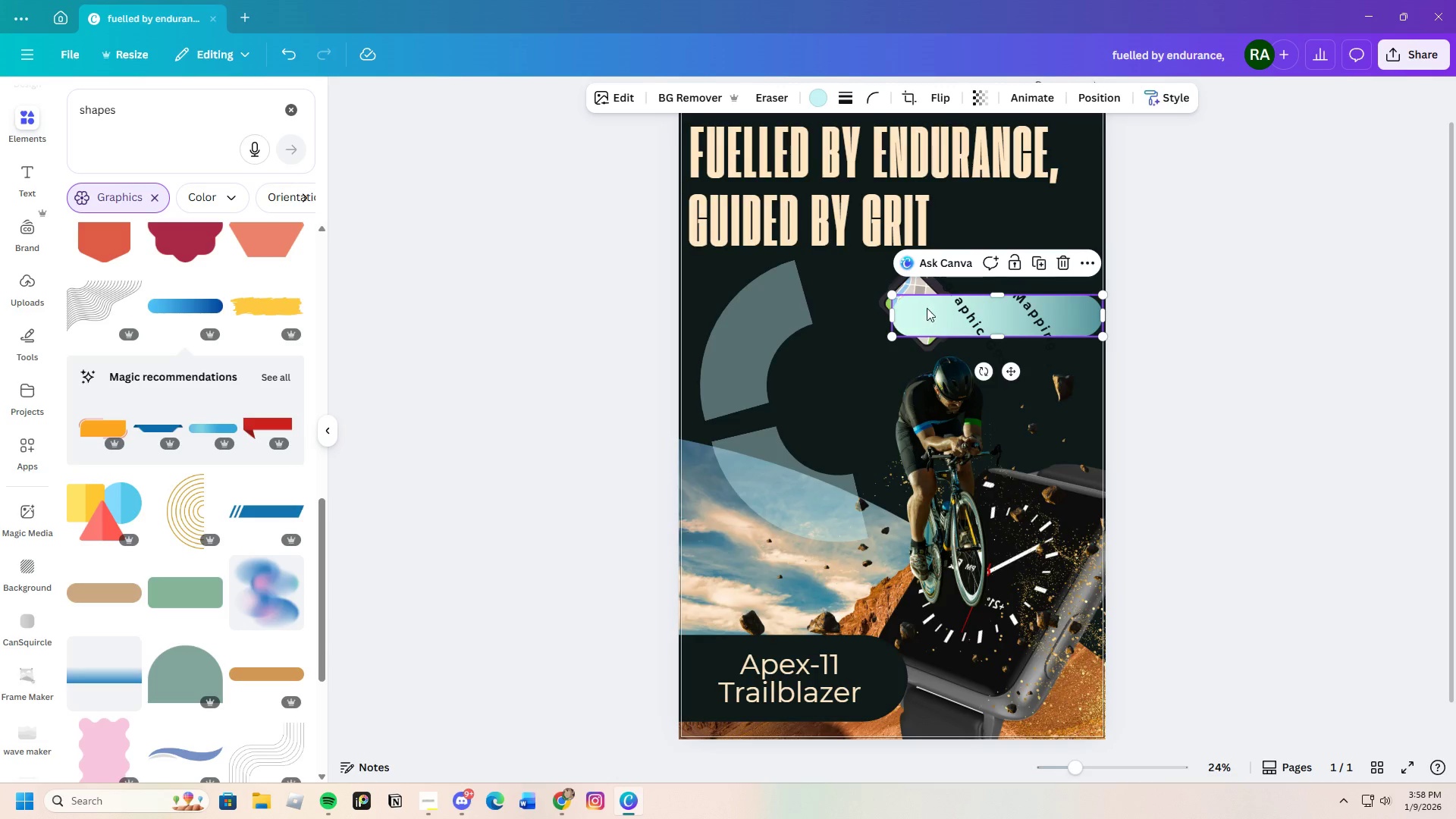 
left_click_drag(start_coordinate=[927, 308], to_coordinate=[951, 245])
 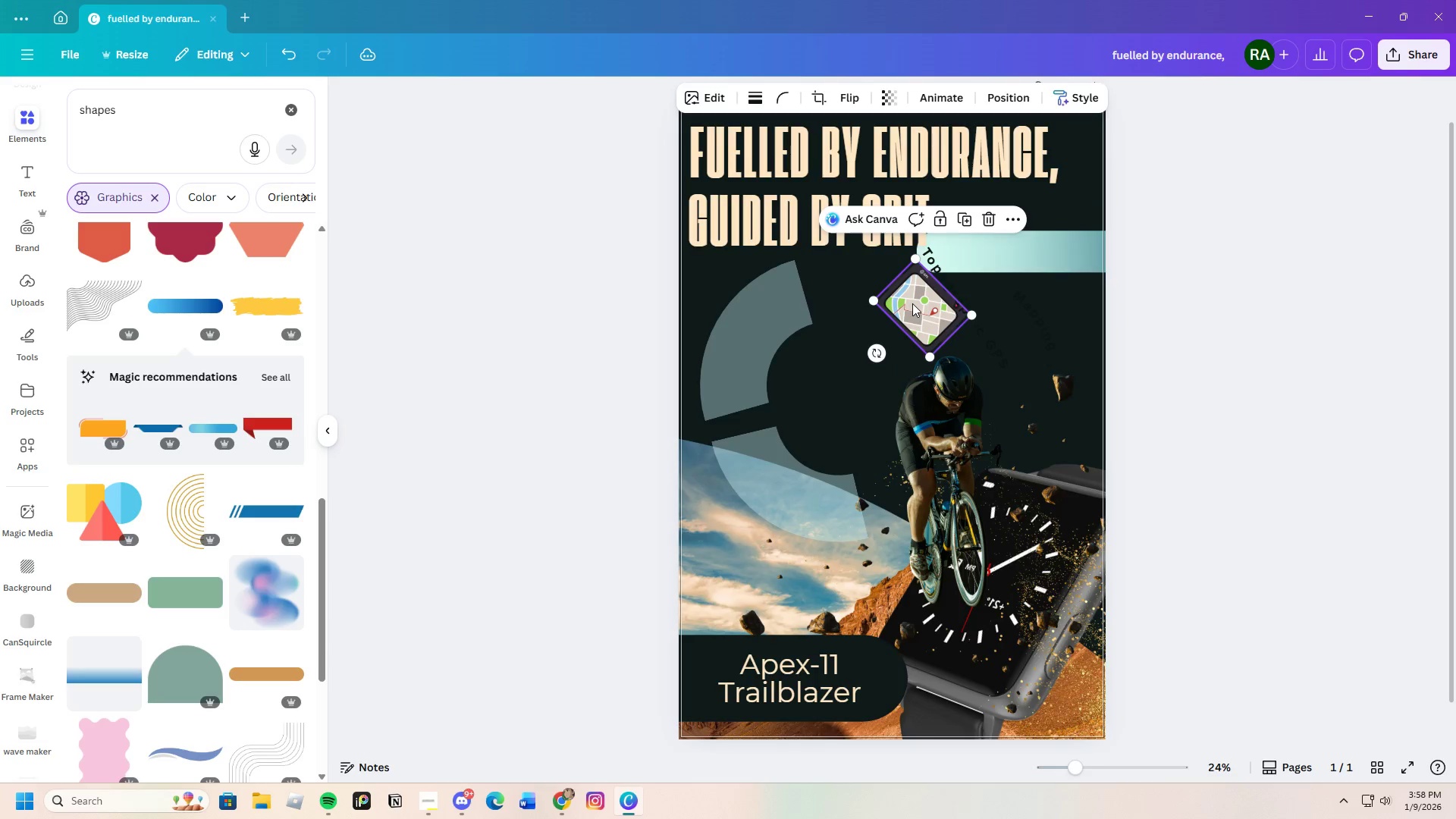 
left_click_drag(start_coordinate=[912, 303], to_coordinate=[926, 375])
 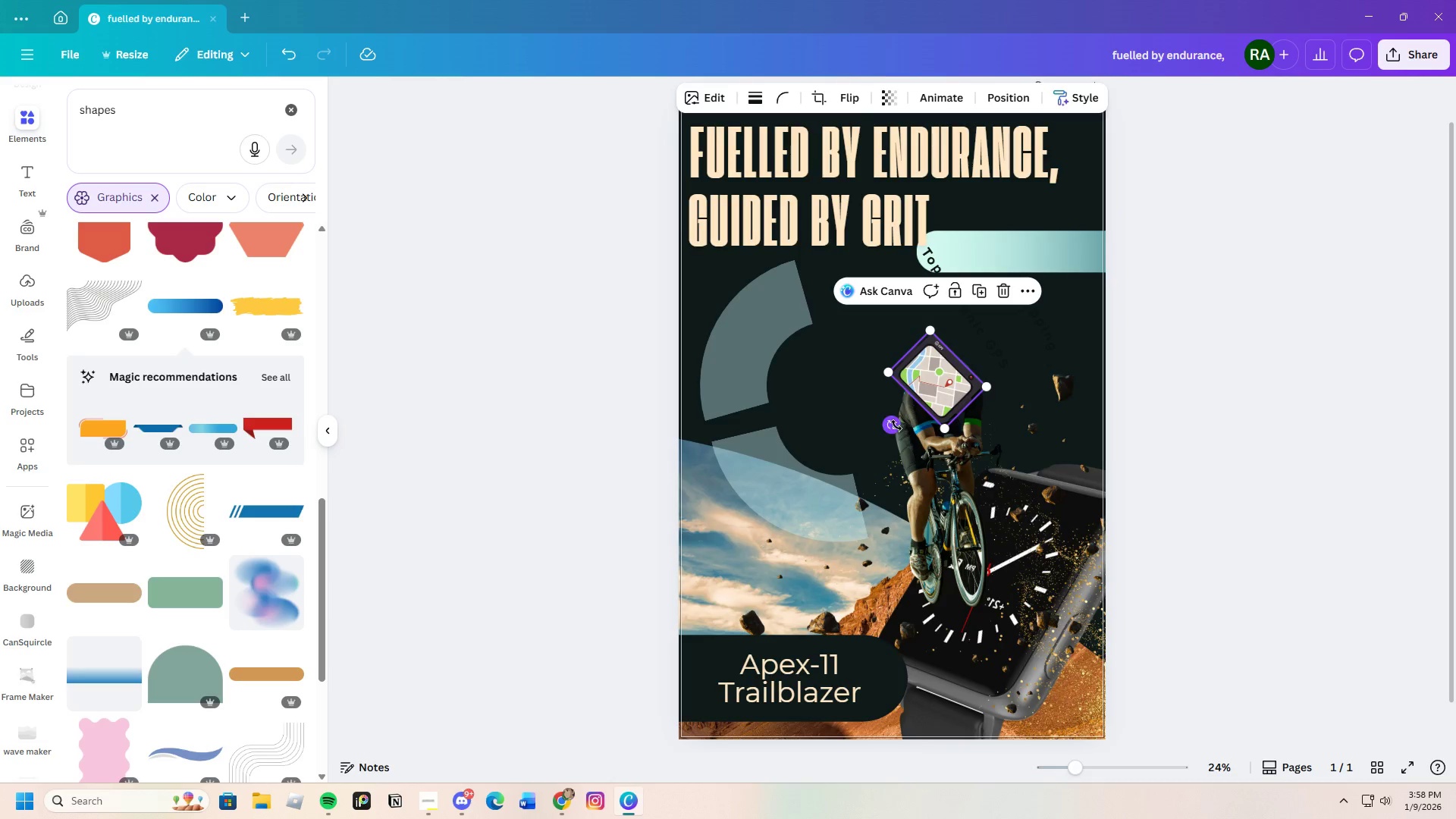 
left_click_drag(start_coordinate=[895, 425], to_coordinate=[949, 453])
 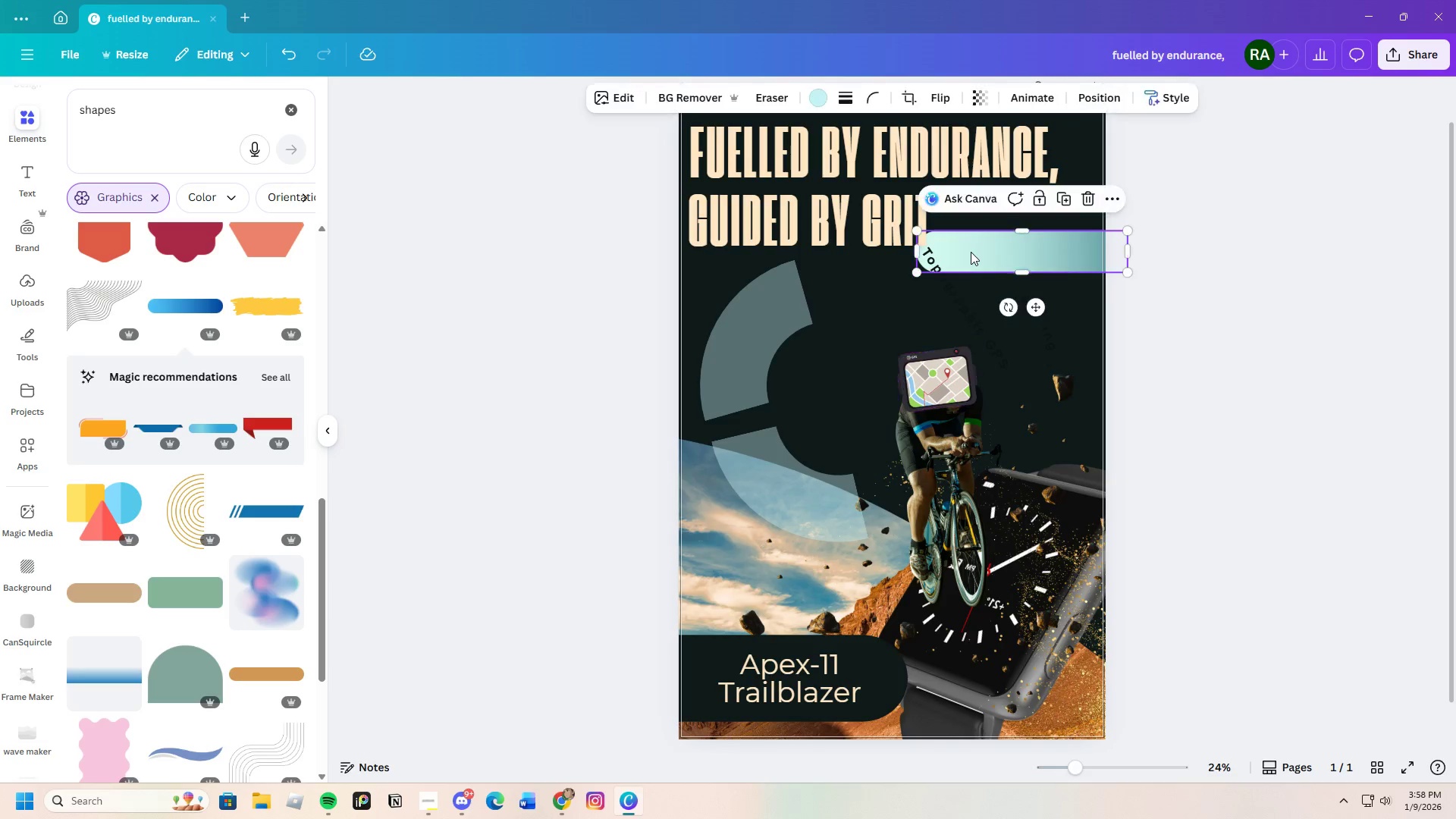 
left_click_drag(start_coordinate=[971, 252], to_coordinate=[945, 259])
 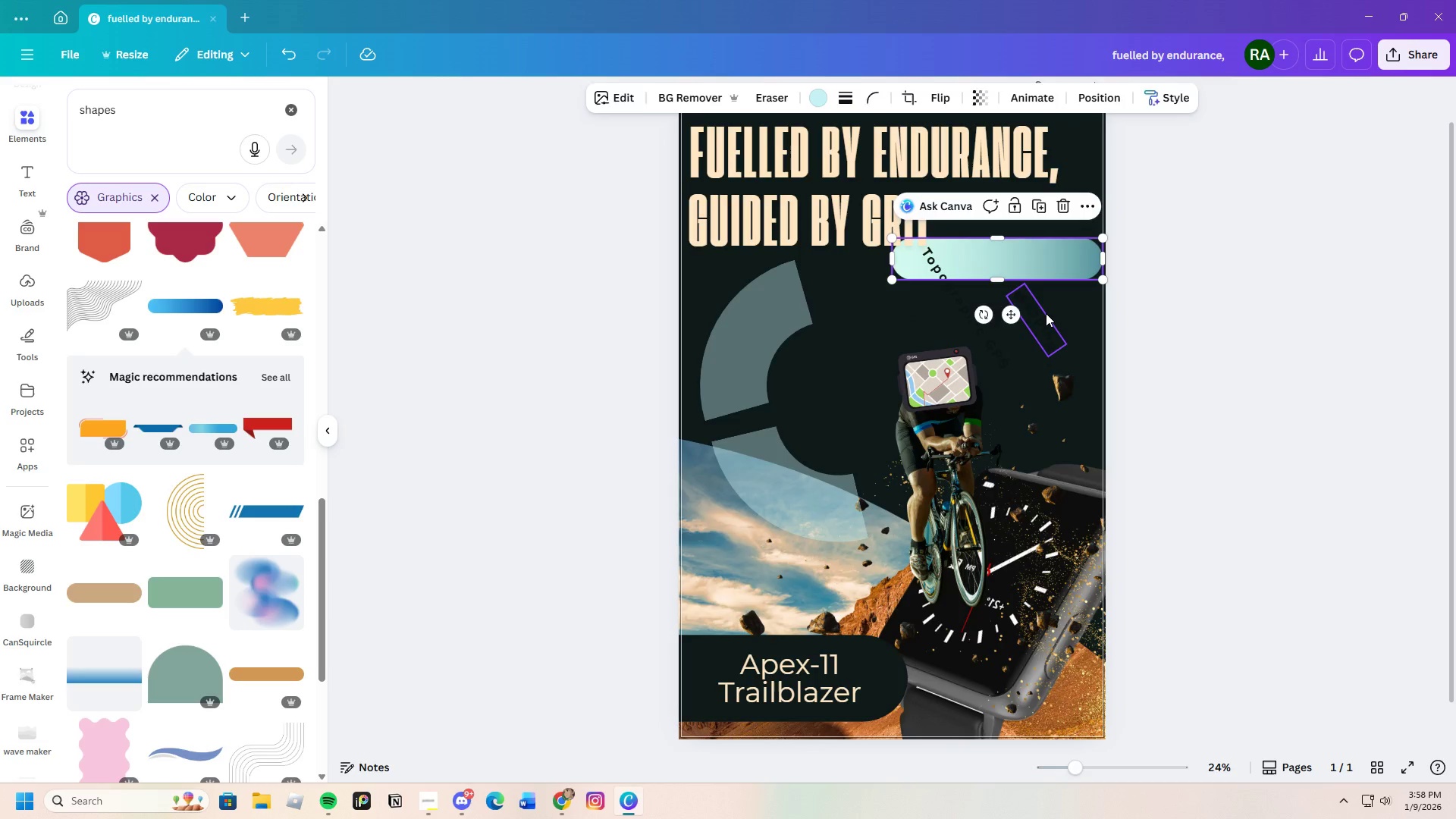 
left_click([1046, 313])
 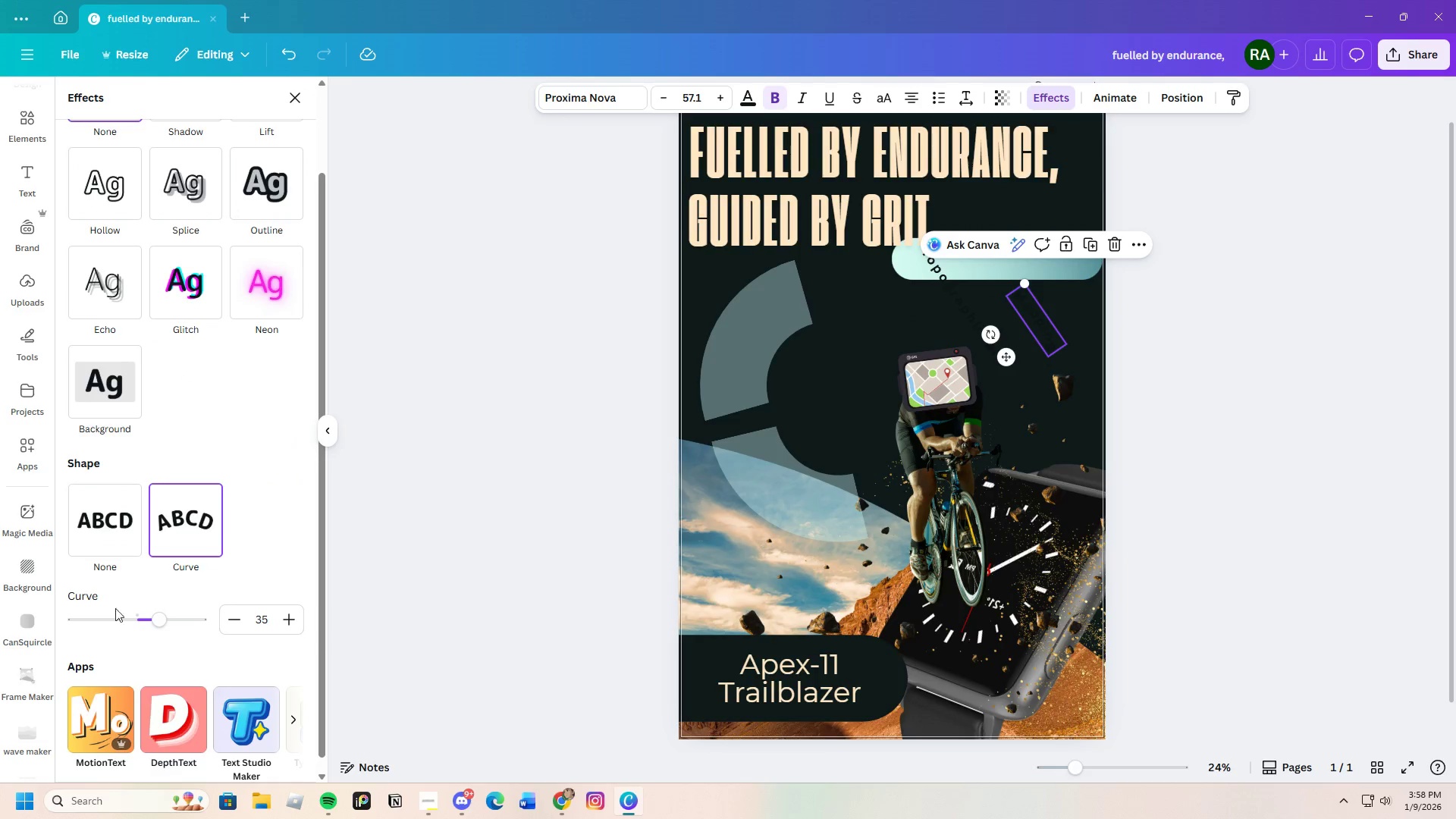 
left_click([122, 517])
 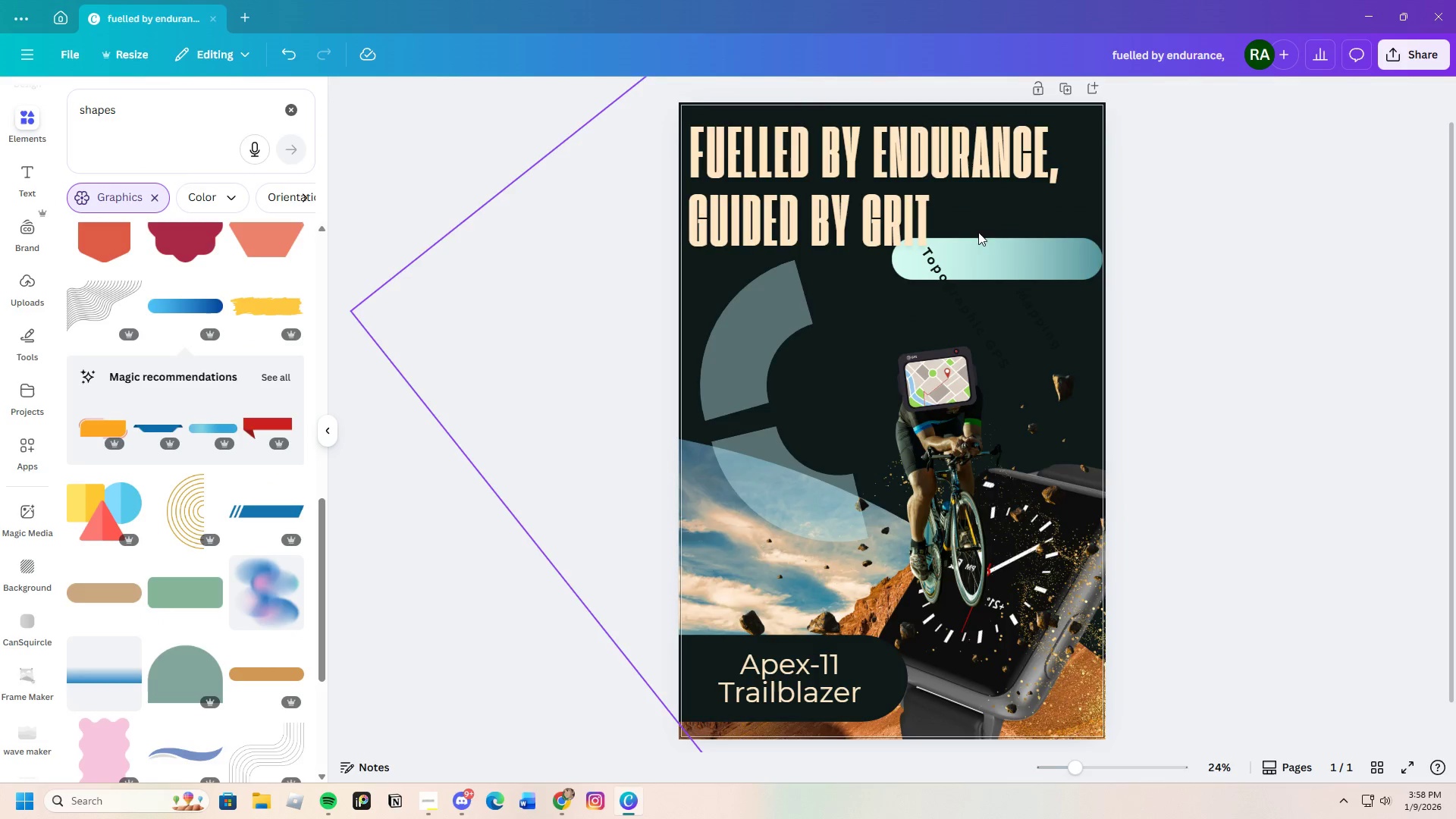 
left_click_drag(start_coordinate=[1029, 250], to_coordinate=[1028, 267])
 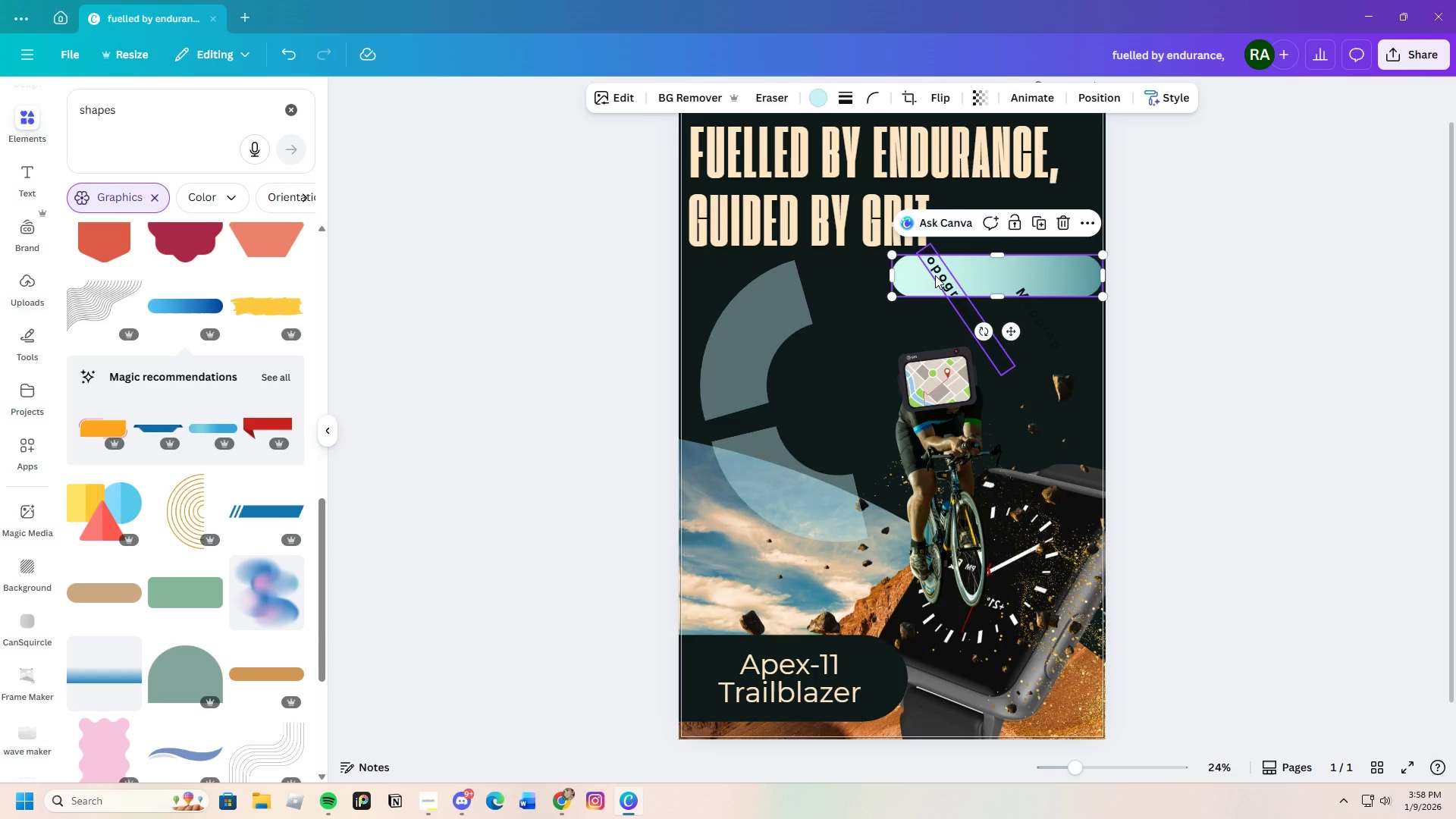 
left_click([935, 275])
 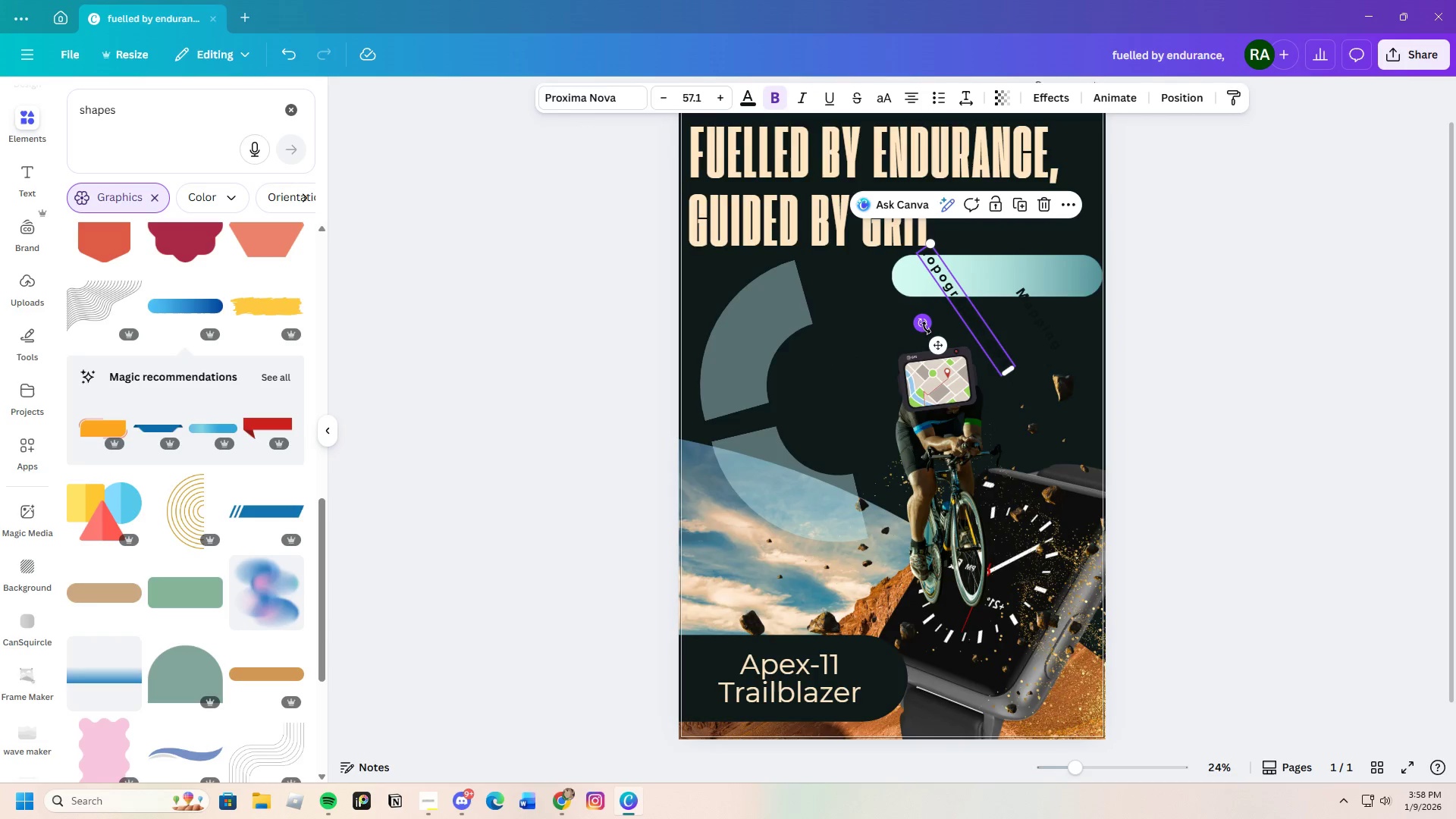 
left_click_drag(start_coordinate=[926, 328], to_coordinate=[959, 351])
 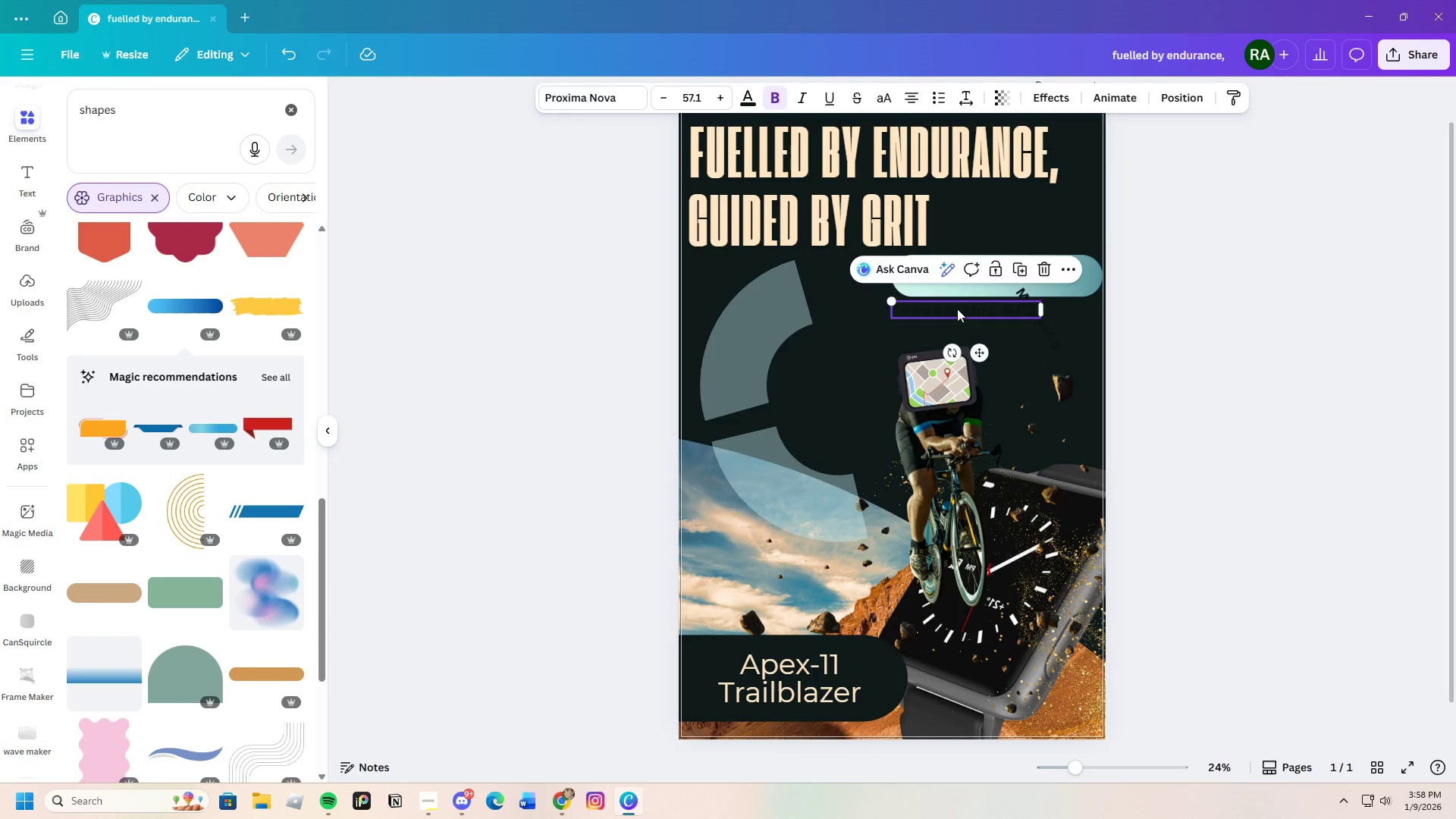 
left_click_drag(start_coordinate=[957, 309], to_coordinate=[994, 268])
 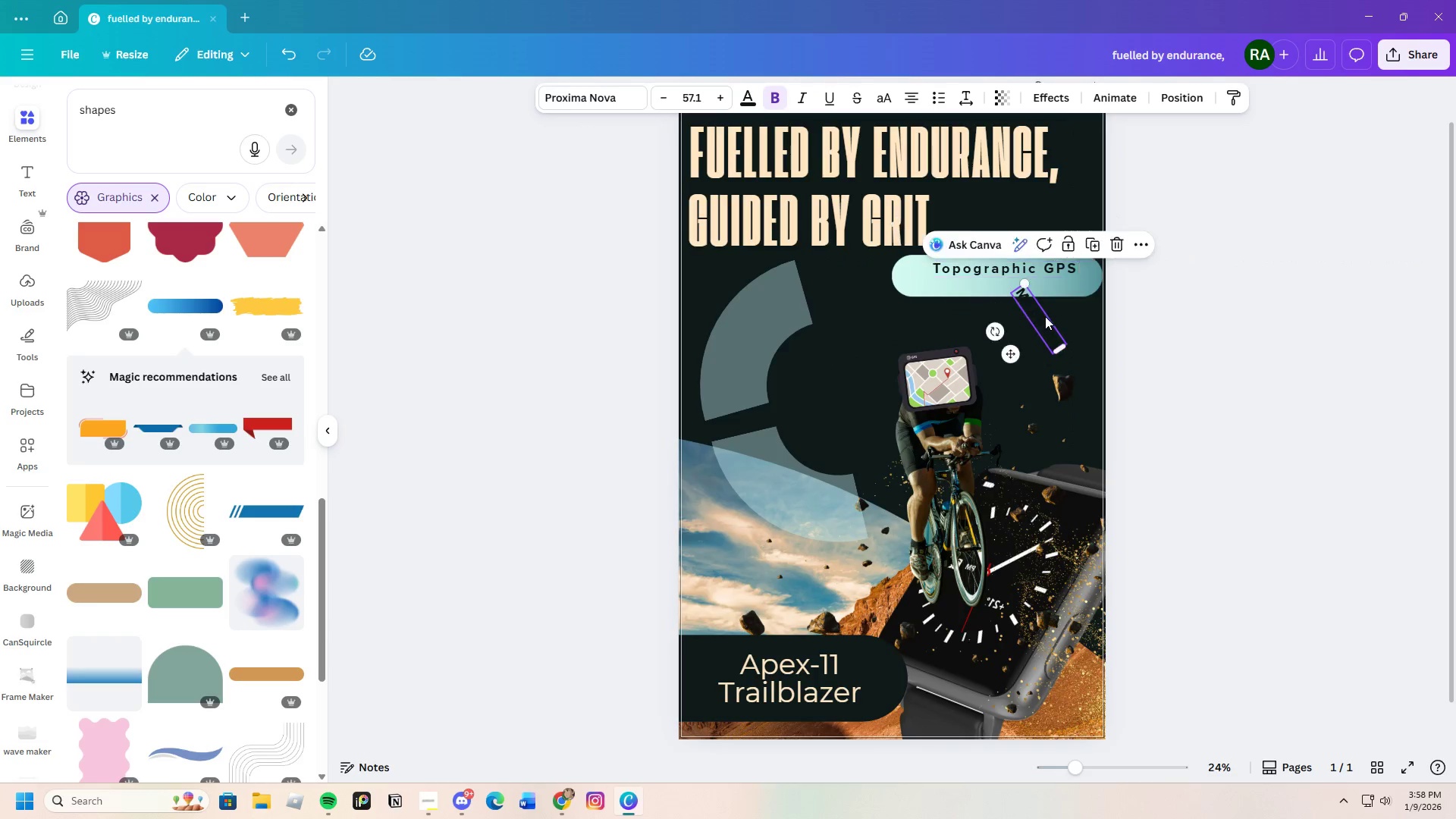 
left_click_drag(start_coordinate=[1045, 316], to_coordinate=[987, 330])
 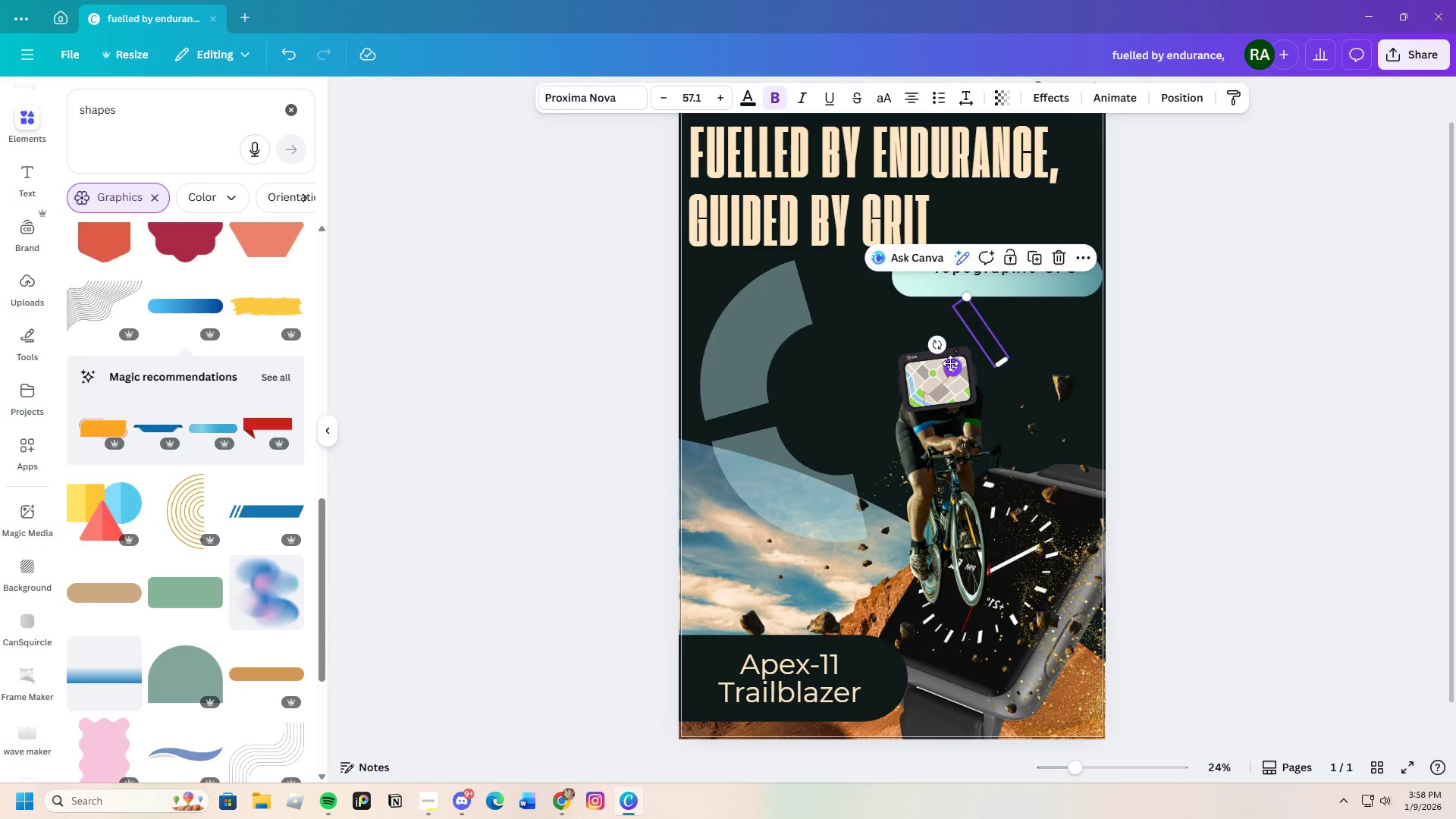 
left_click_drag(start_coordinate=[951, 365], to_coordinate=[949, 357])
 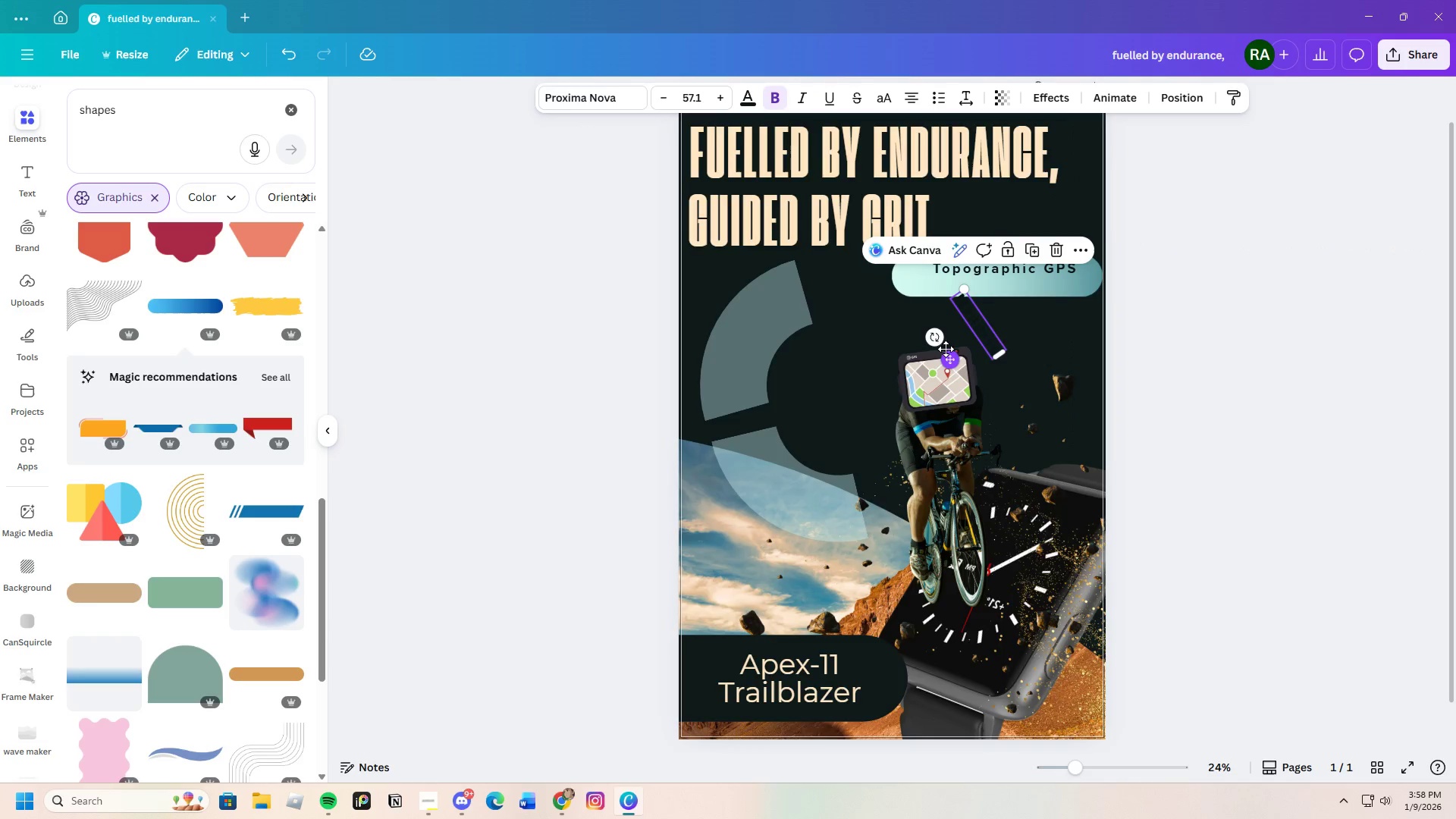 
left_click_drag(start_coordinate=[939, 338], to_coordinate=[968, 372])
 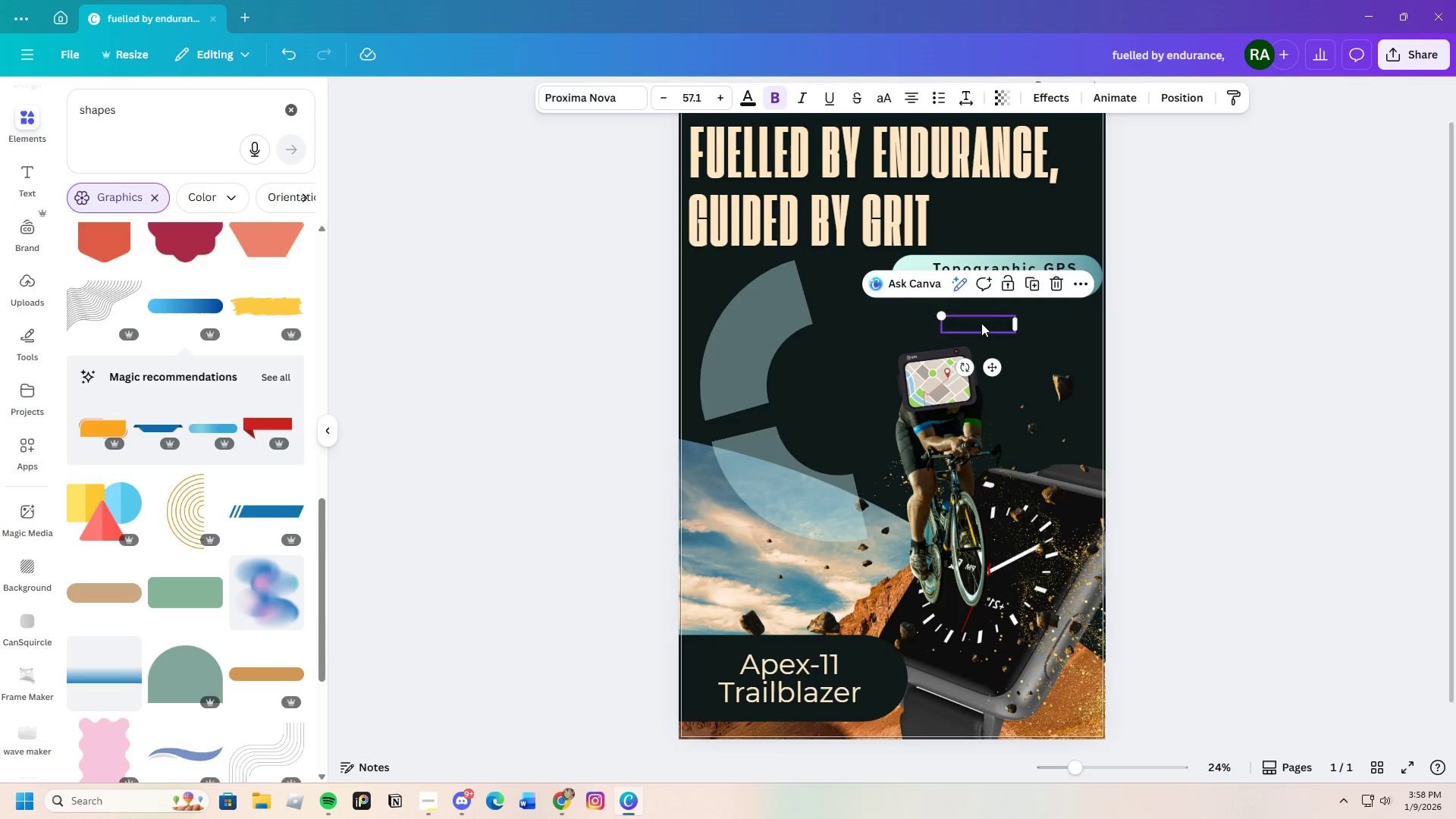 
left_click_drag(start_coordinate=[981, 323], to_coordinate=[1003, 284])
 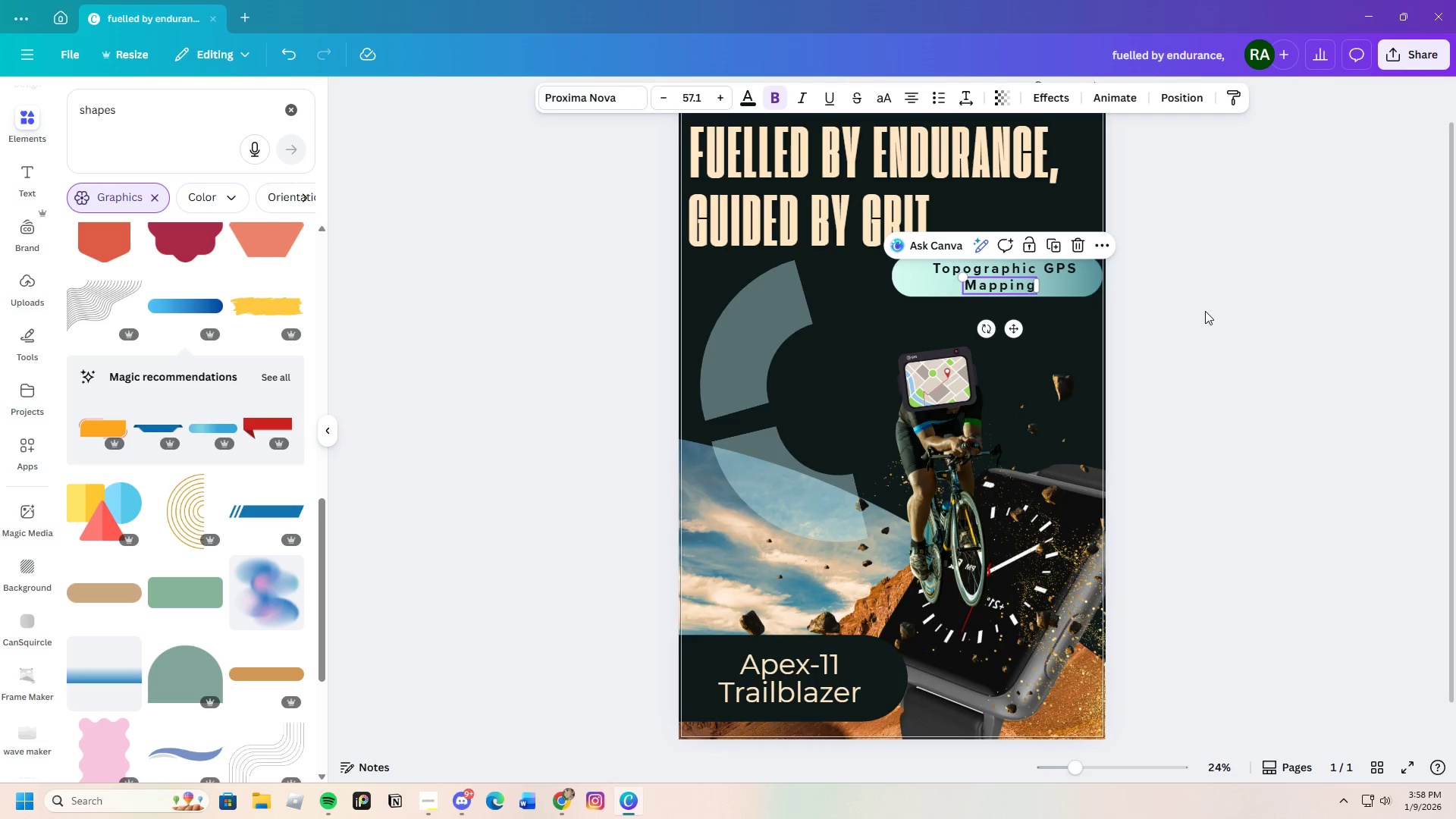 
left_click([1205, 311])
 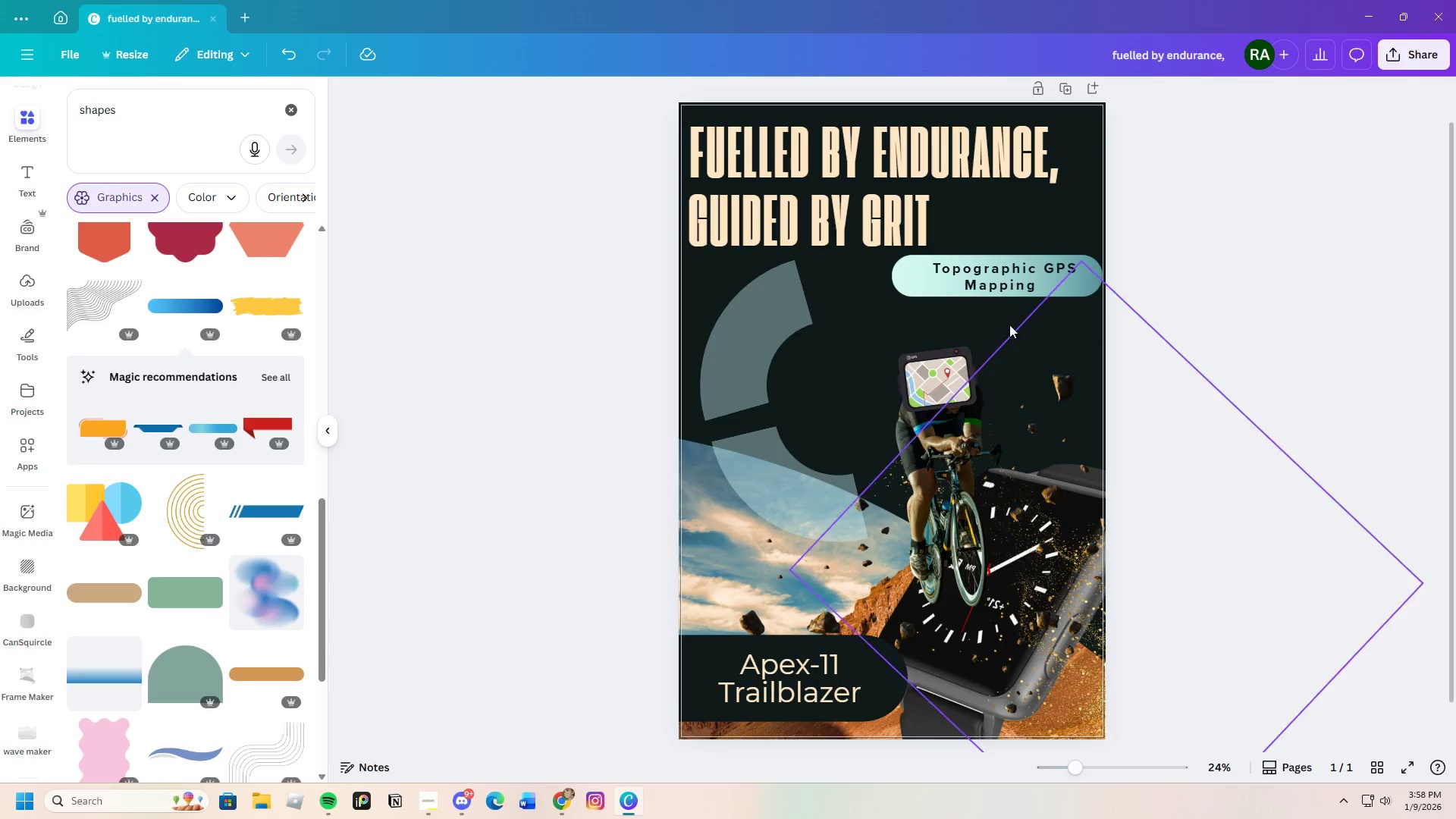 
left_click([905, 274])
 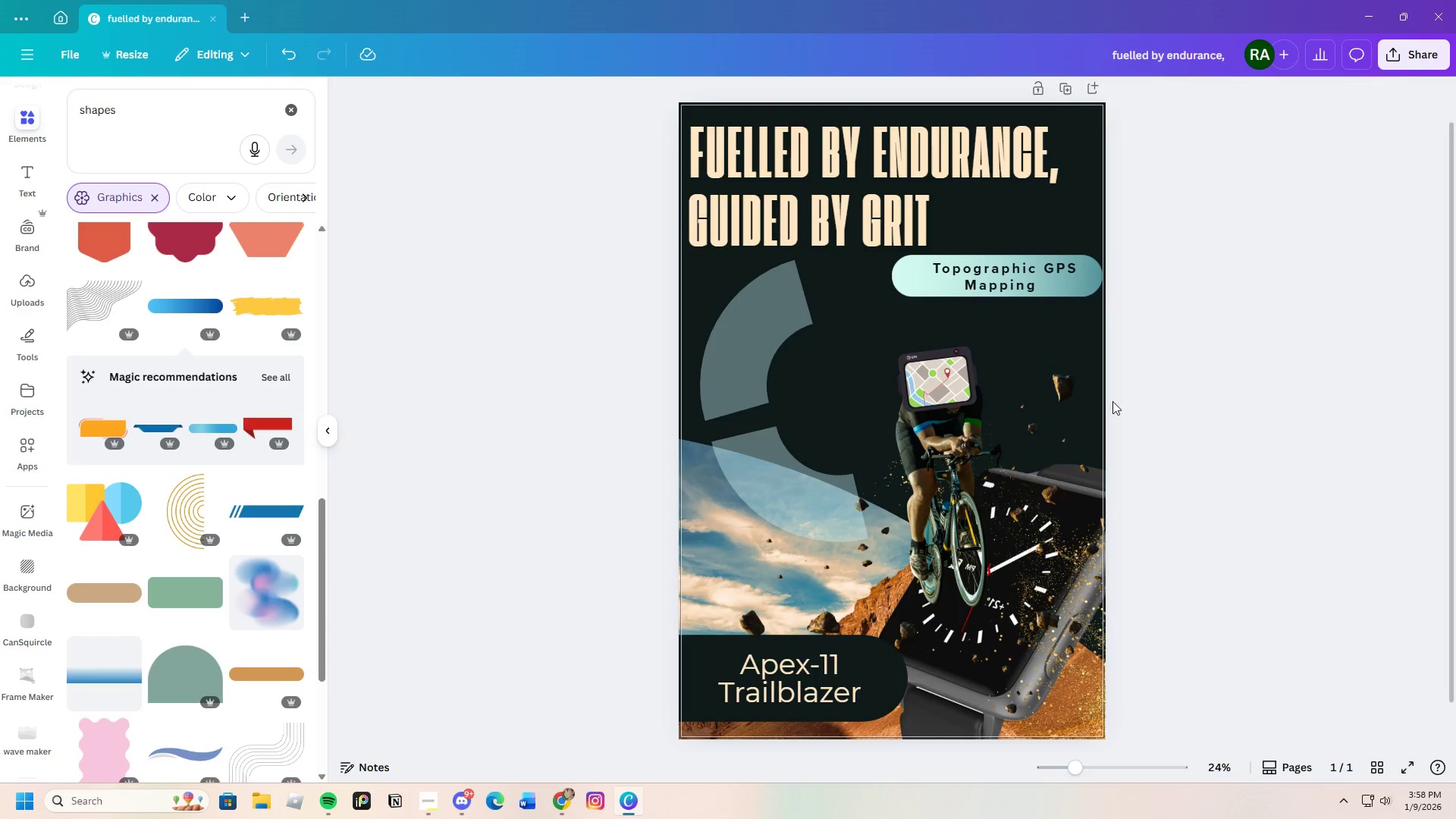 
left_click_drag(start_coordinate=[947, 383], to_coordinate=[1042, 350])
 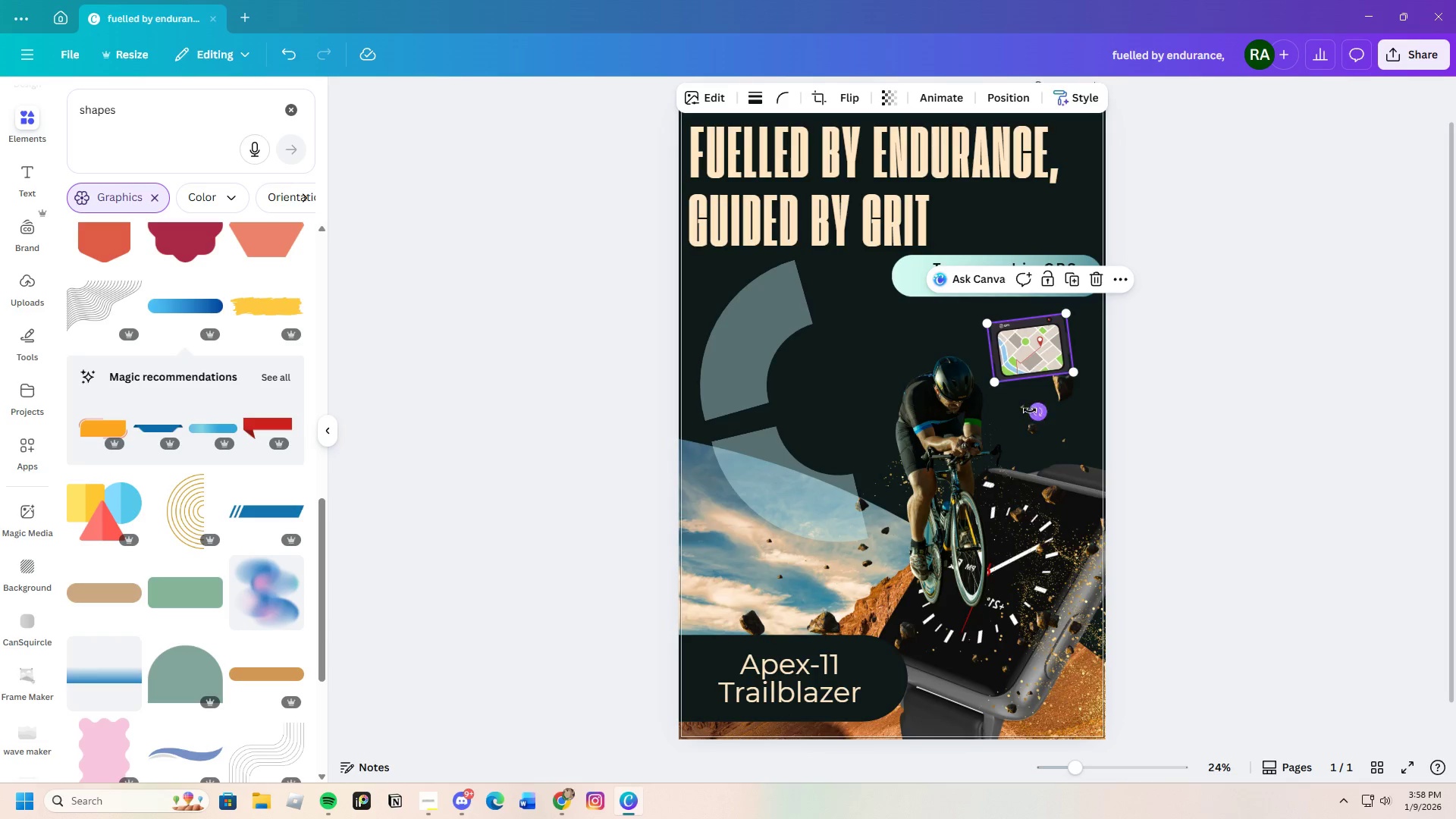 
left_click_drag(start_coordinate=[1037, 413], to_coordinate=[1028, 422])
 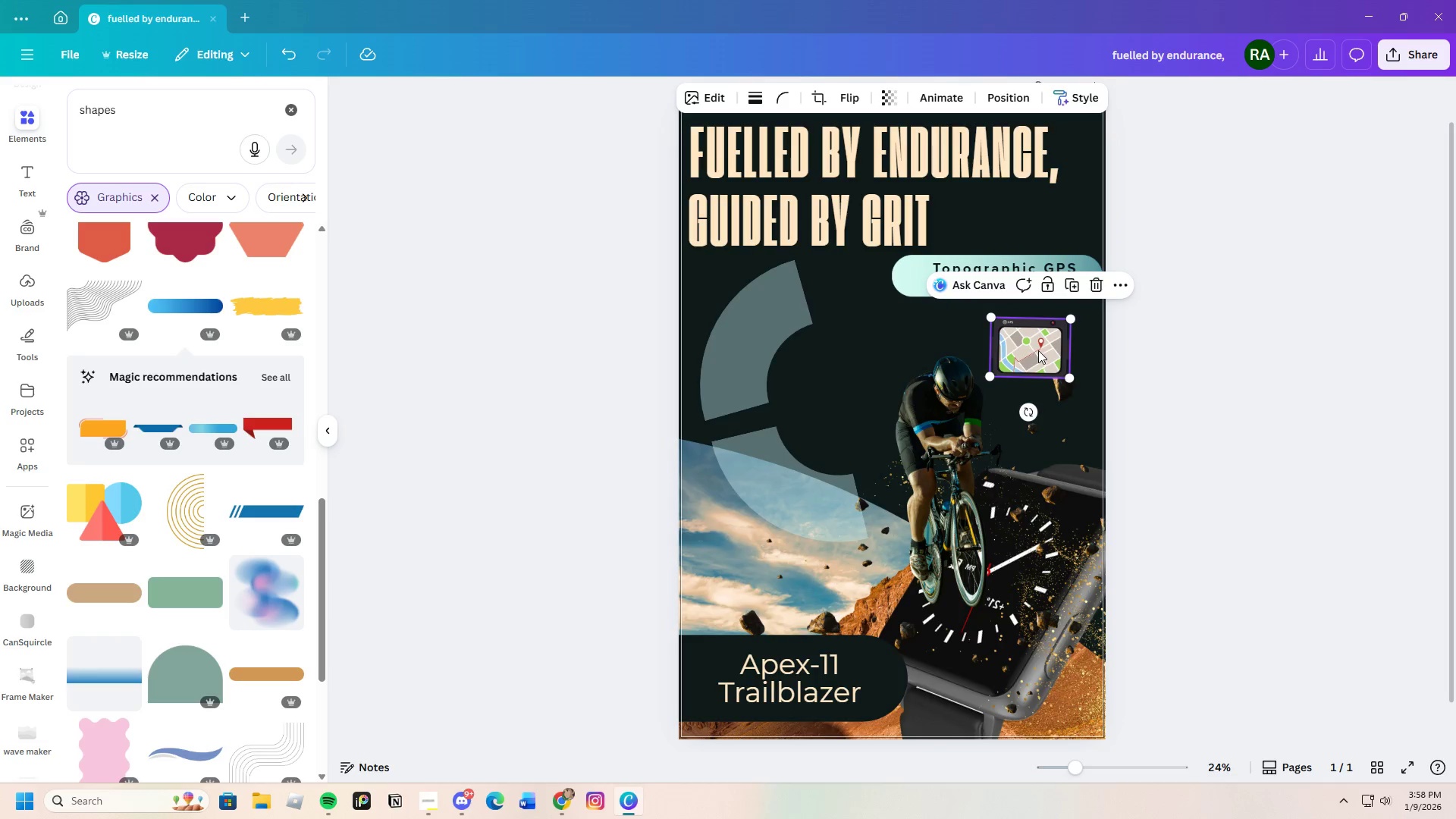 
left_click_drag(start_coordinate=[1037, 353], to_coordinate=[1030, 338])
 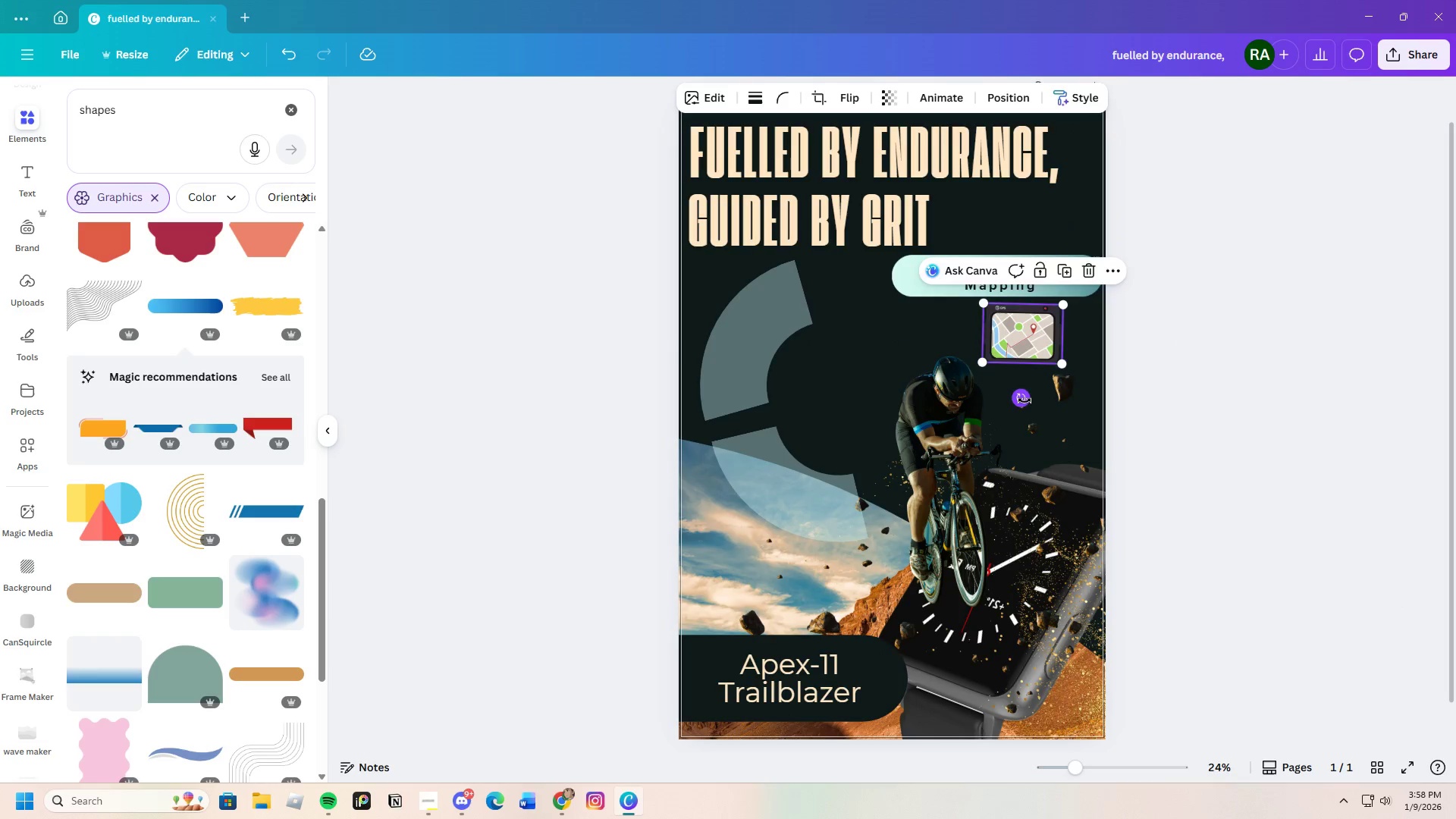 
left_click_drag(start_coordinate=[1025, 400], to_coordinate=[1027, 407])
 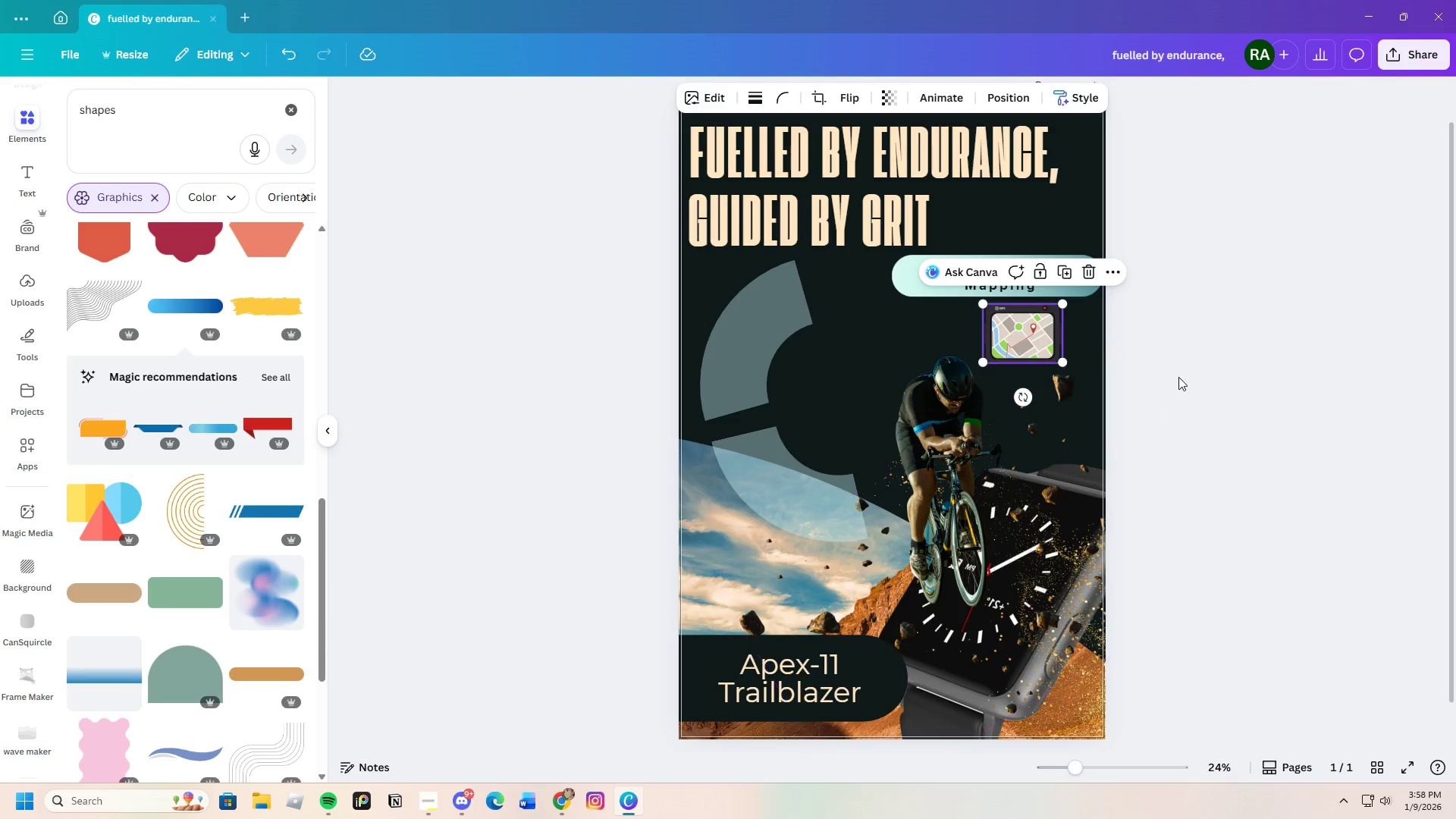 
left_click([1178, 377])
 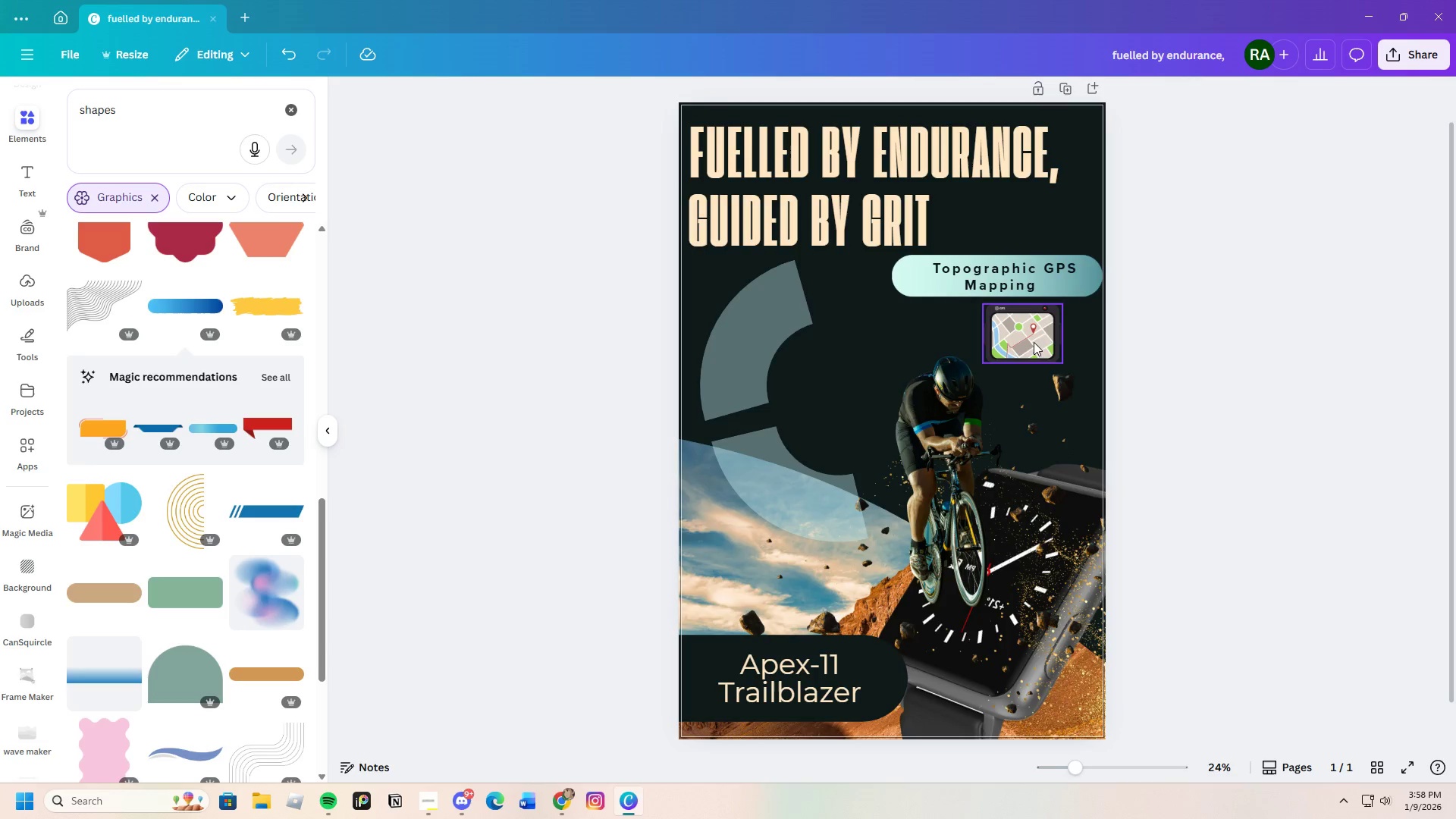 
left_click_drag(start_coordinate=[1031, 340], to_coordinate=[1018, 347])
 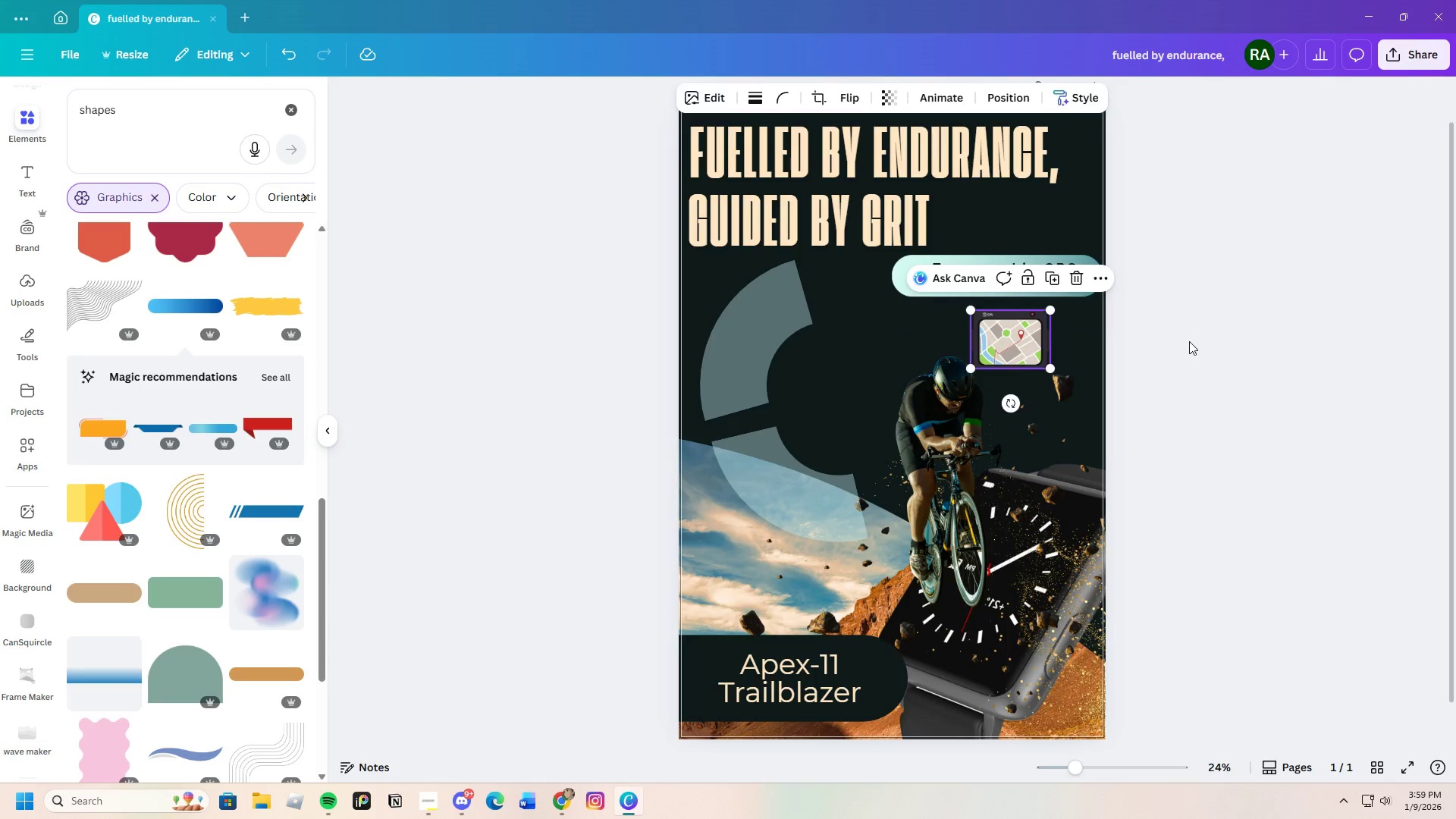 
left_click([1189, 341])
 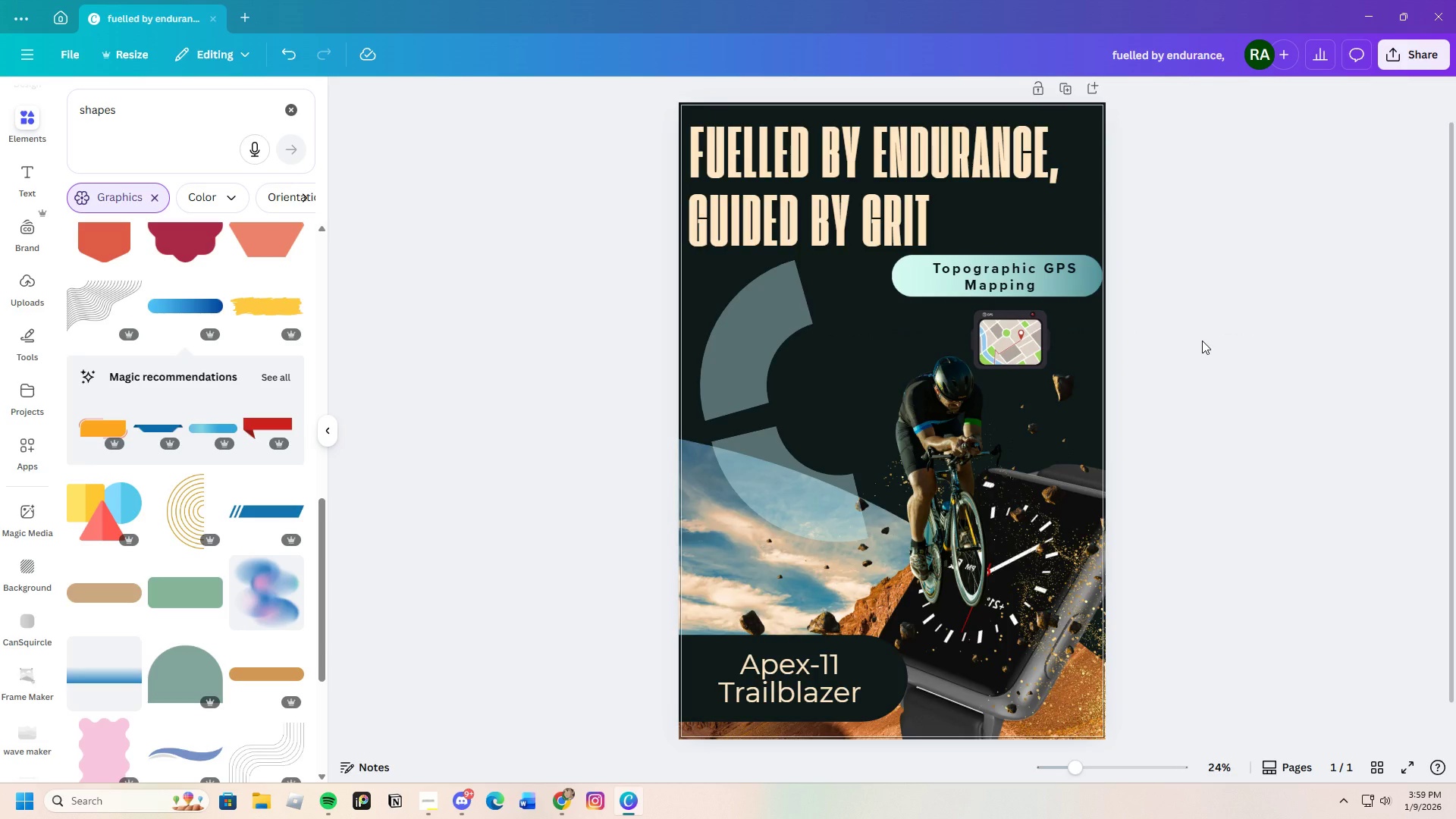 
wait(7.01)
 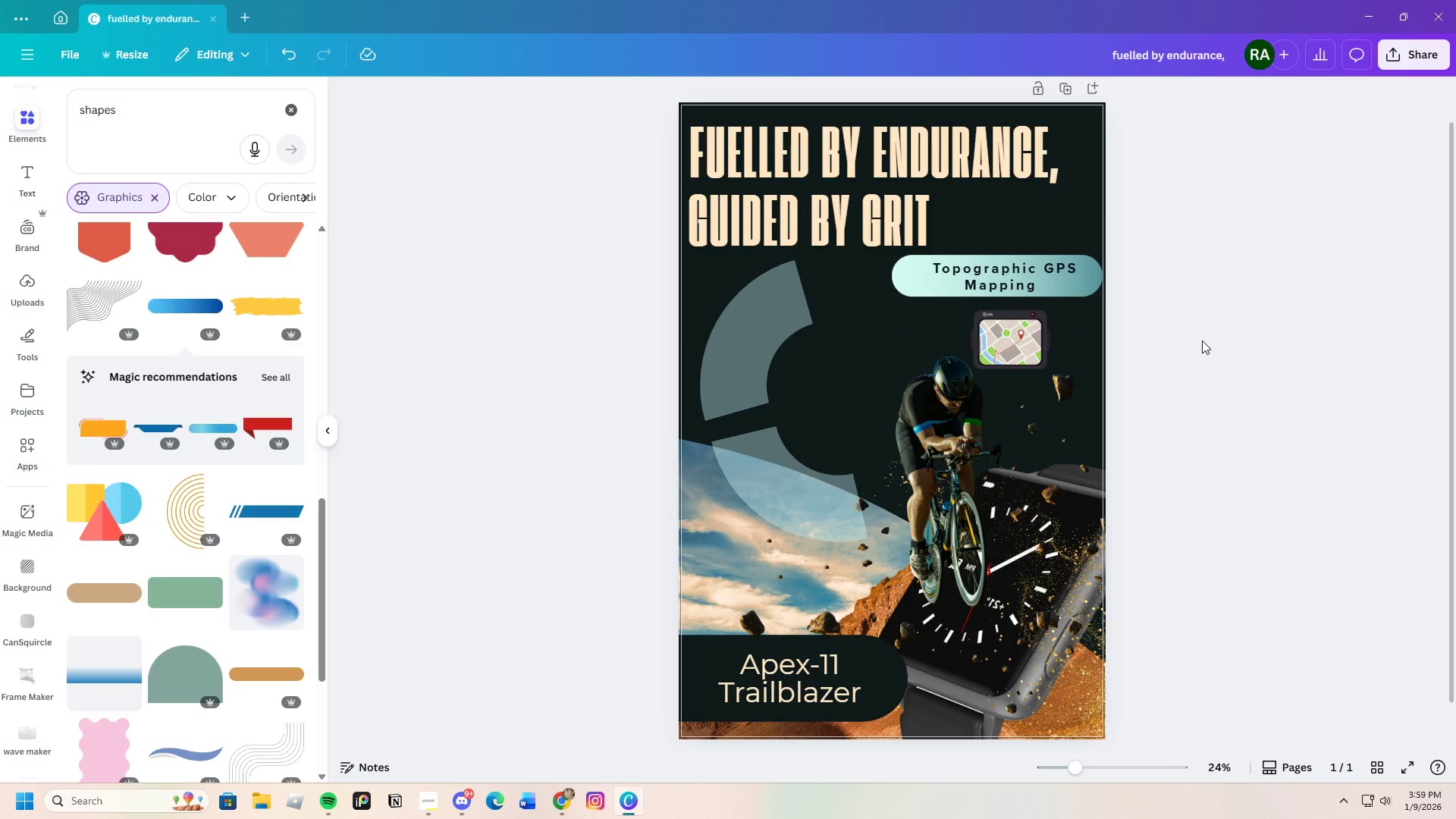 
left_click([1254, 350])
 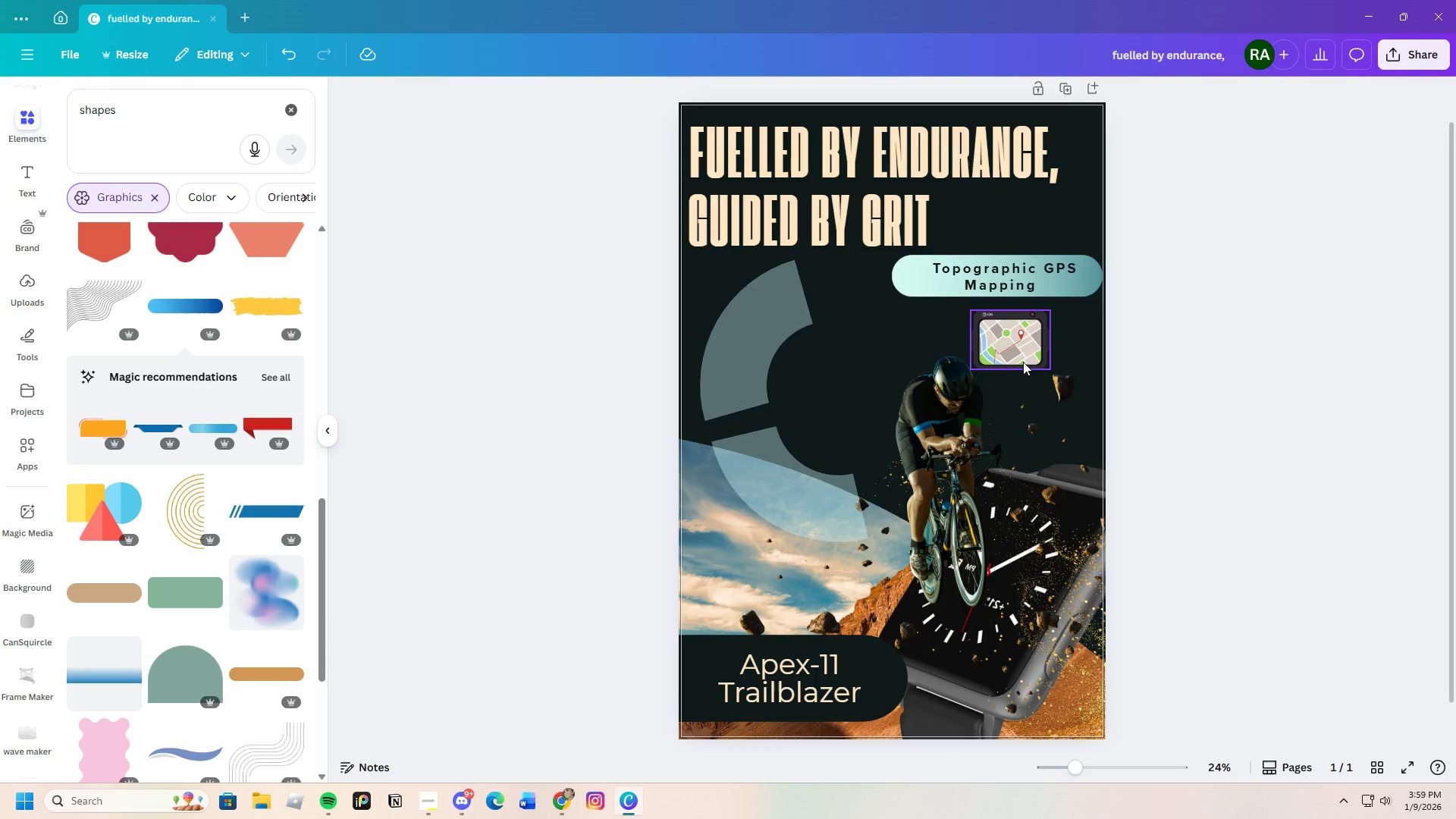 
left_click([1034, 357])
 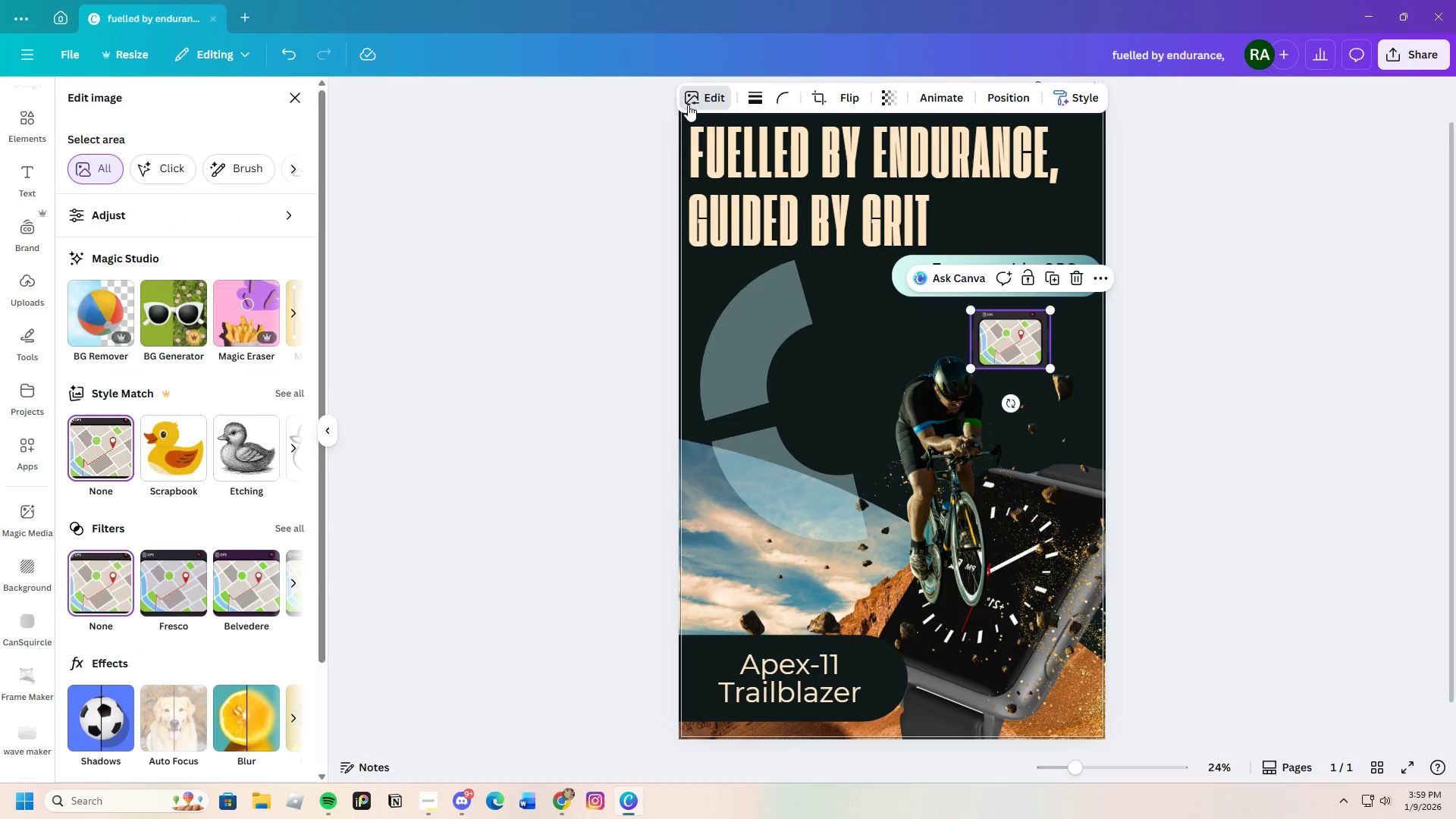 
wait(5.53)
 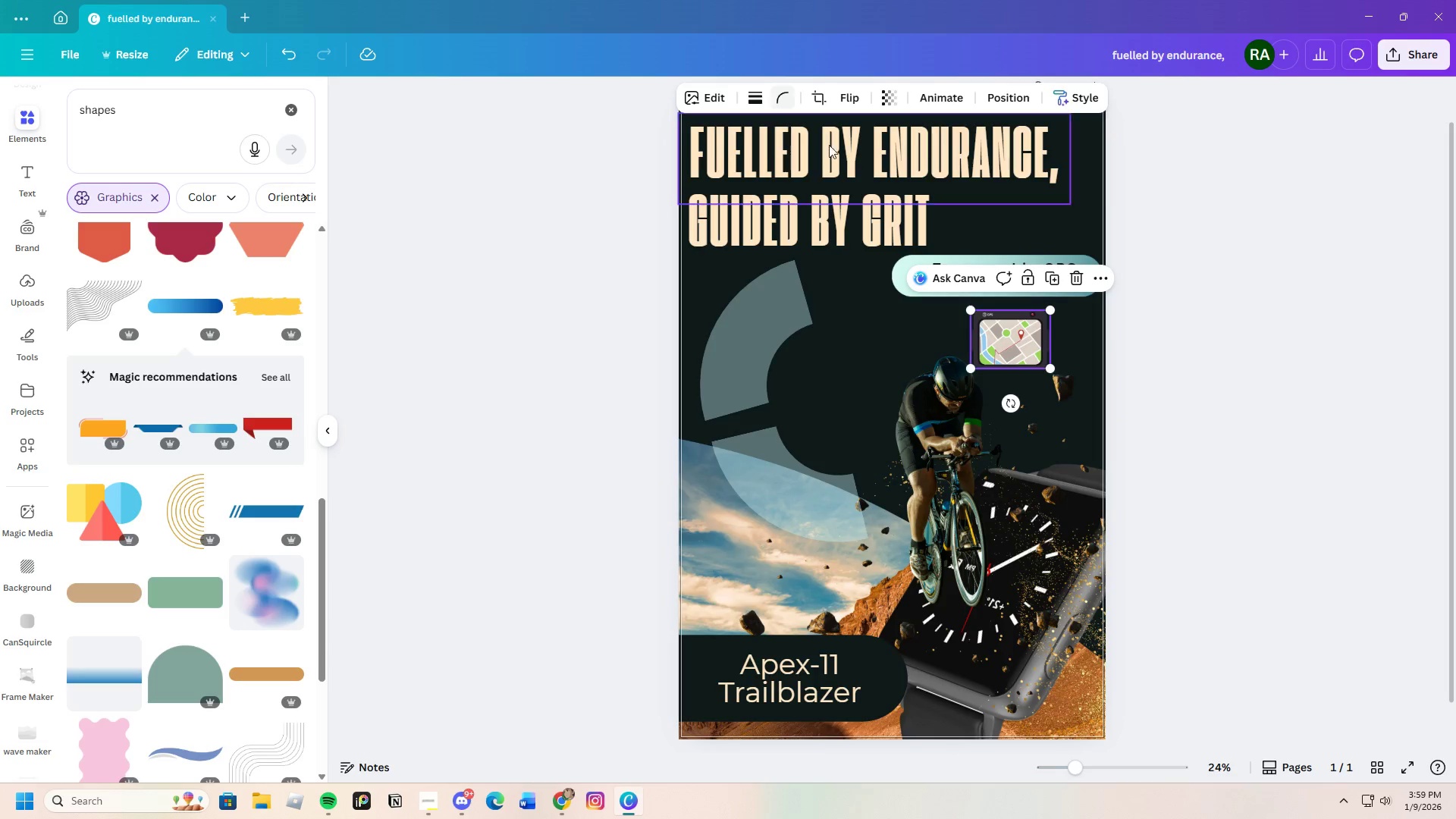 
left_click([287, 530])
 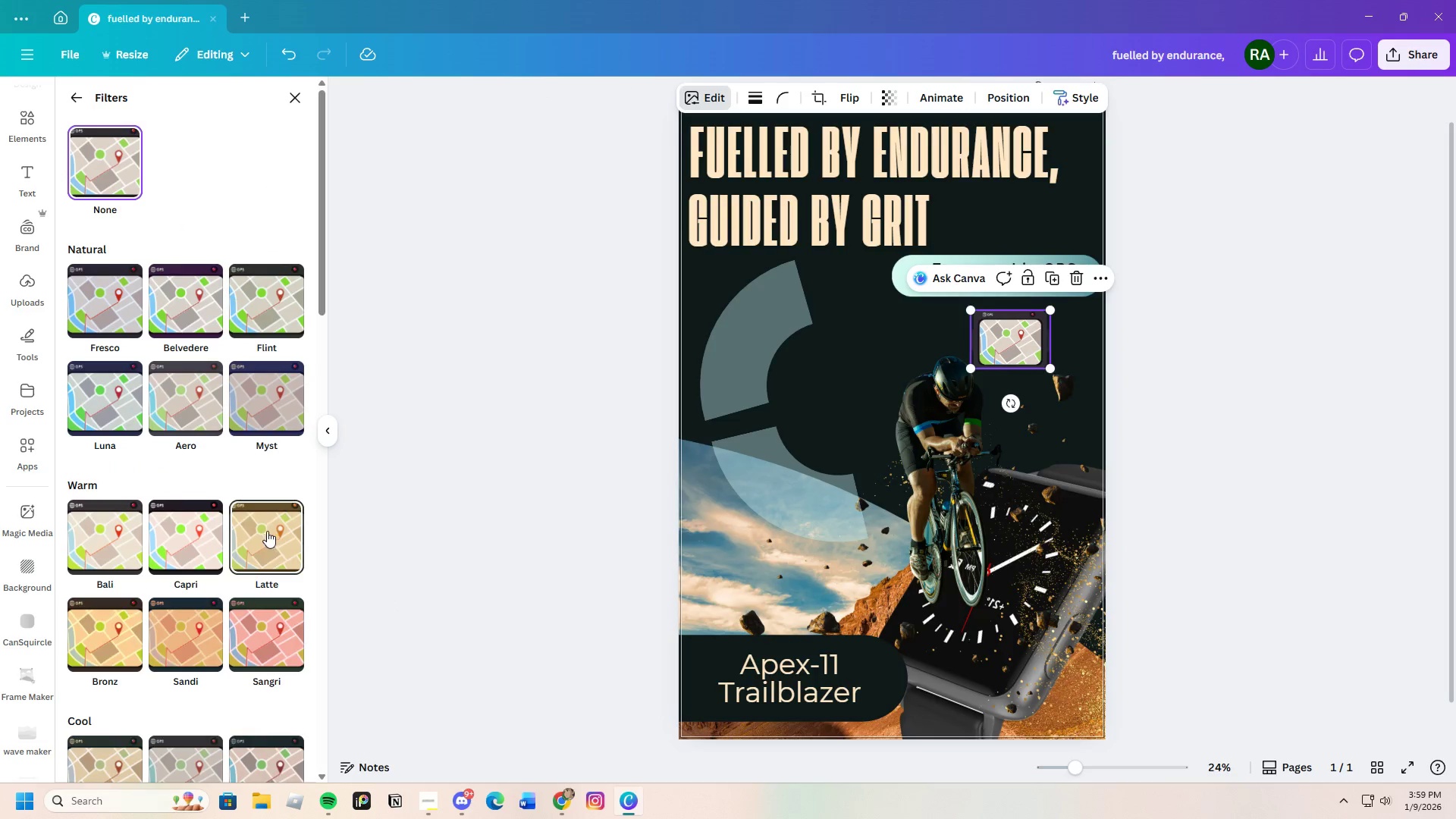 
scroll: coordinate [231, 603], scroll_direction: down, amount: 8.0
 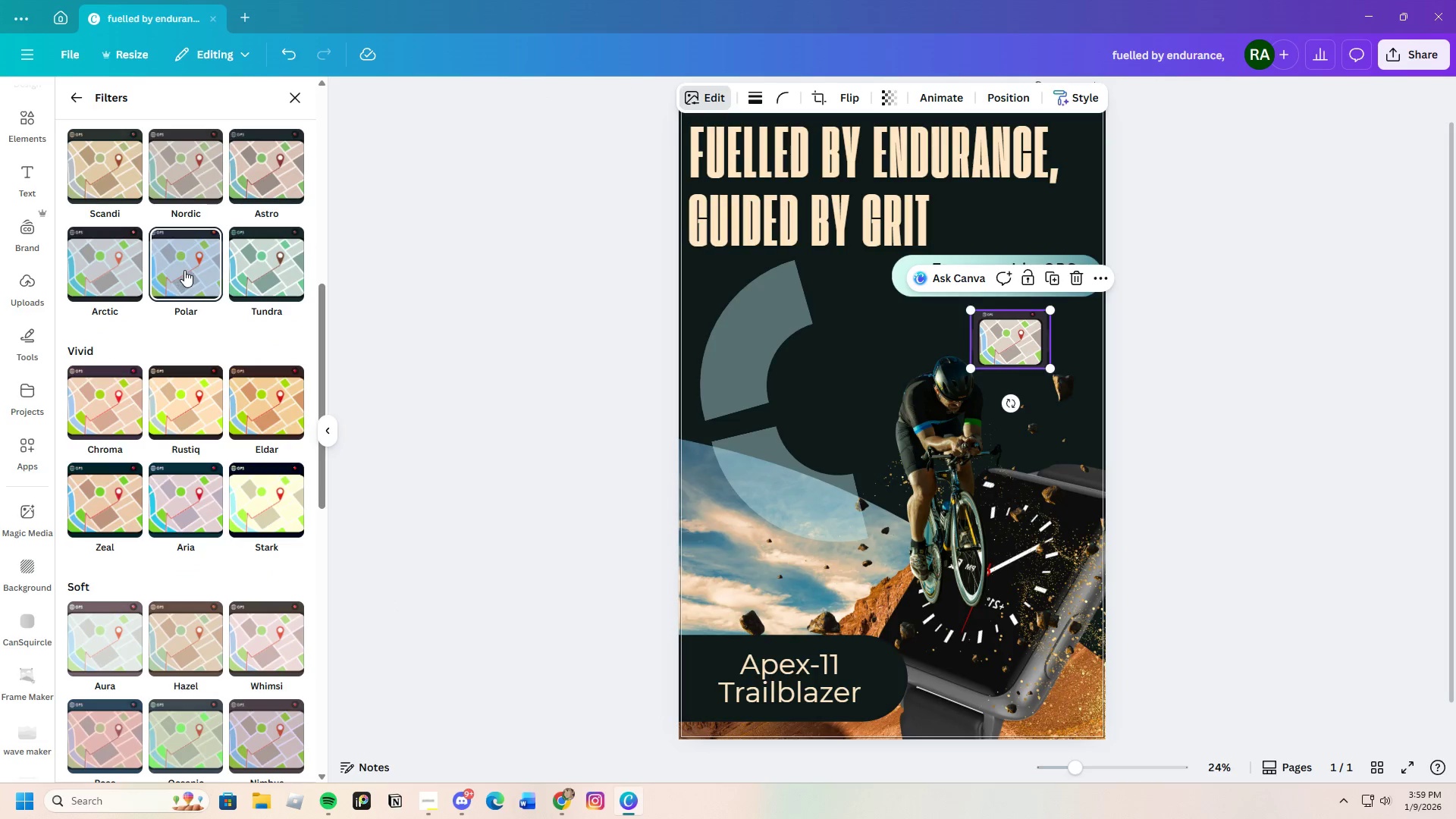 
left_click([274, 264])
 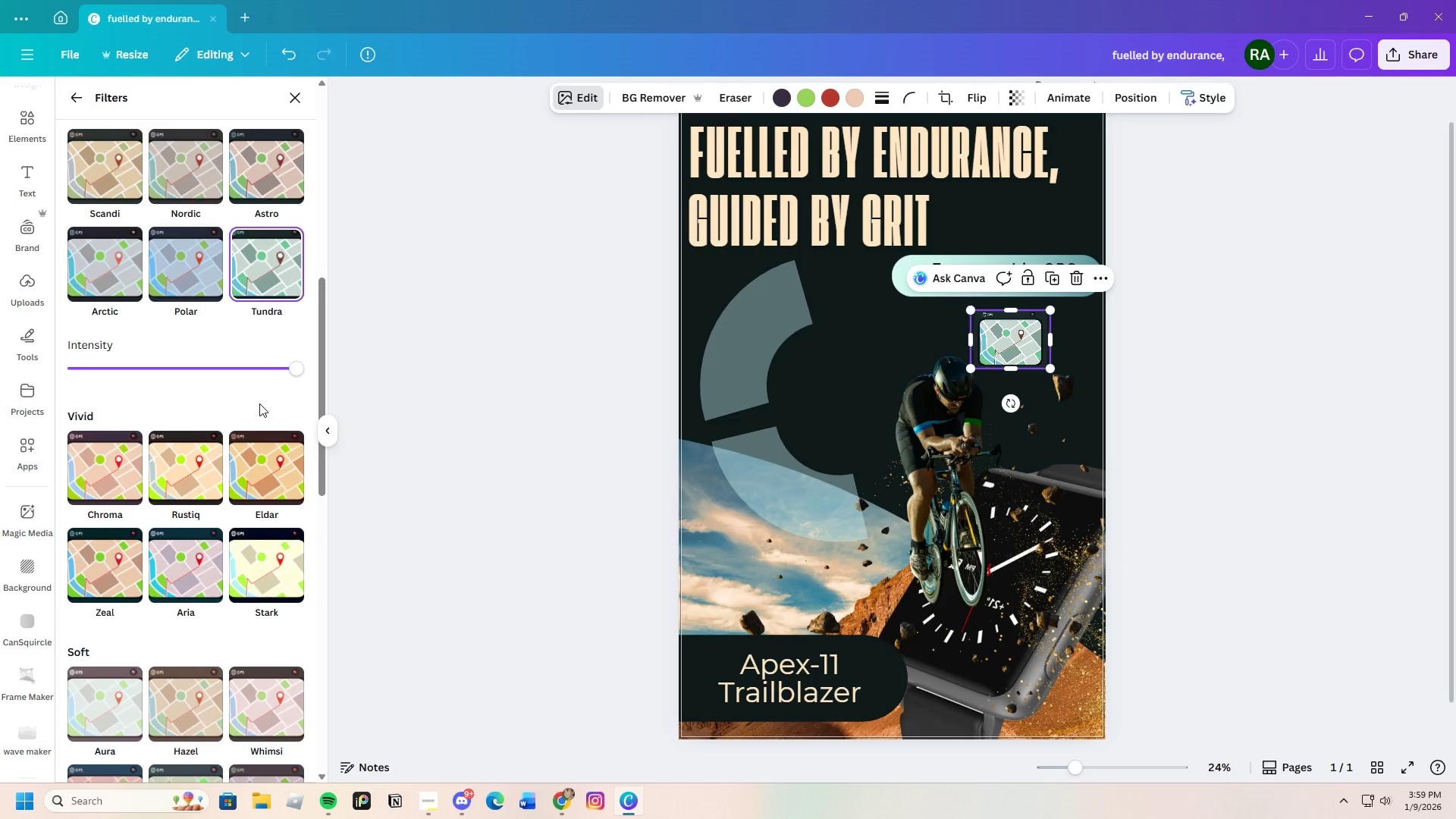 
double_click([1222, 496])
 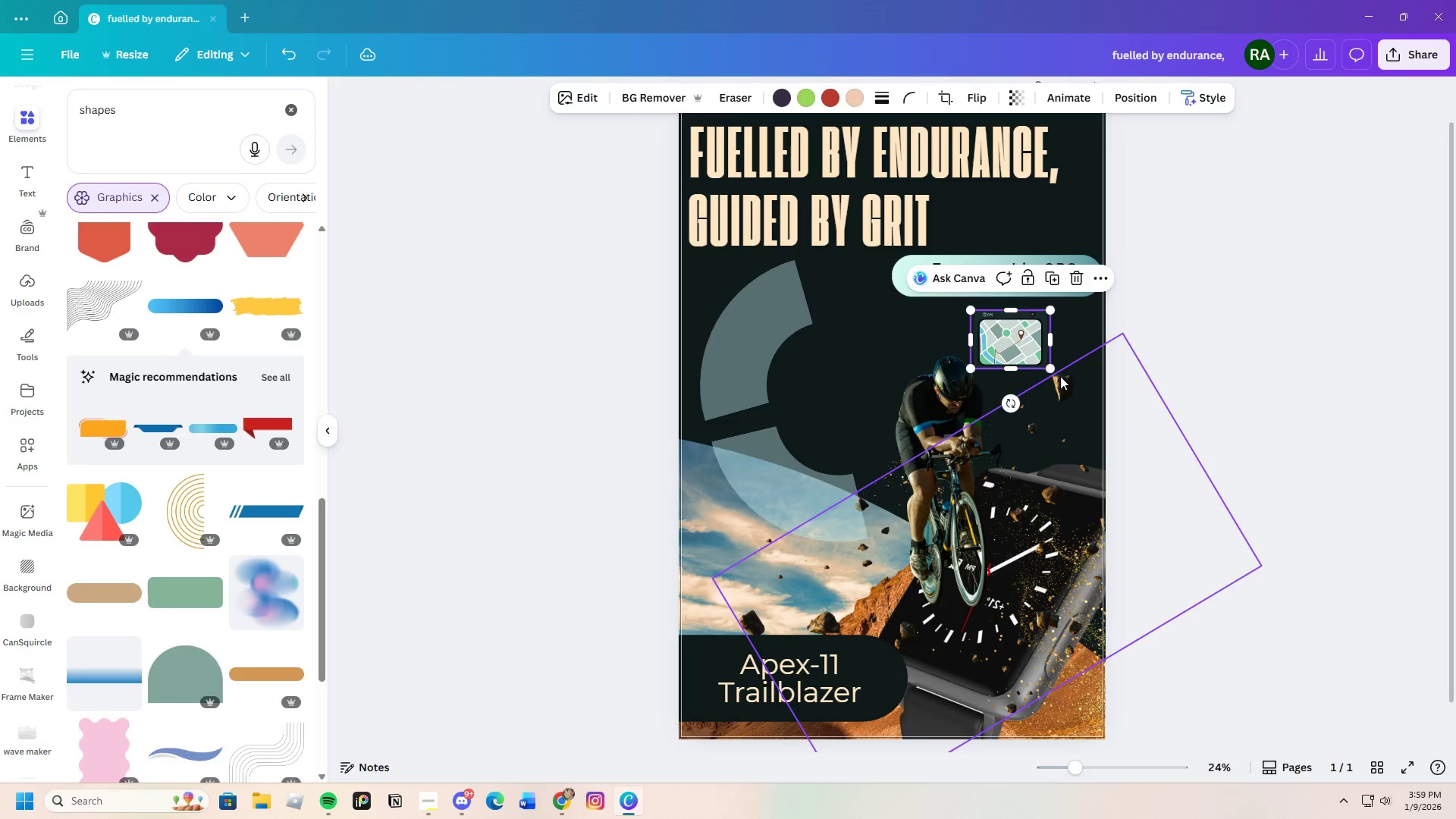 
left_click_drag(start_coordinate=[1053, 371], to_coordinate=[1082, 382])
 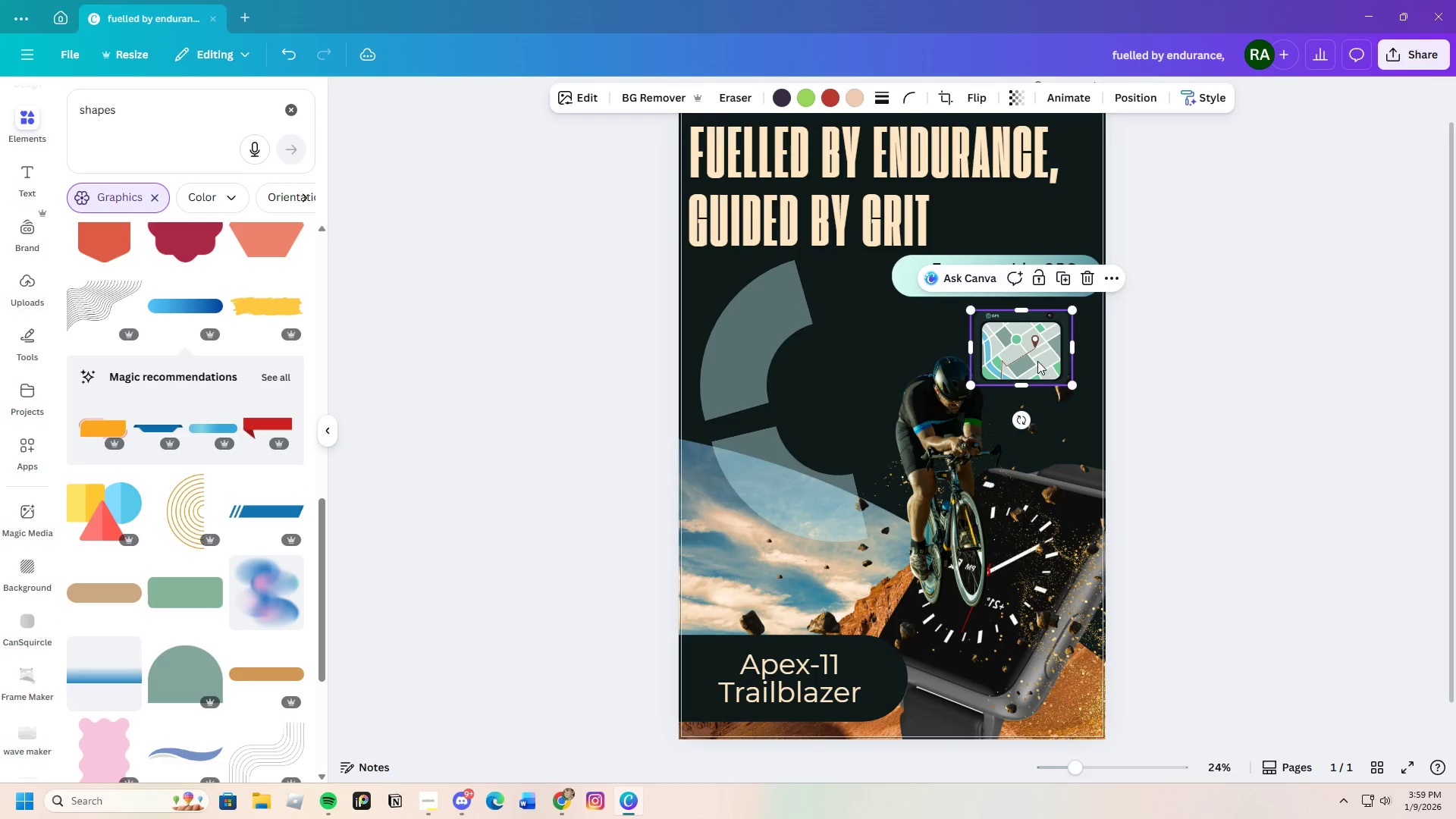 
left_click_drag(start_coordinate=[1037, 361], to_coordinate=[1024, 359])
 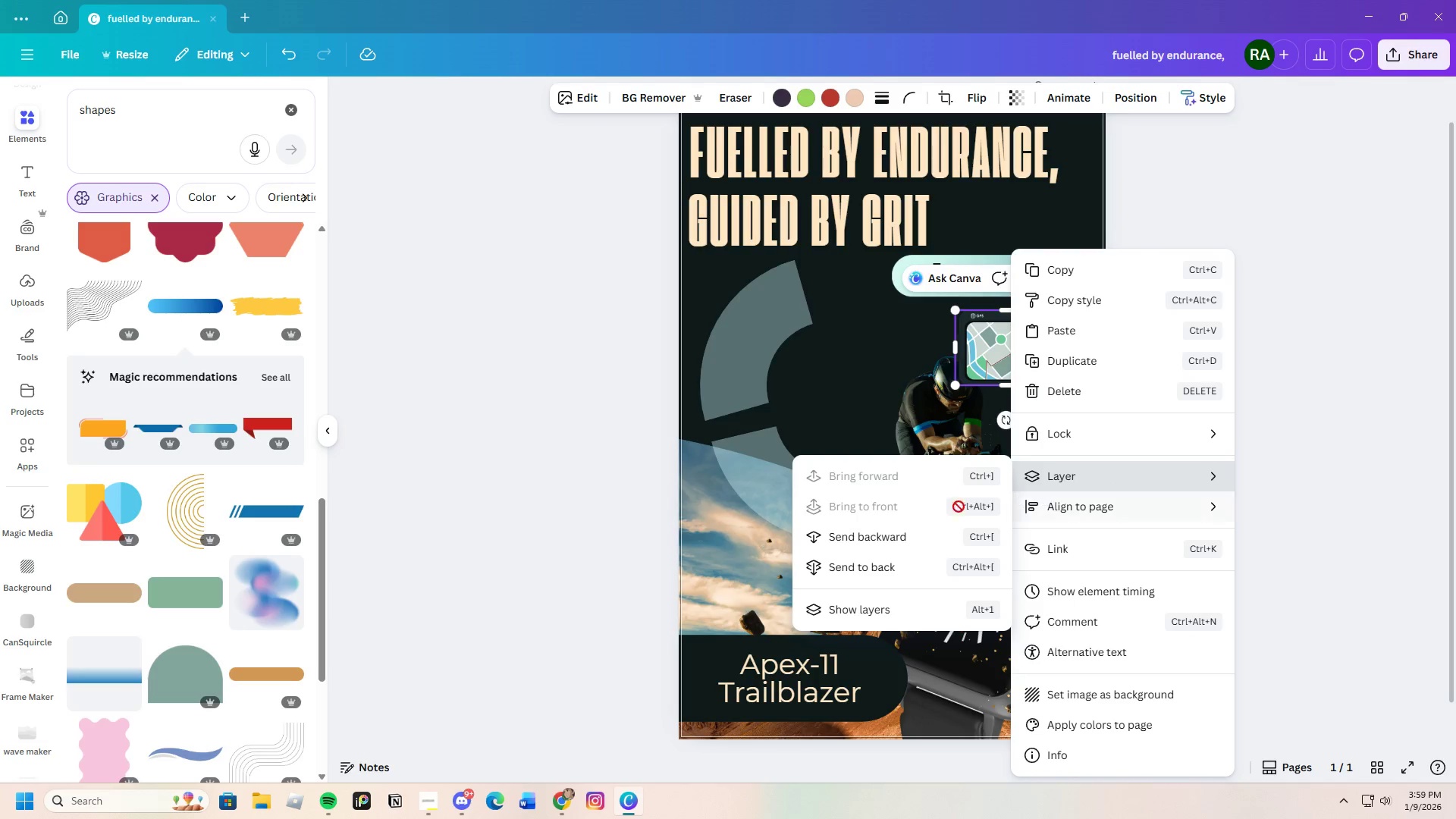 
wait(13.0)
 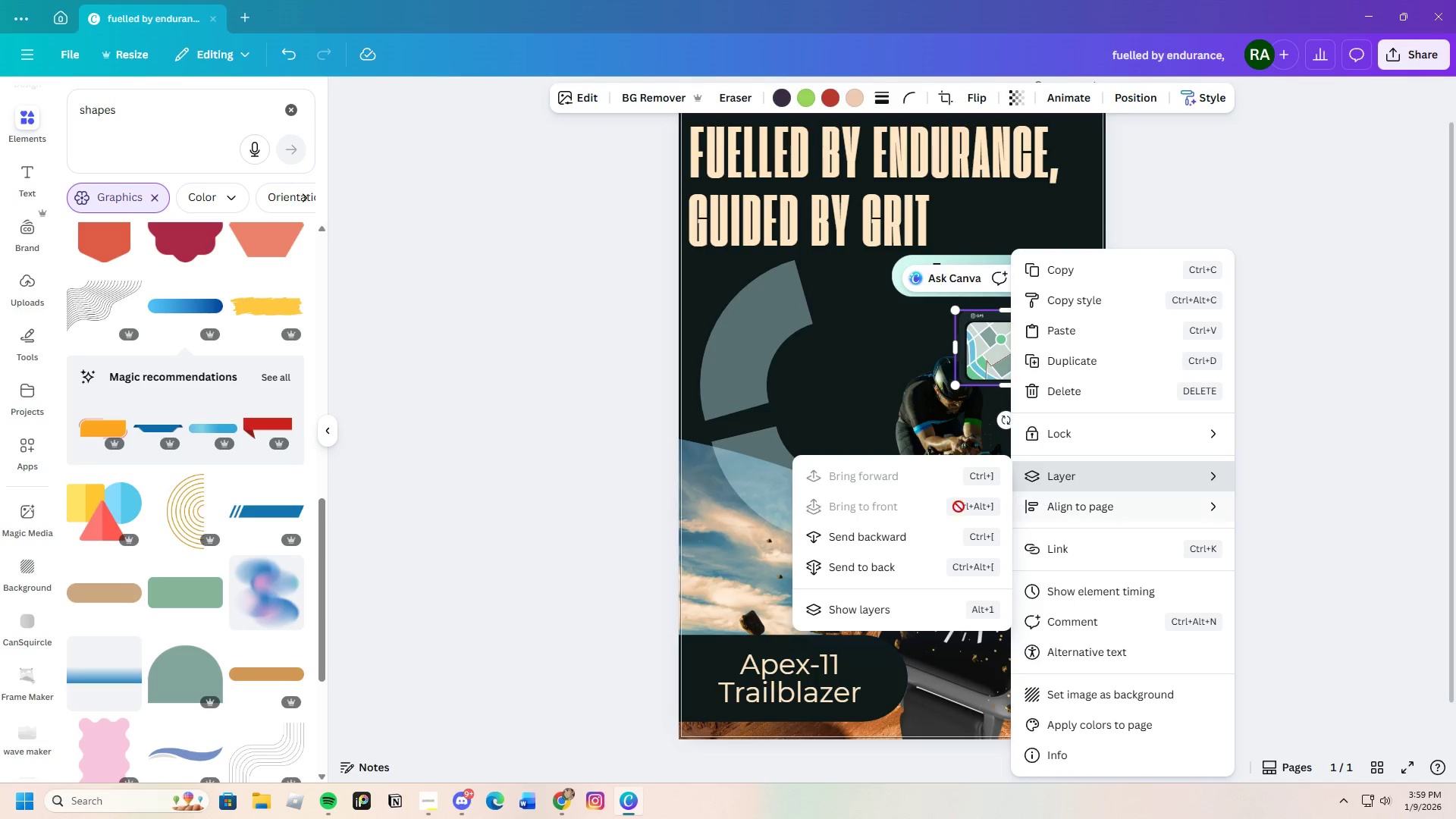 
left_click([1326, 369])
 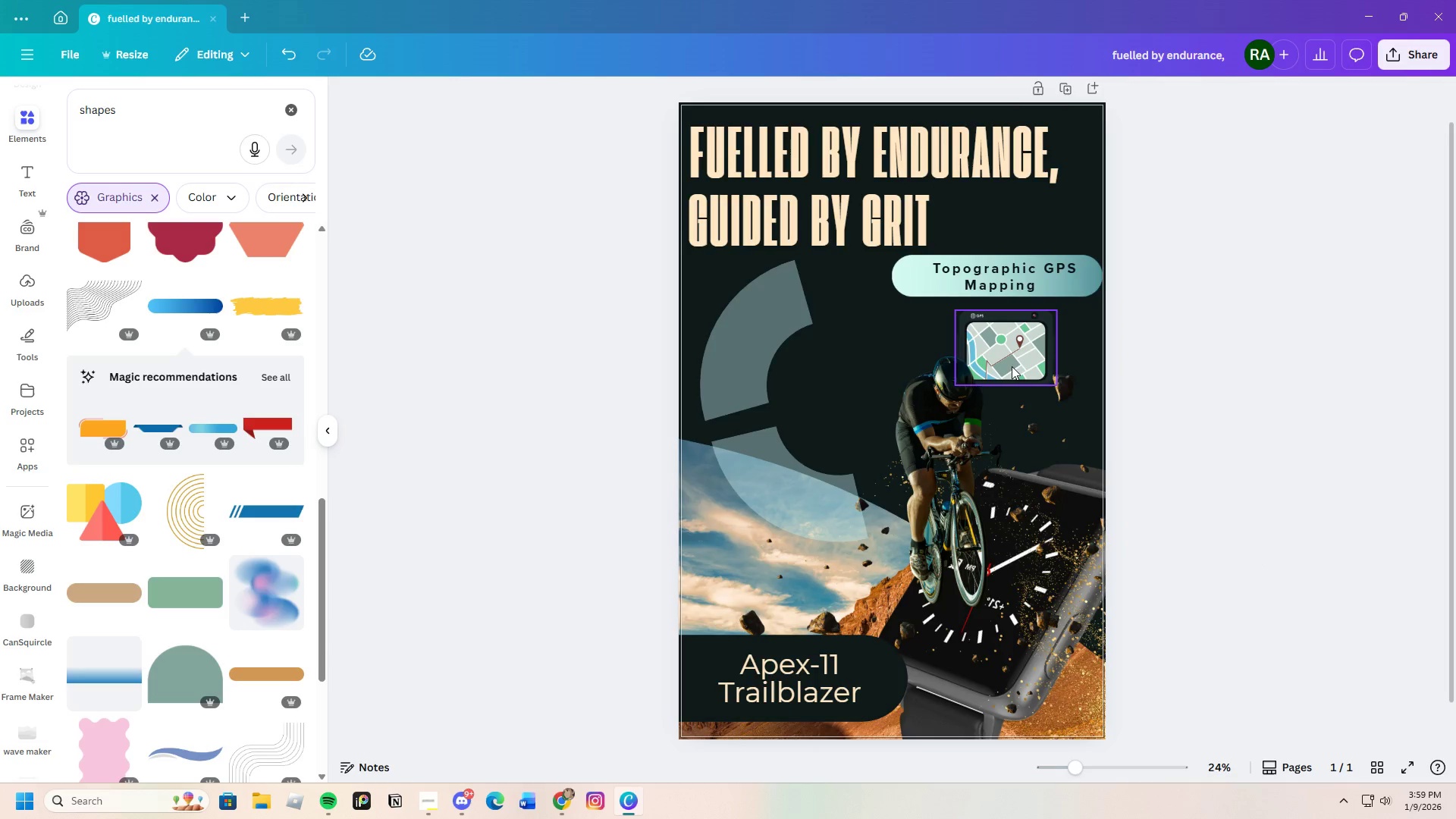 
left_click_drag(start_coordinate=[1012, 364], to_coordinate=[1009, 360])
 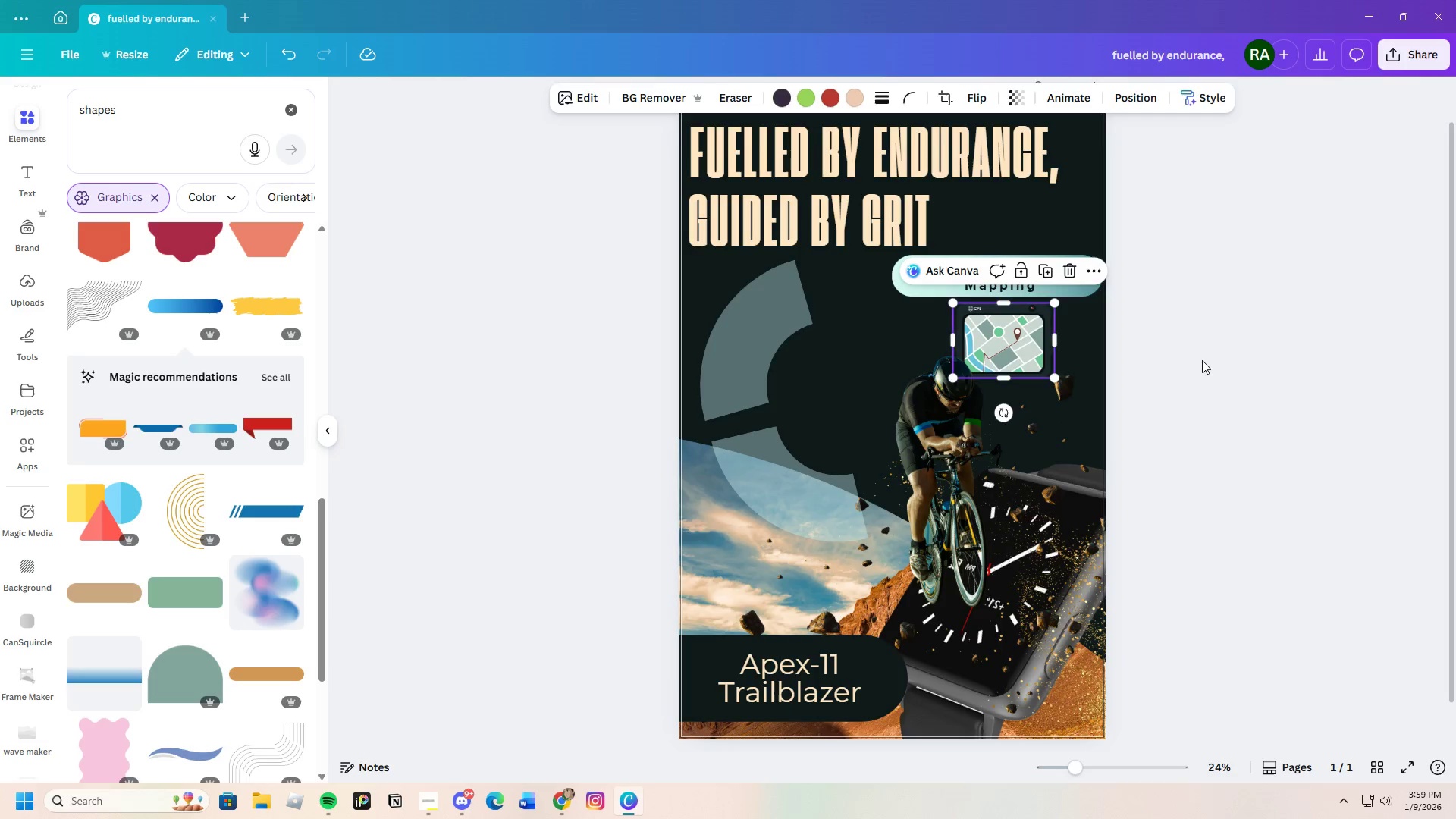 
left_click([1202, 360])
 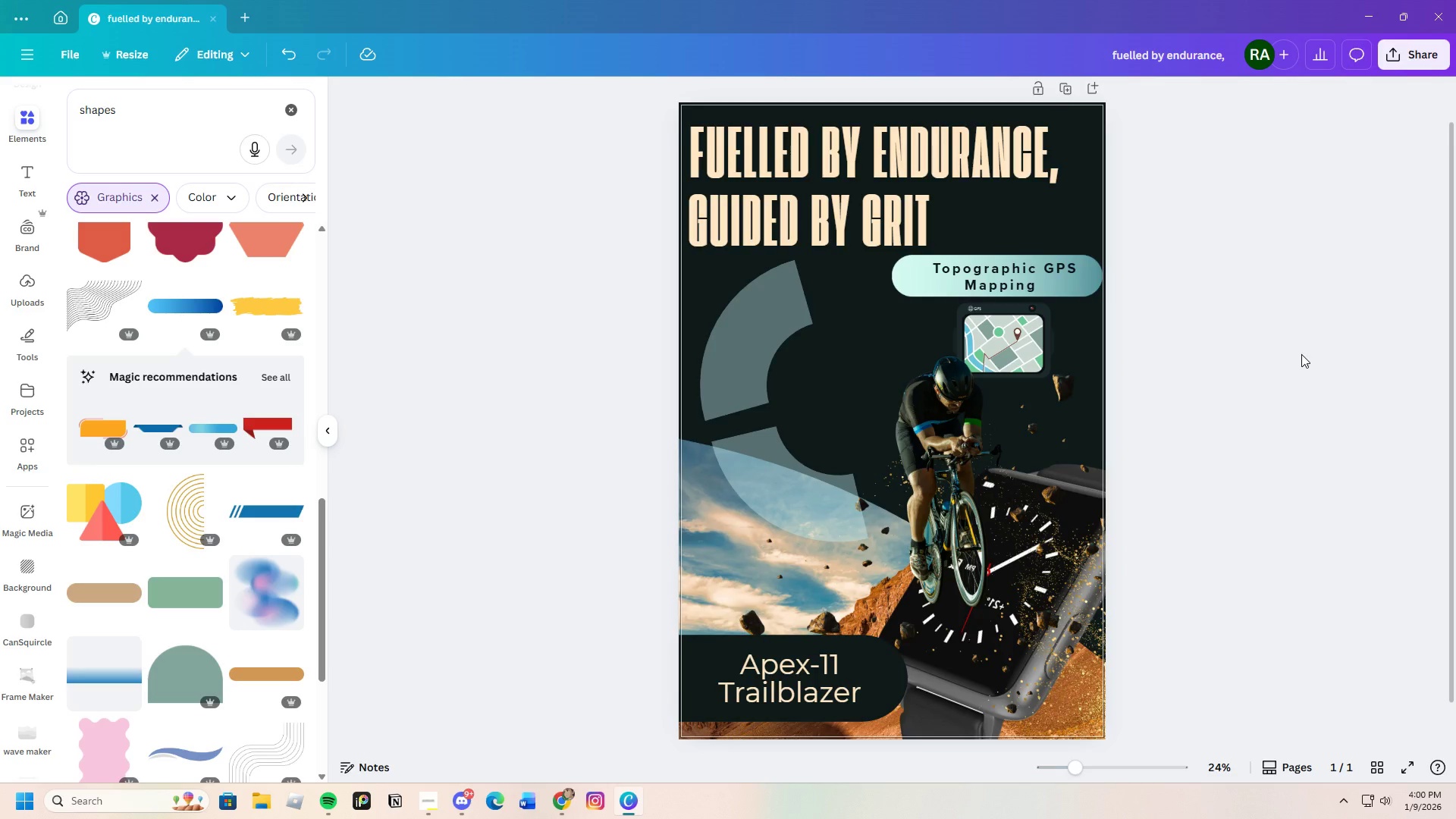 
wait(30.48)
 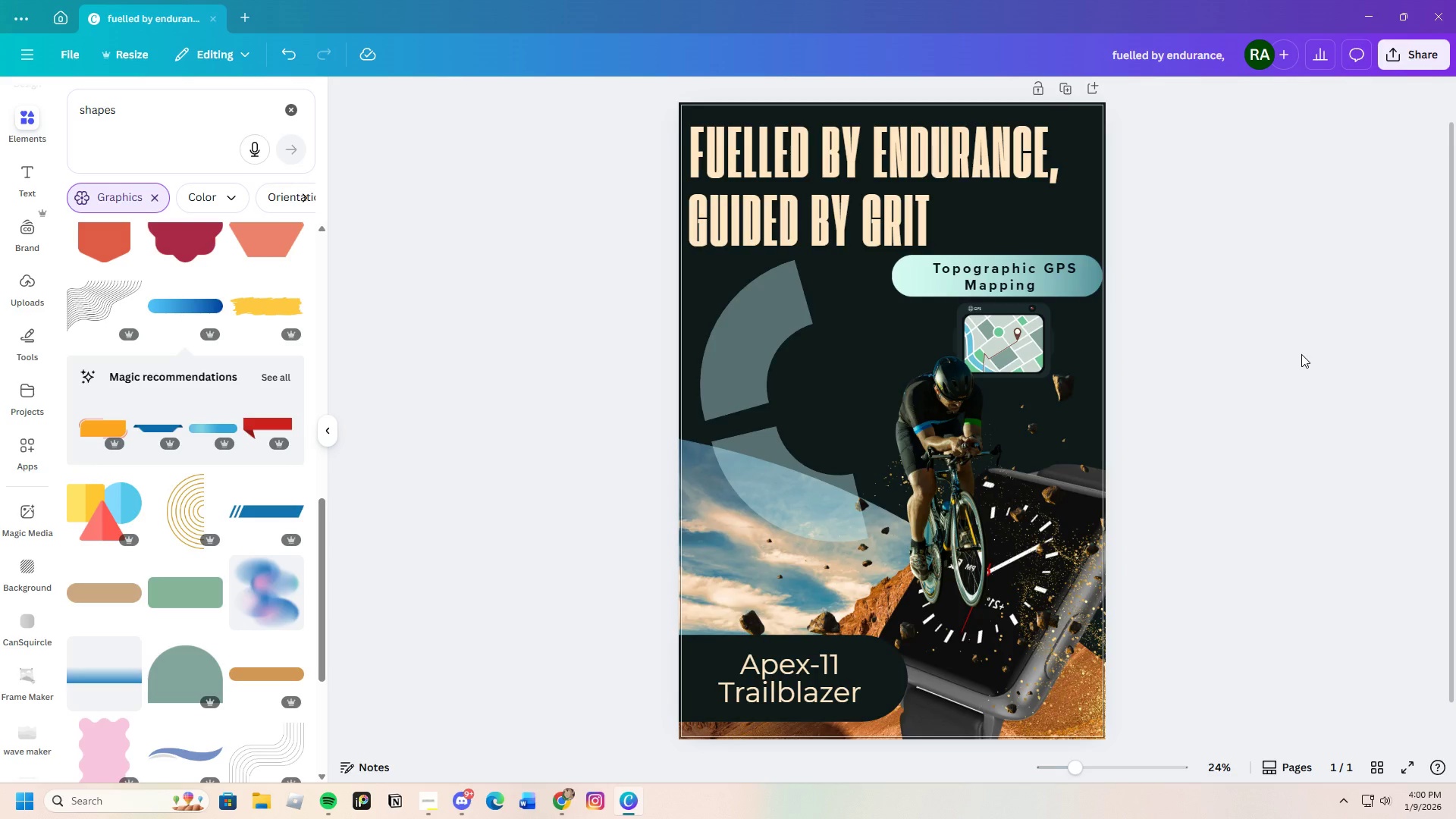 
left_click([765, 315])
 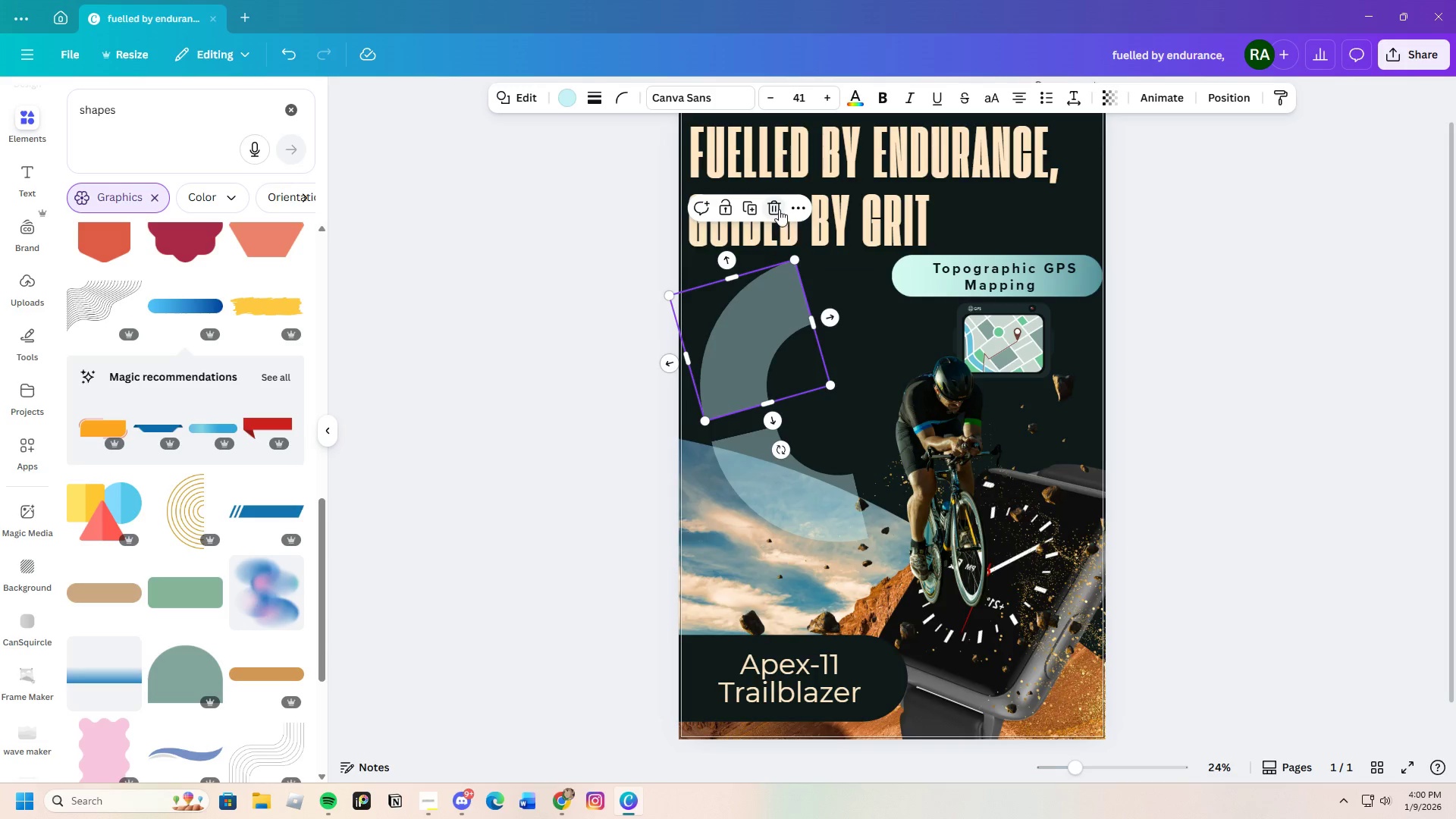 
left_click([778, 209])
 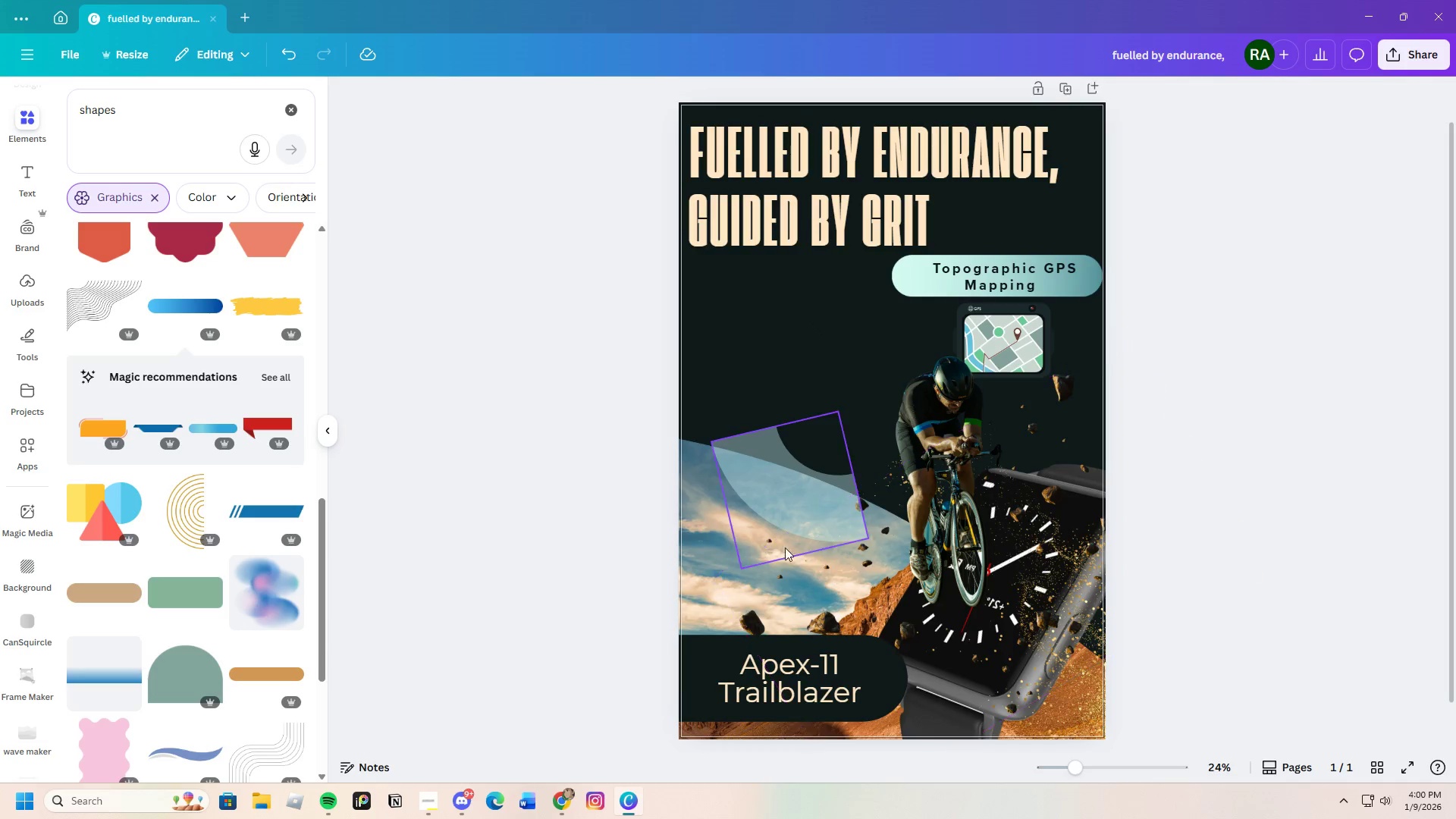 
left_click([780, 490])
 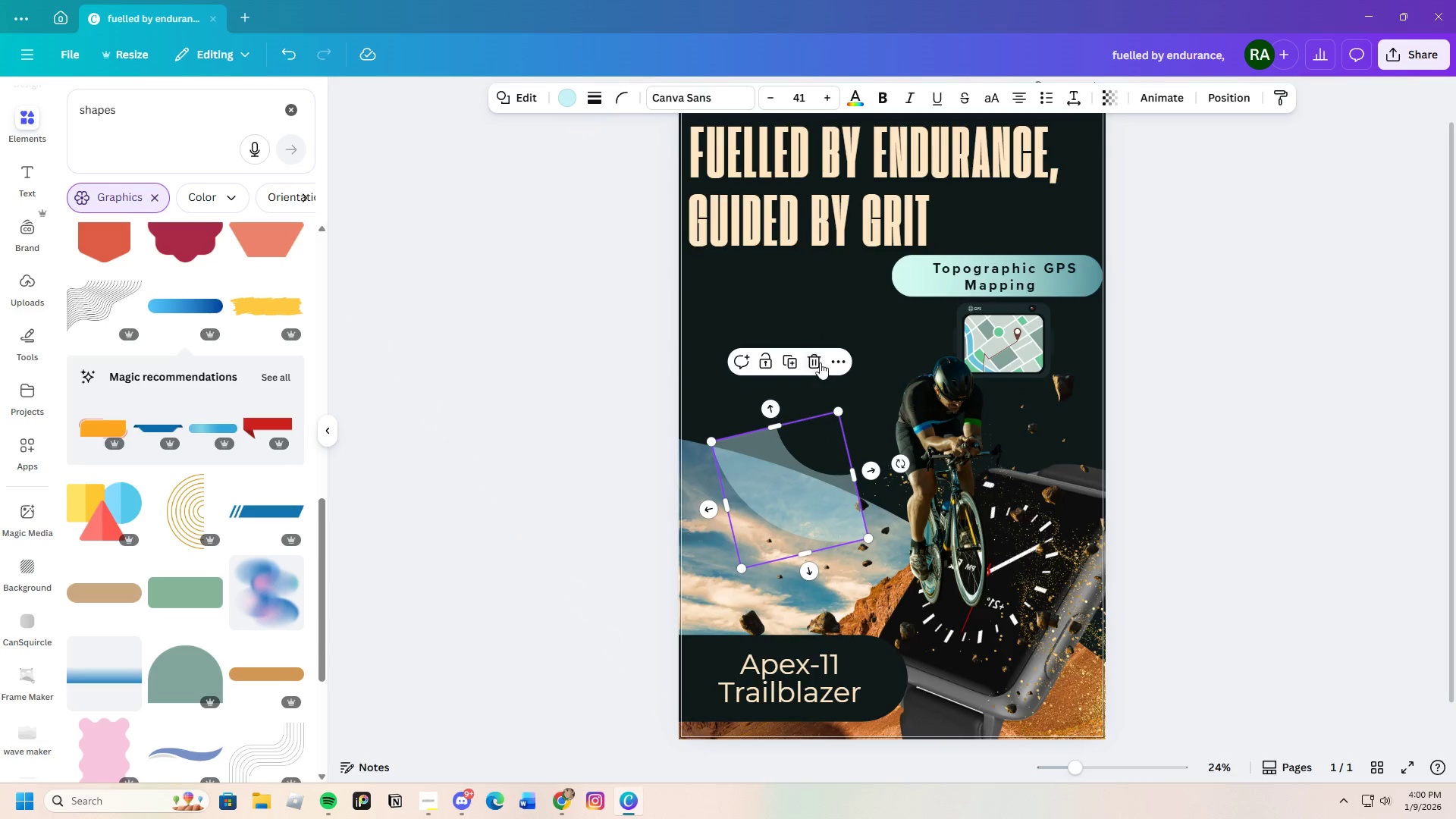 
left_click([817, 362])
 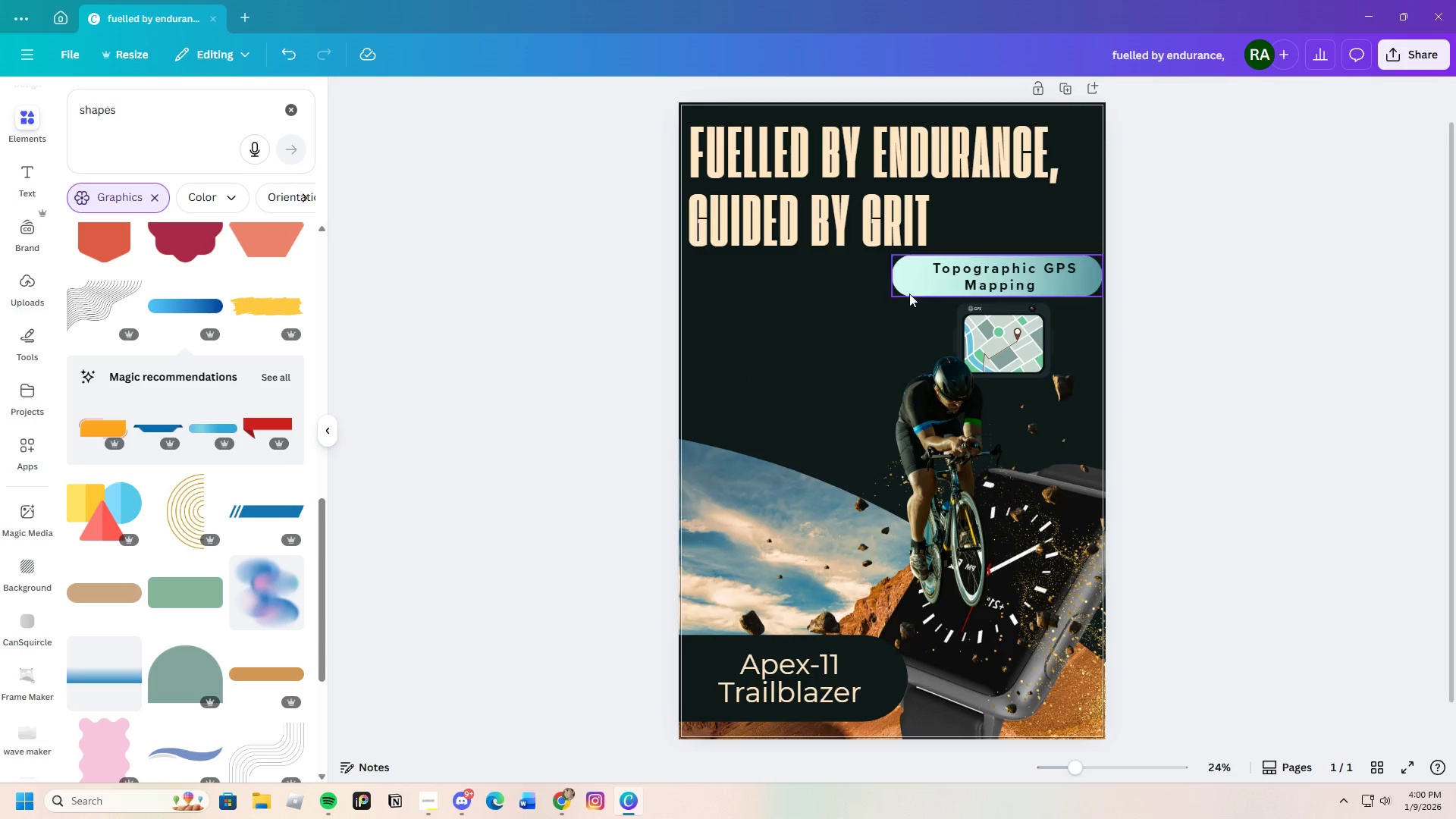 
left_click([915, 284])
 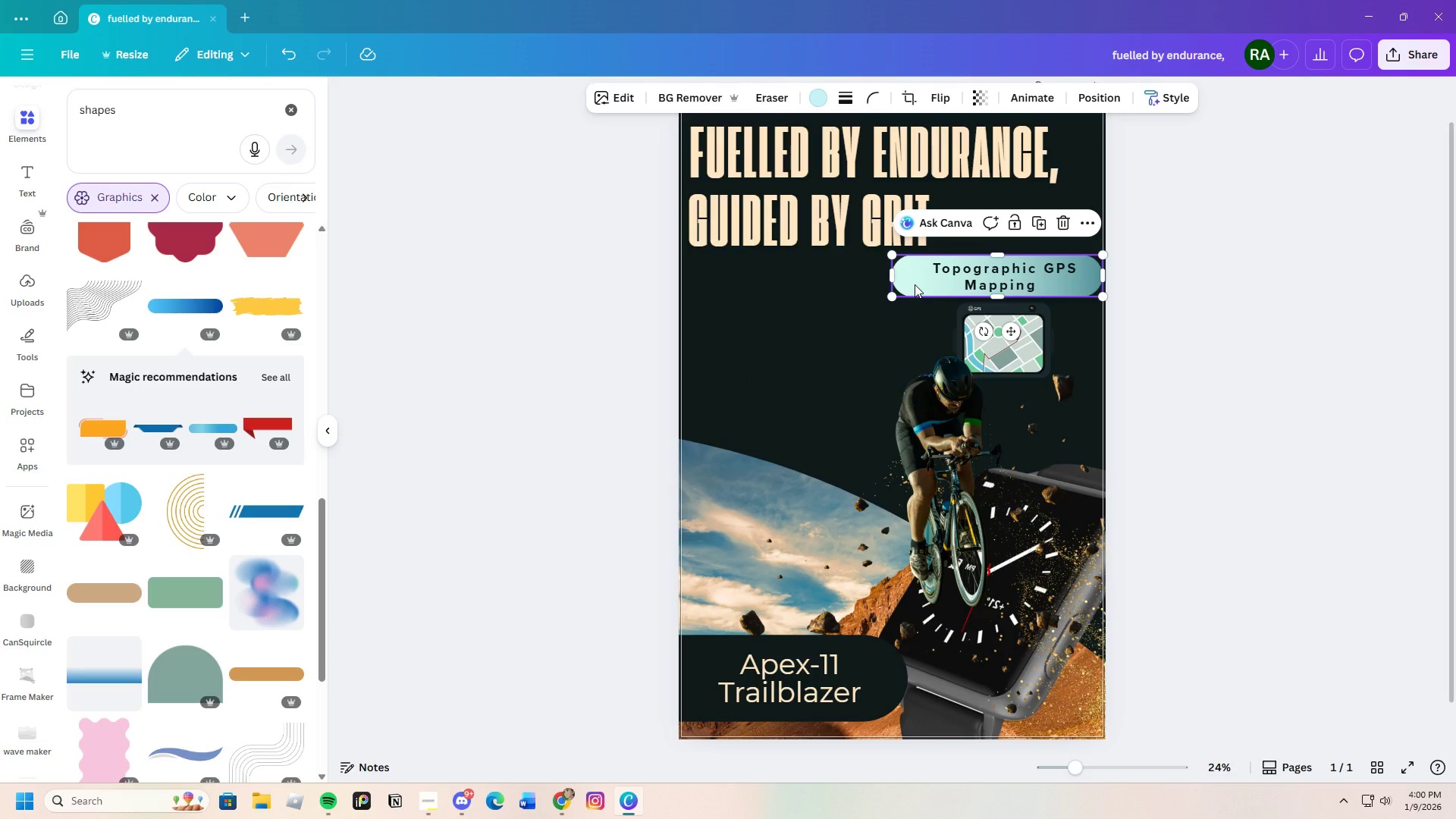 
key(Control+C)
 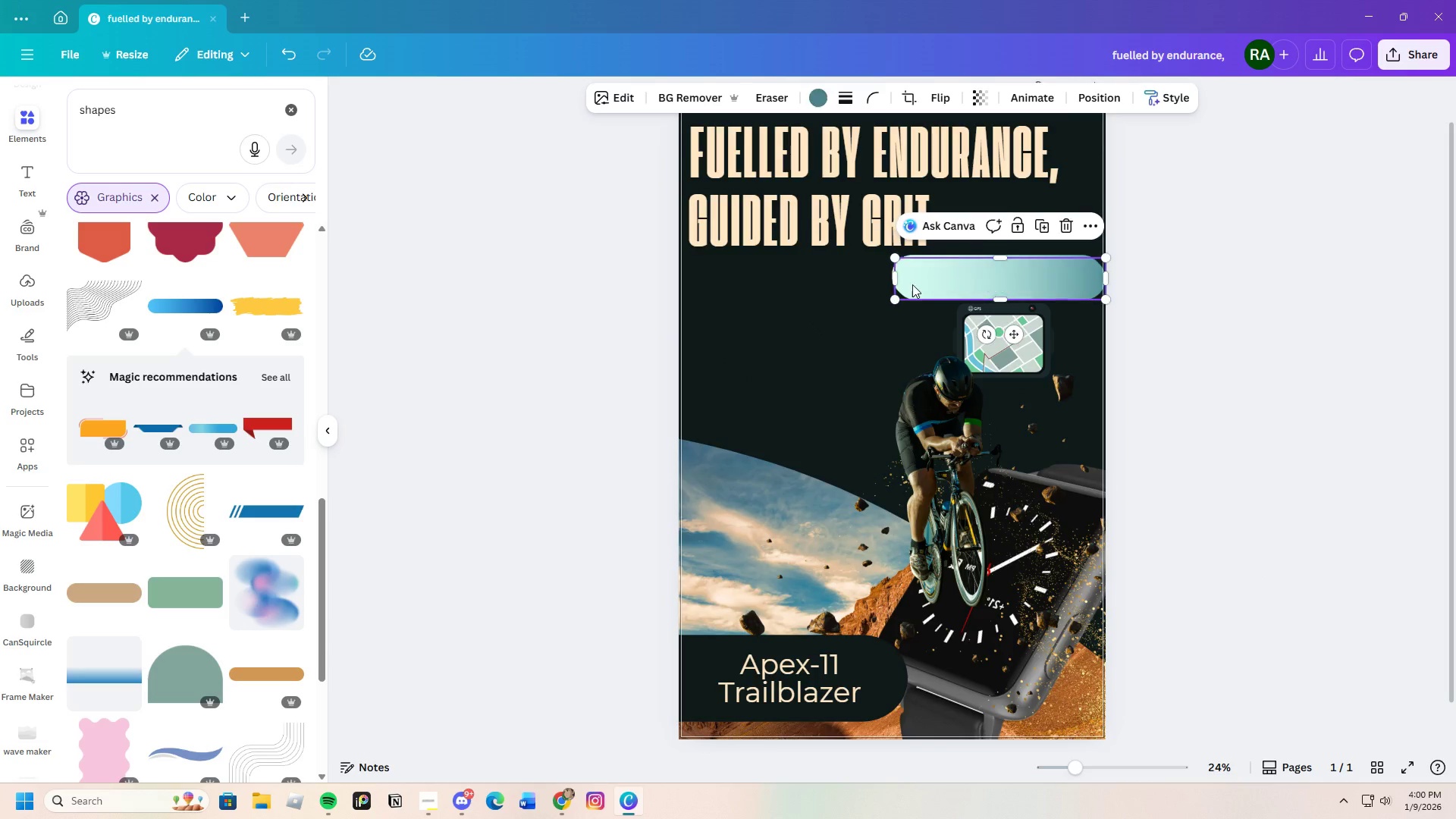 
key(Control+V)
 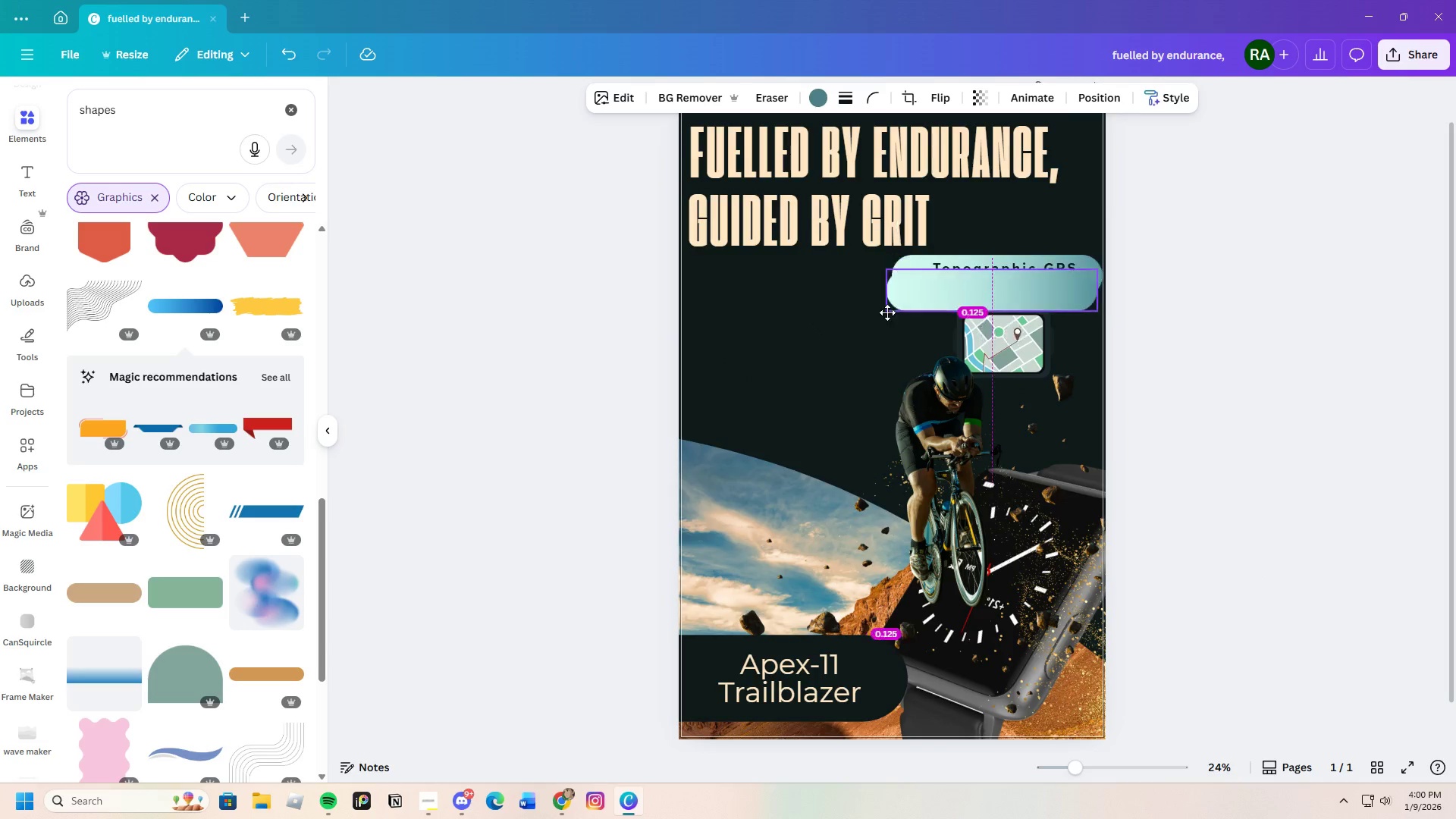 
left_click_drag(start_coordinate=[914, 287], to_coordinate=[707, 352])
 